 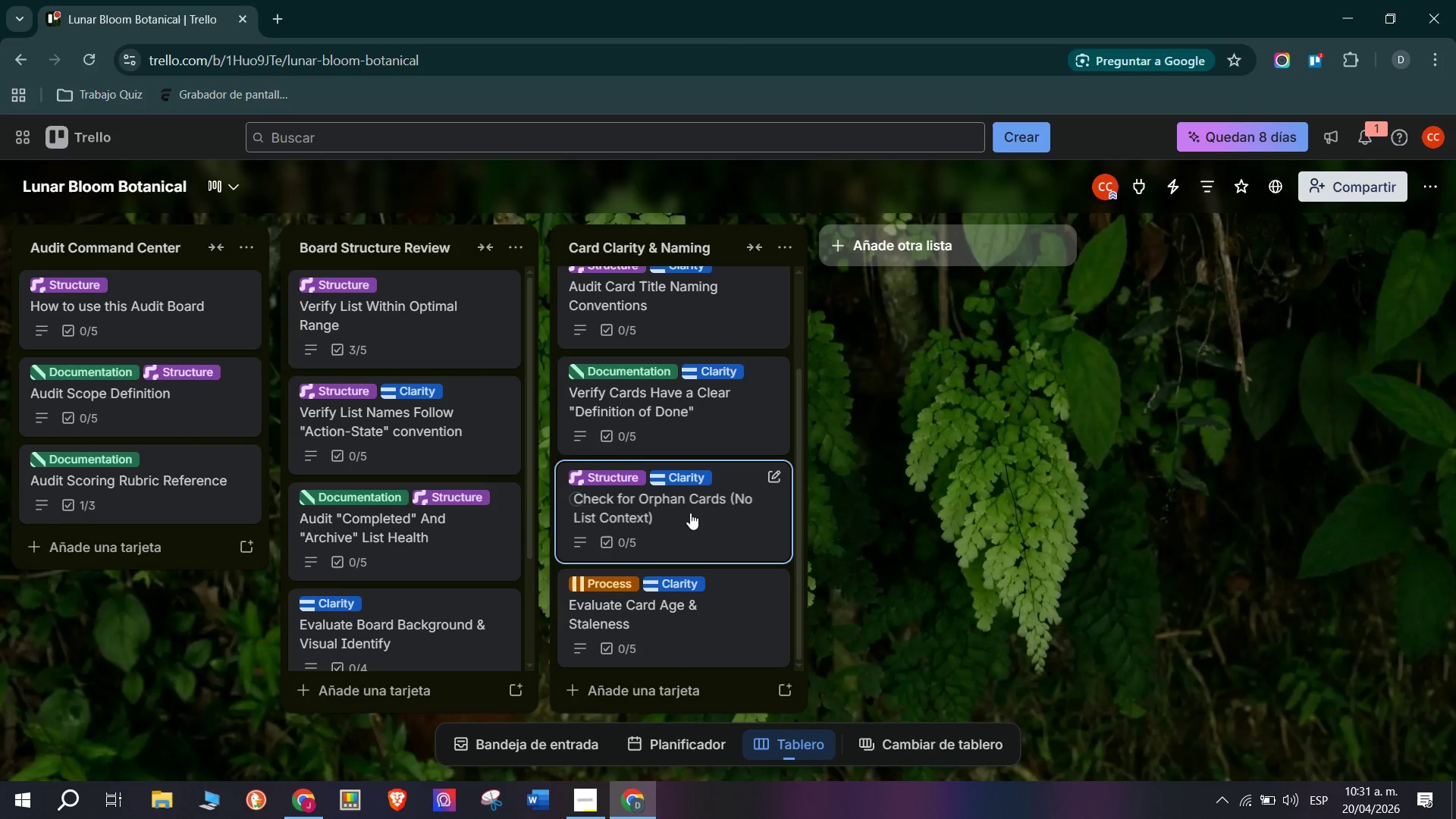 
scroll: coordinate [836, 400], scroll_direction: up, amount: 6.0
 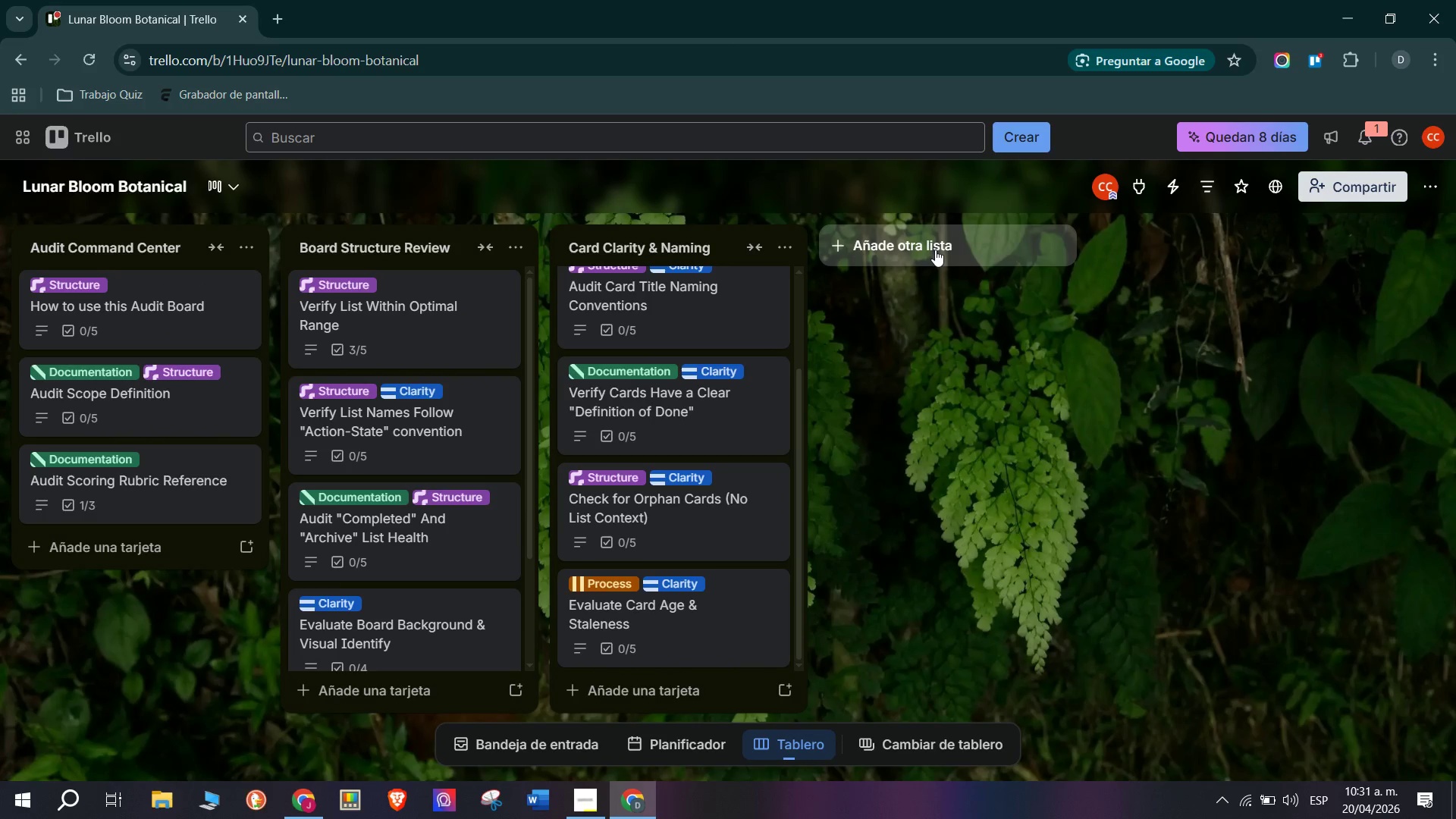 
left_click([935, 248])
 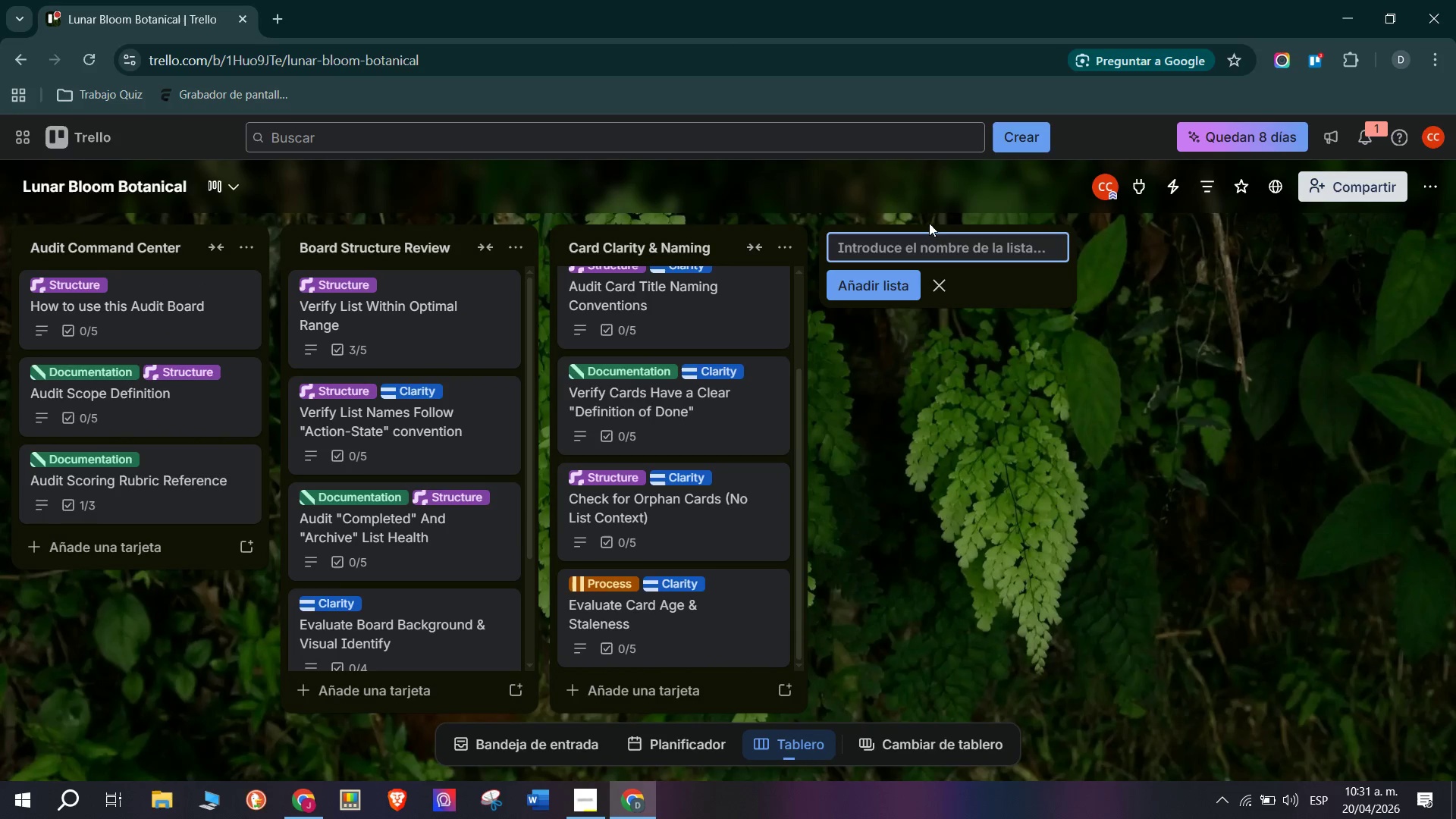 
left_click([937, 235])
 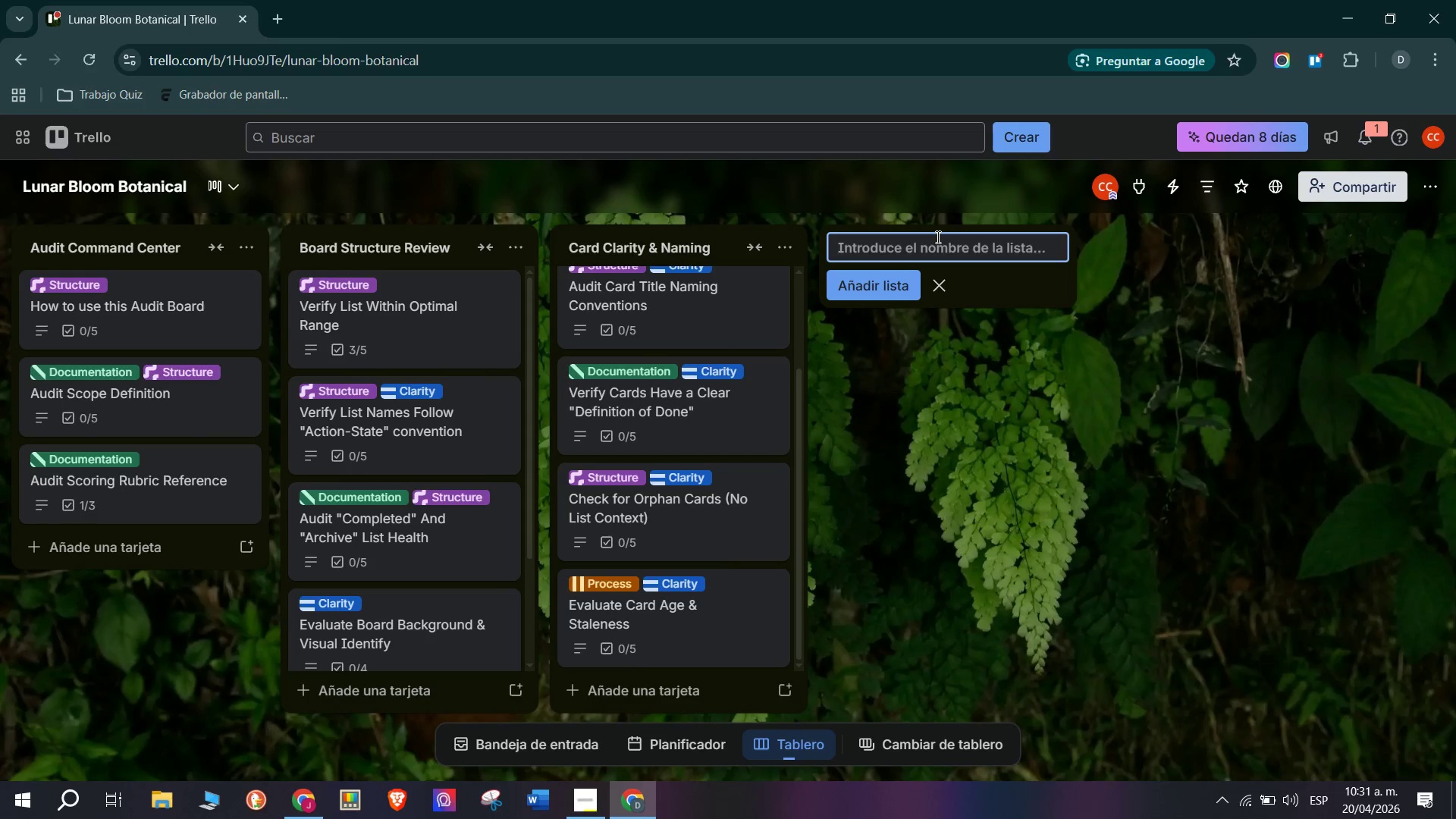 
wait(5.11)
 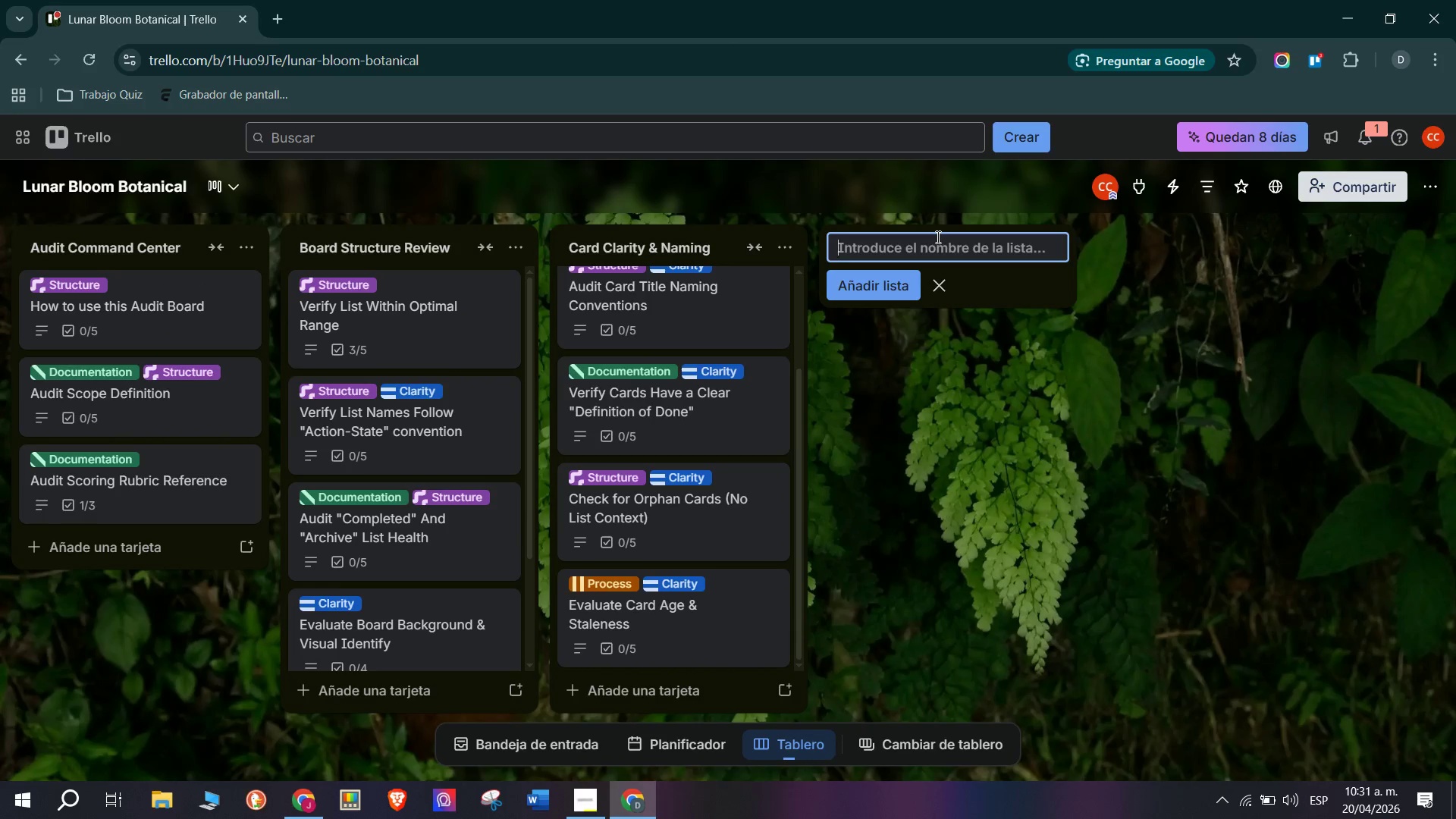 
key(CapsLock)
 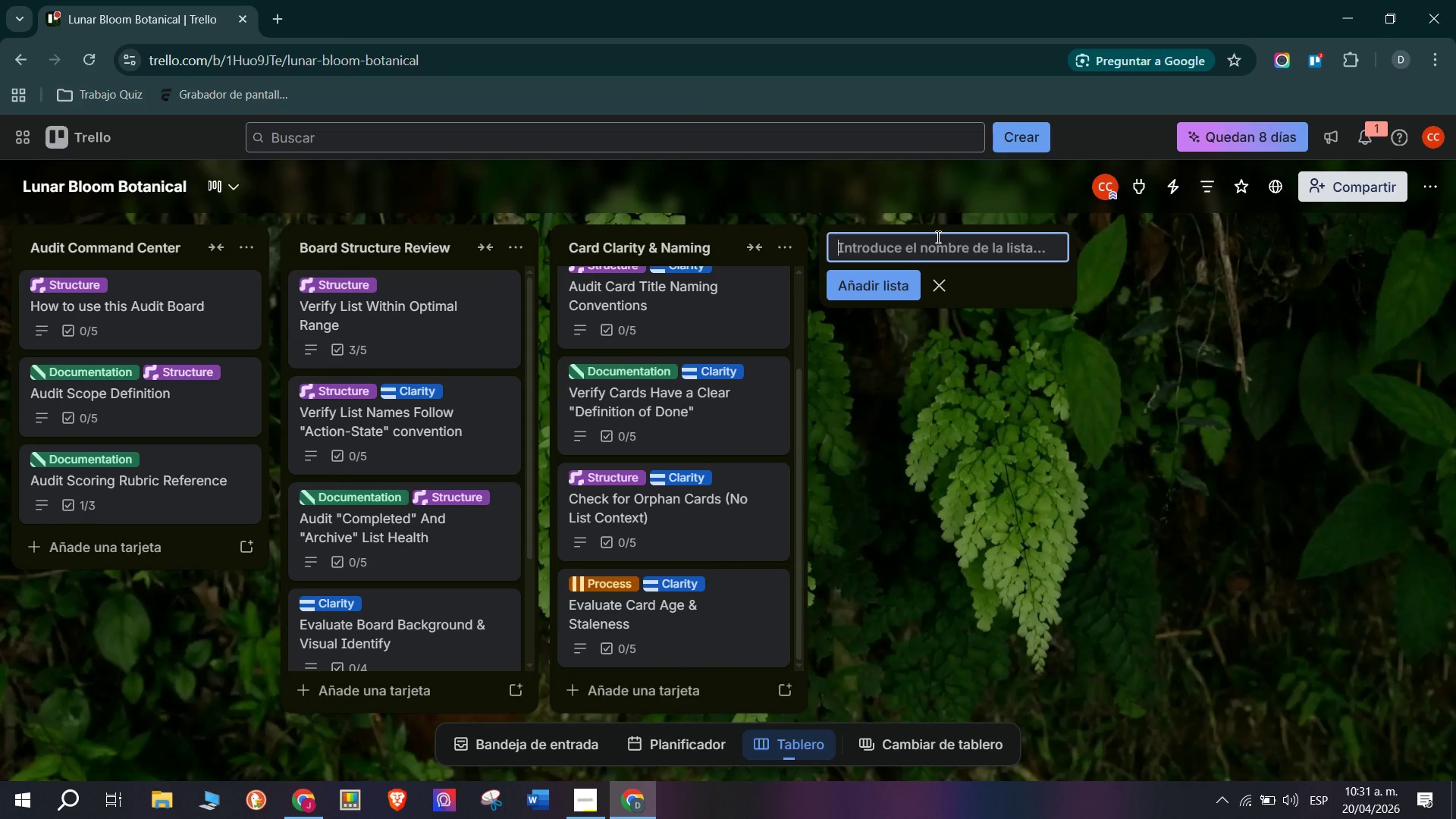 
key(L)
 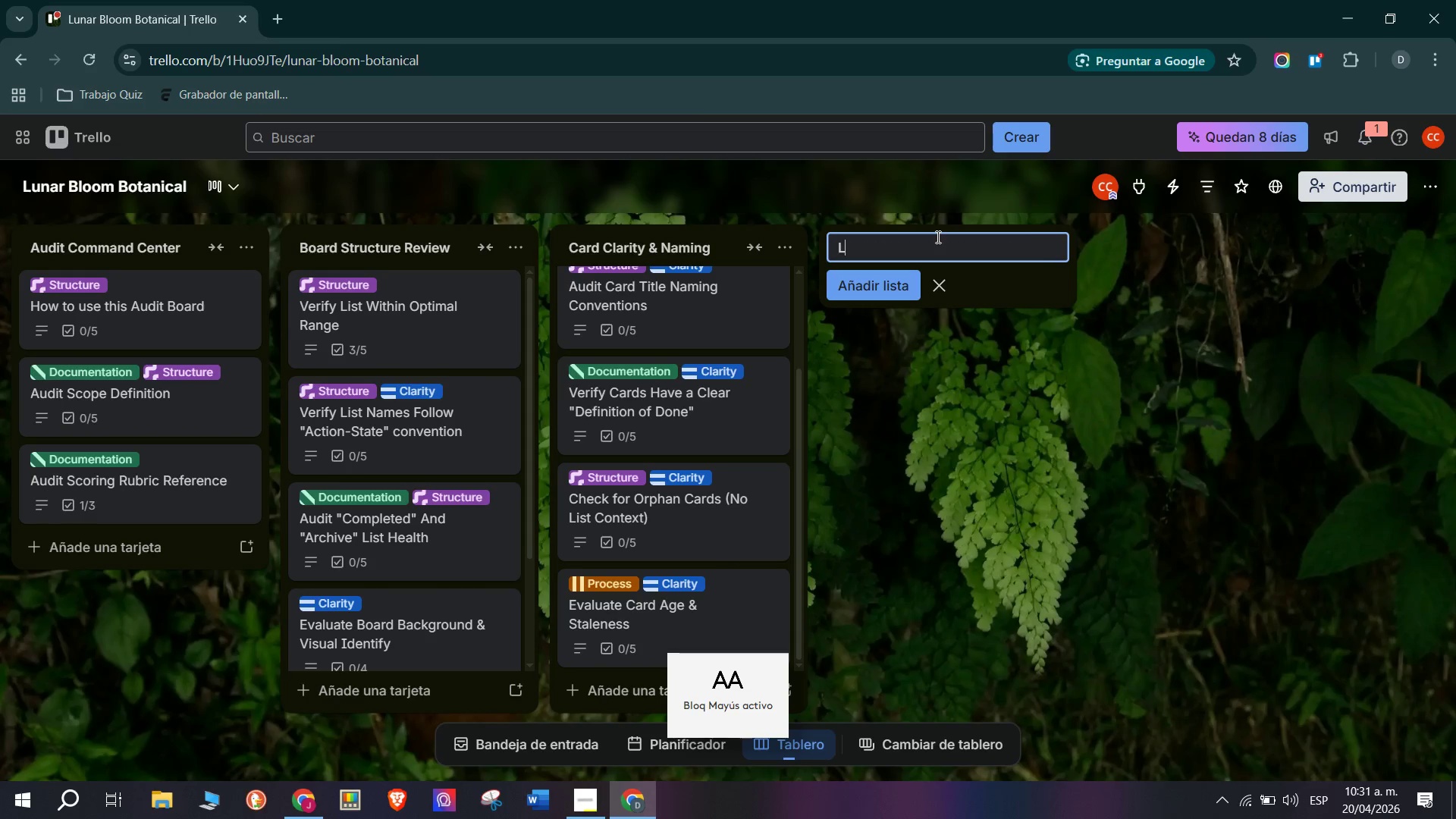 
key(CapsLock)
 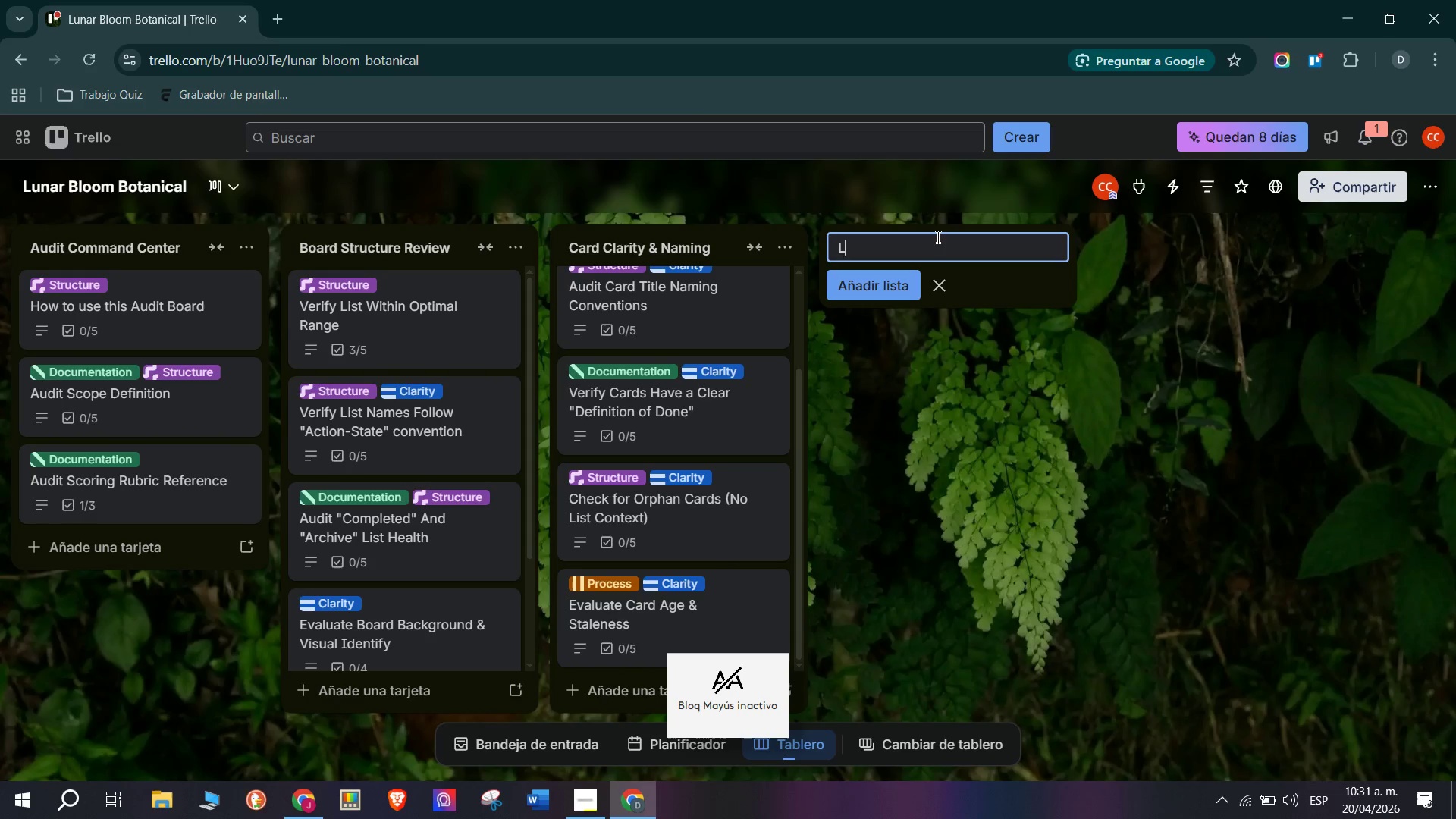 
key(A)
 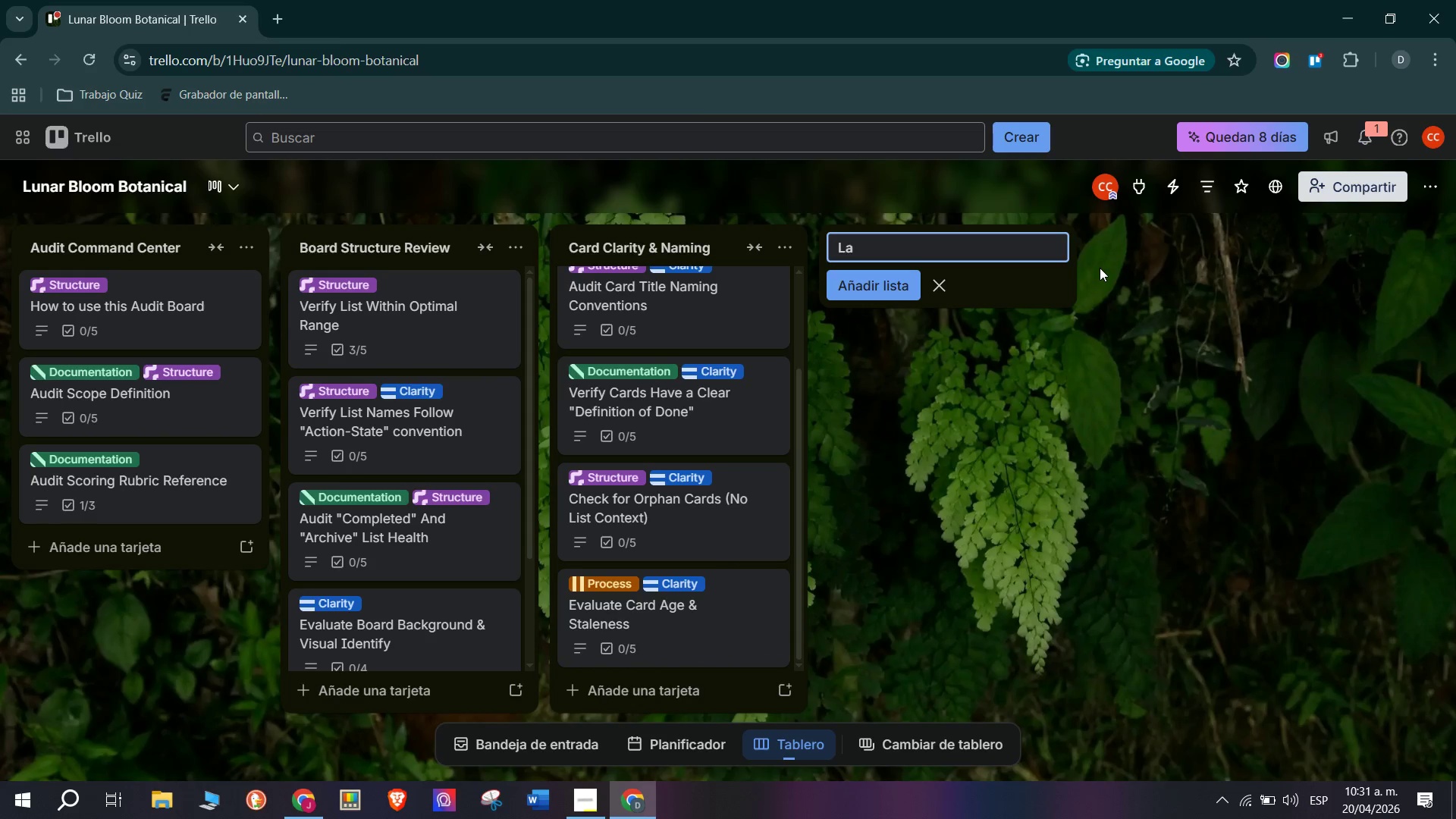 
type(bel Usage Logic)
 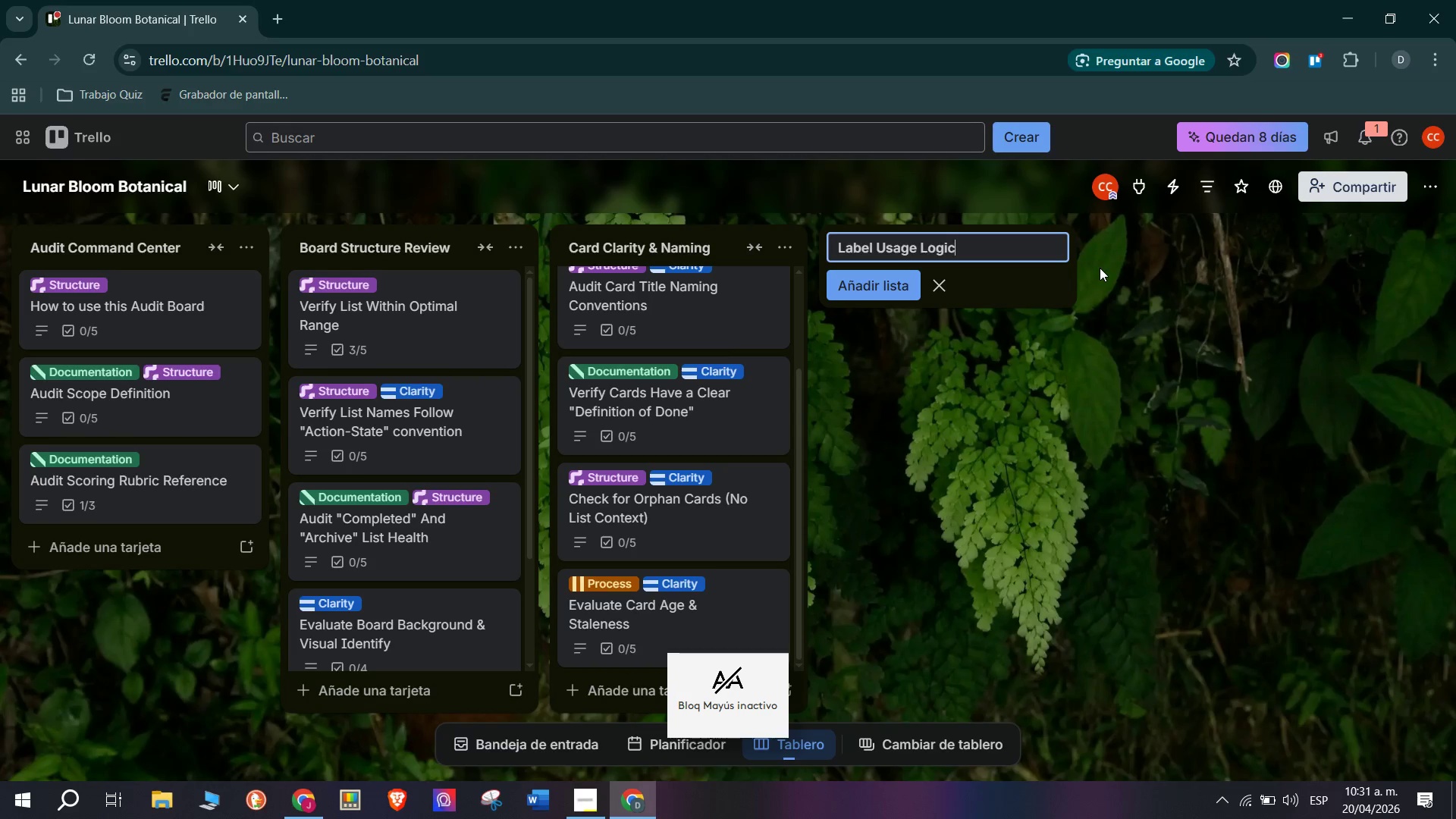 
key(Enter)
 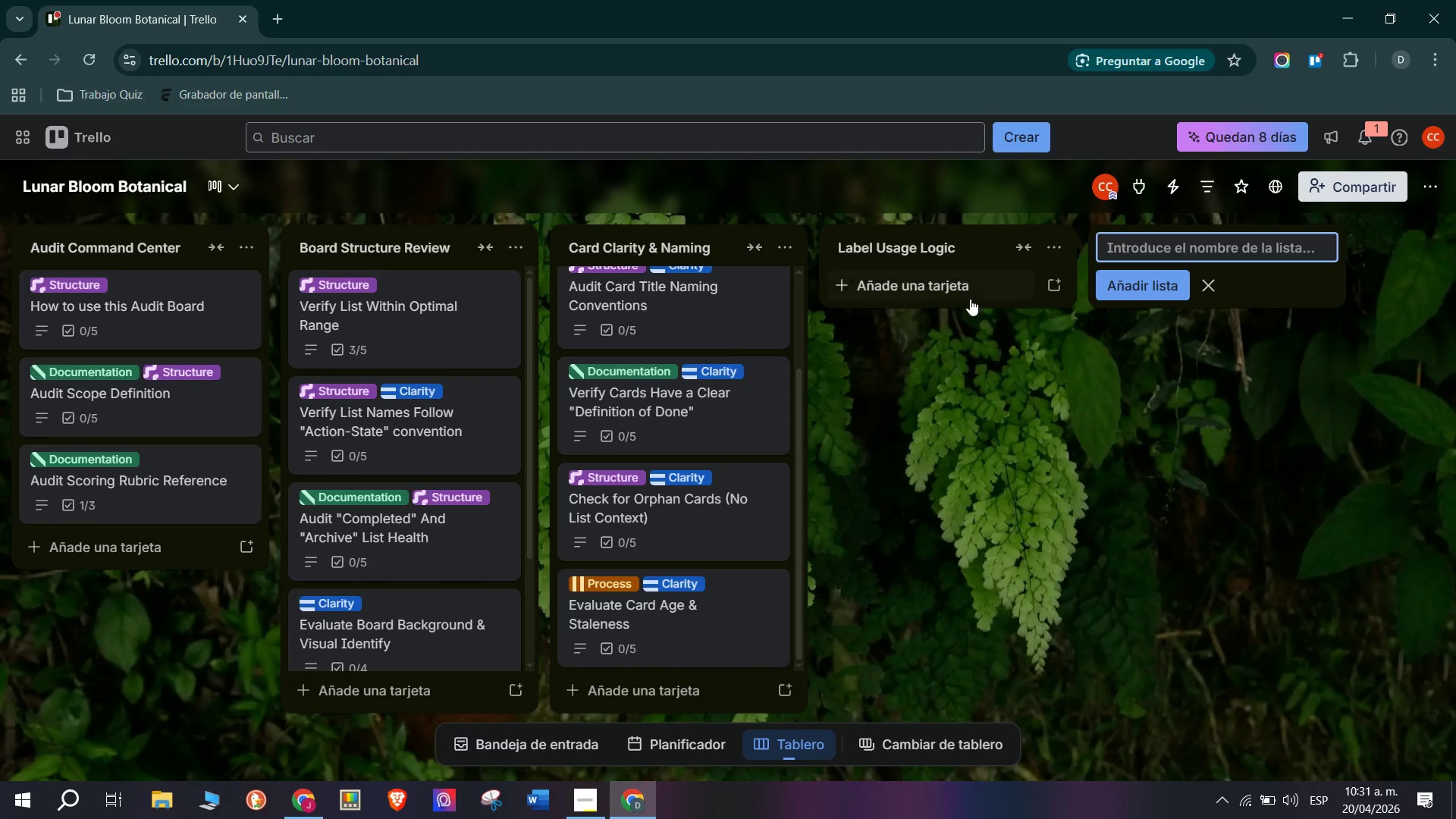 
left_click([987, 287])
 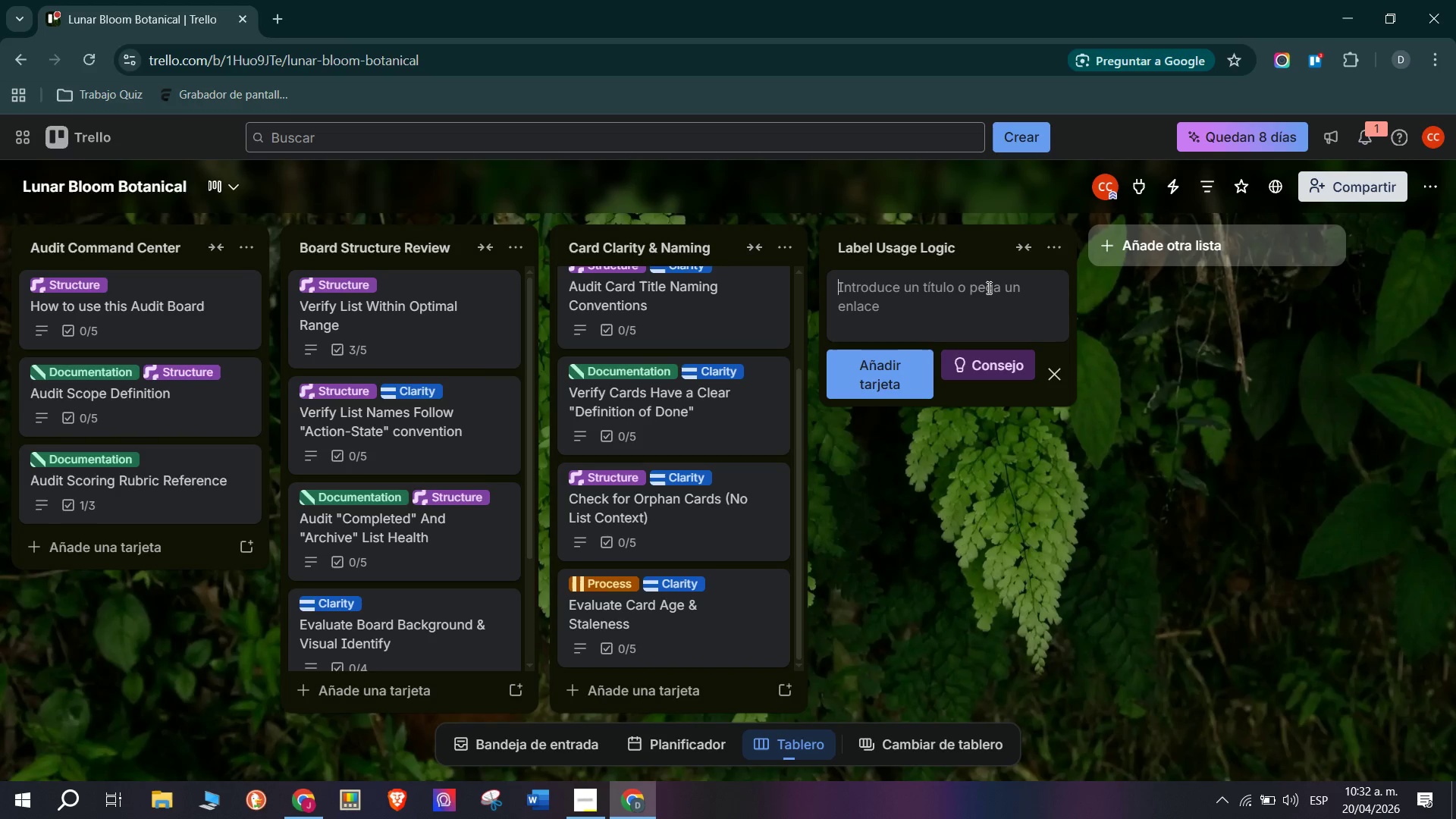 
wait(27.92)
 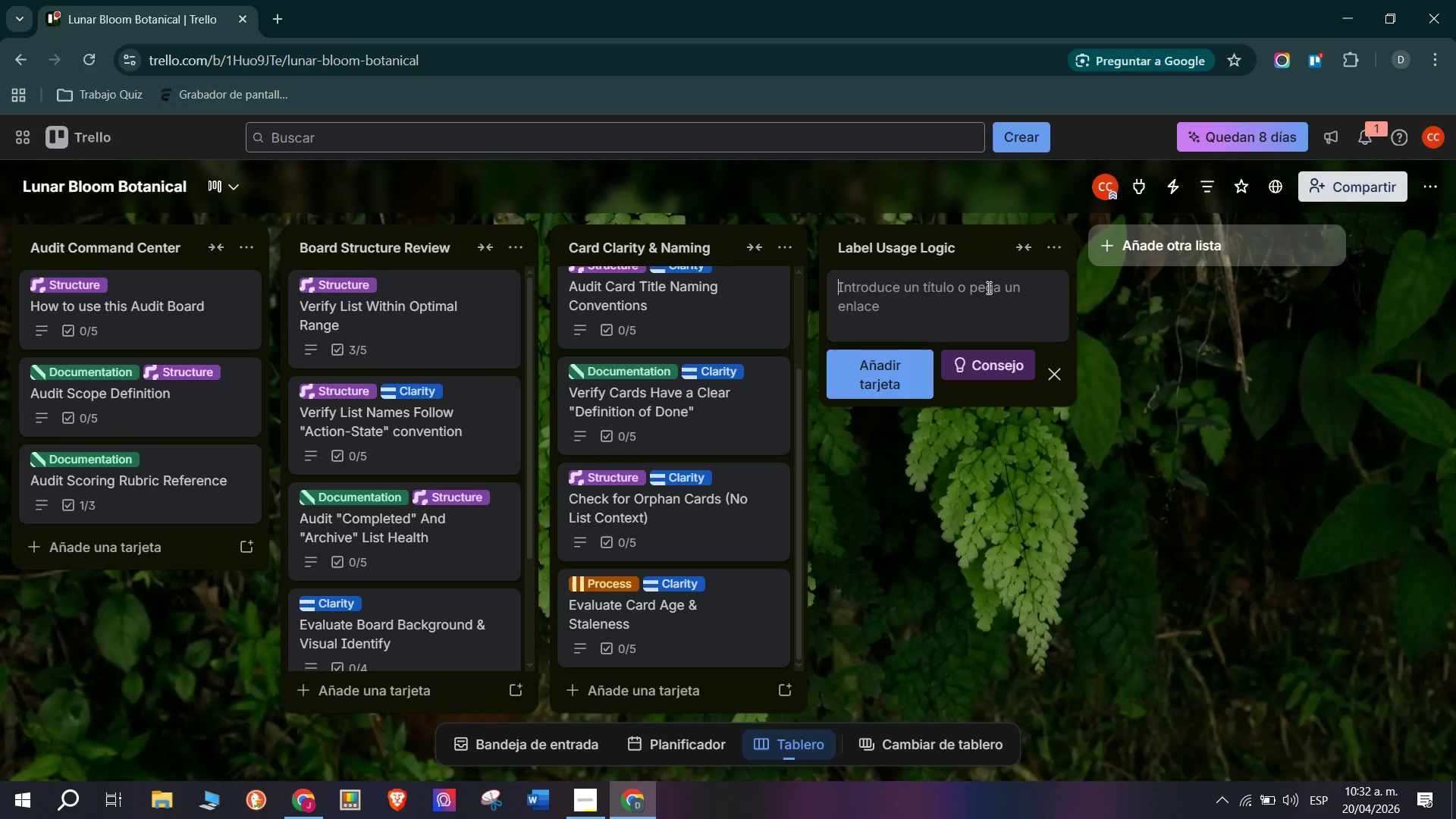 
hold_key(key=Backspace, duration=0.31)
 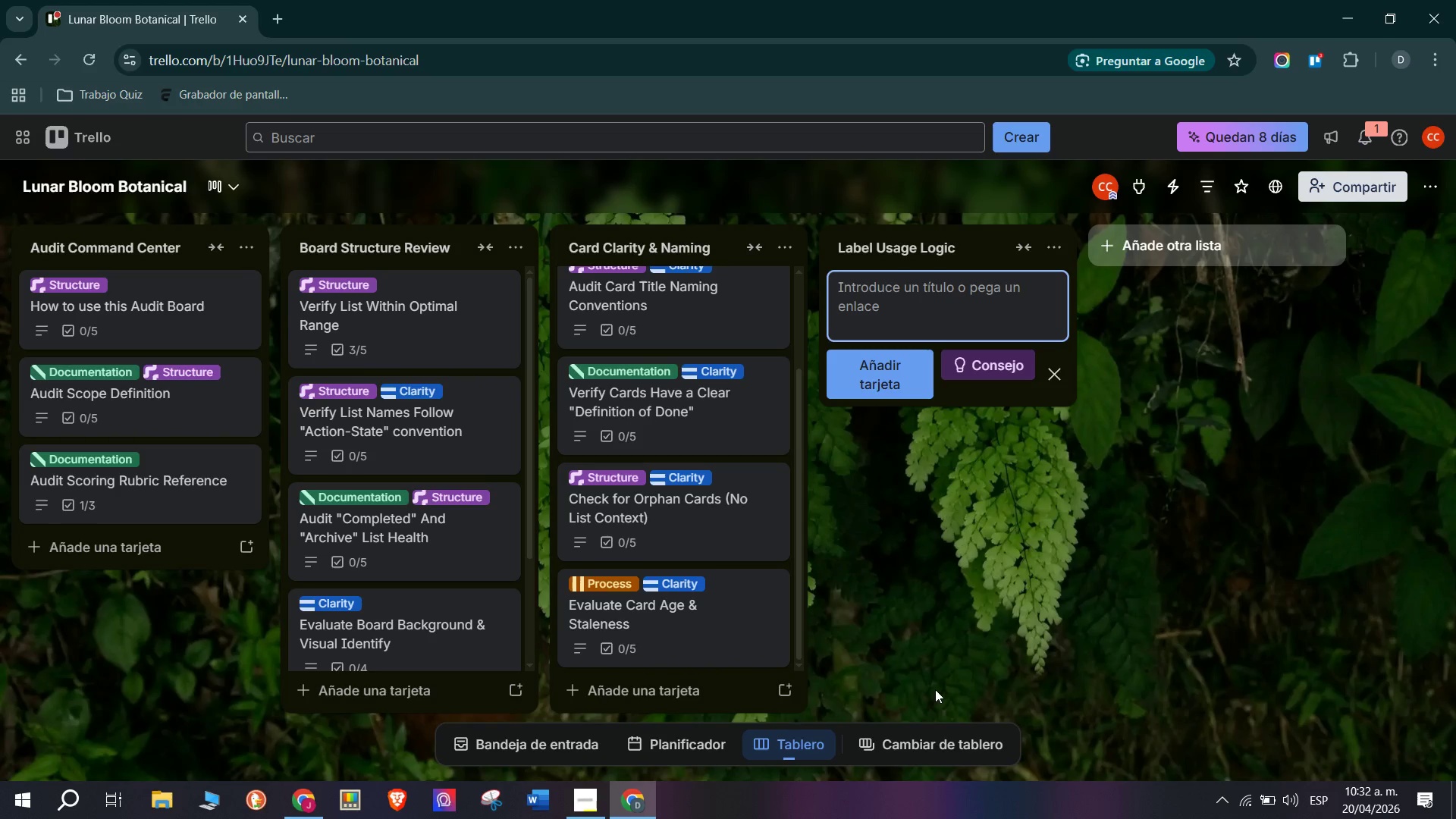 
wait(20.25)
 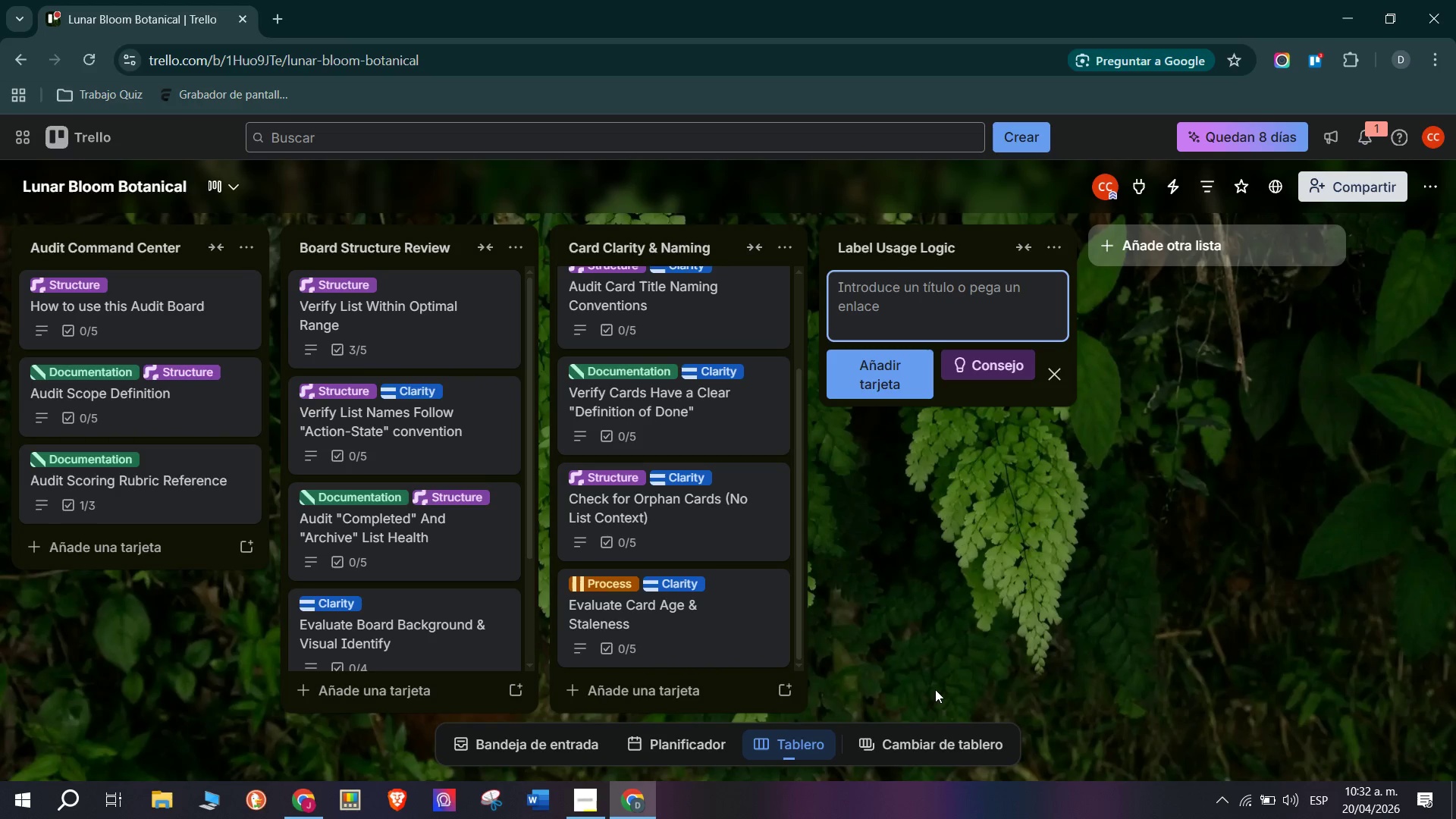 
type(d)
key(Backspace)
type(Audf)
key(Backspace)
key(Backspace)
type(dit Lab4re)
key(Backspace)
key(Backspace)
key(Backspace)
type(el Color-Coding fo5r)
key(Backspace)
type( Accessin)
key(Backspace)
type(bility)
 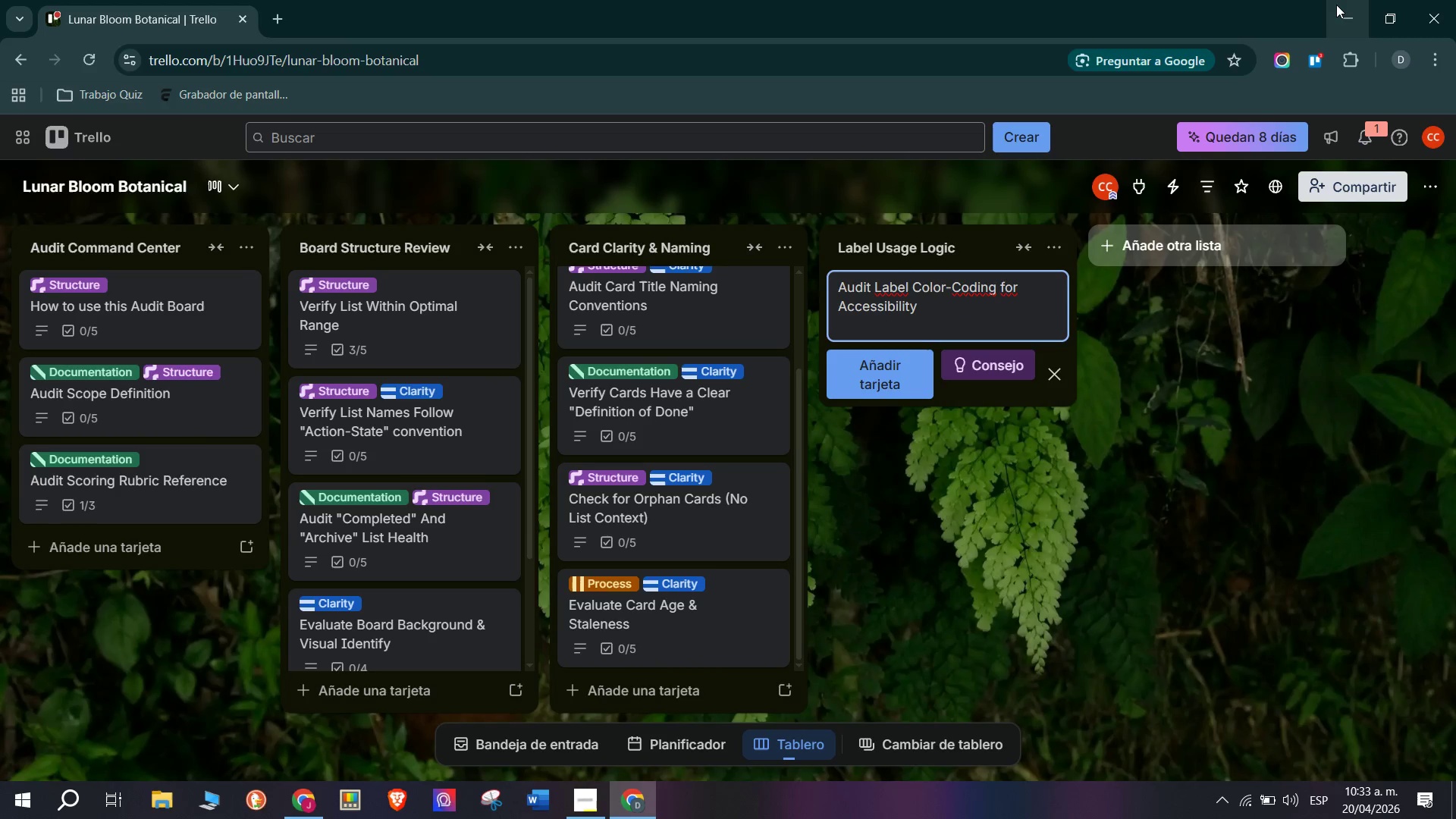 
key(Enter)
 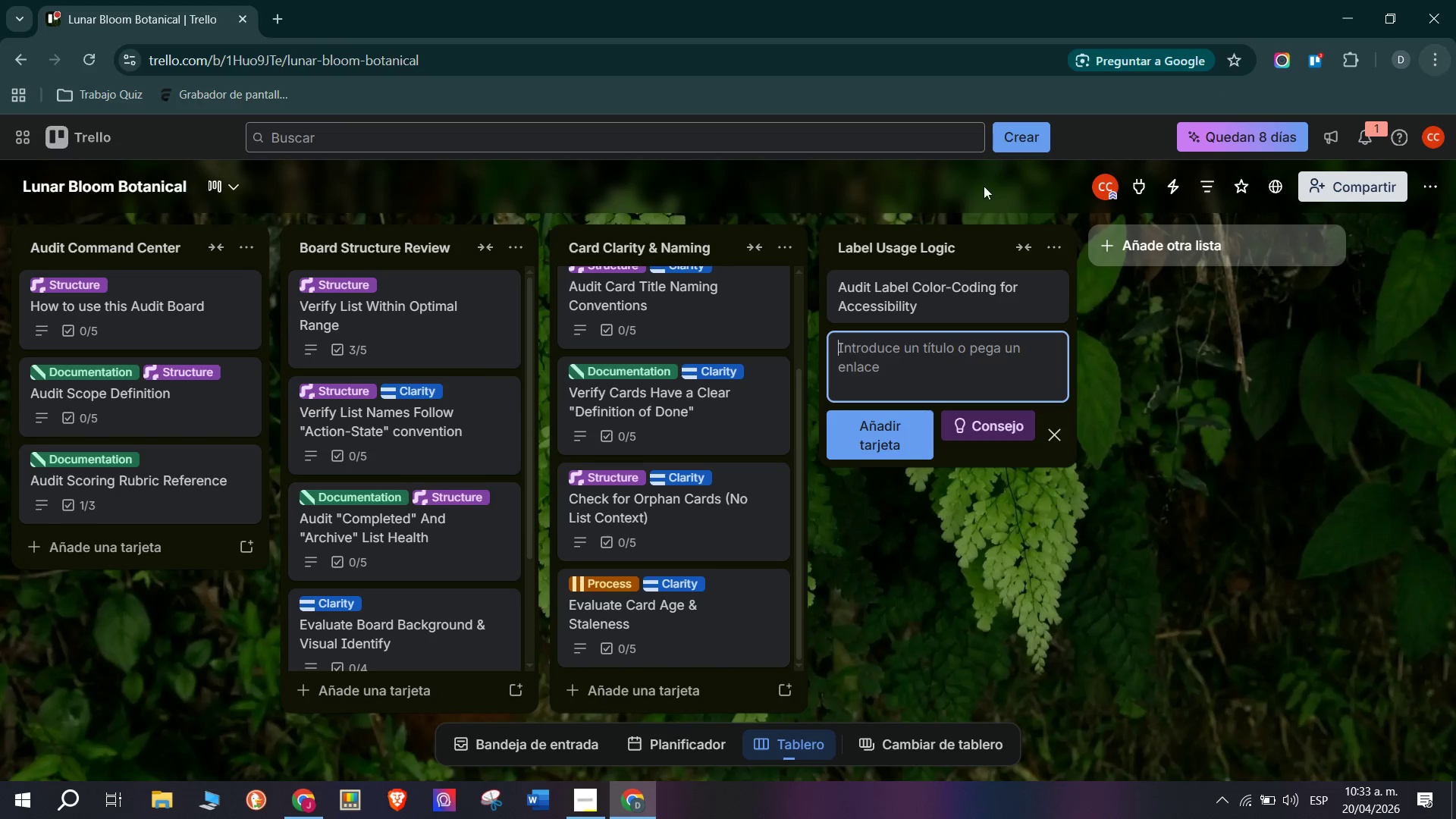 
left_click([937, 293])
 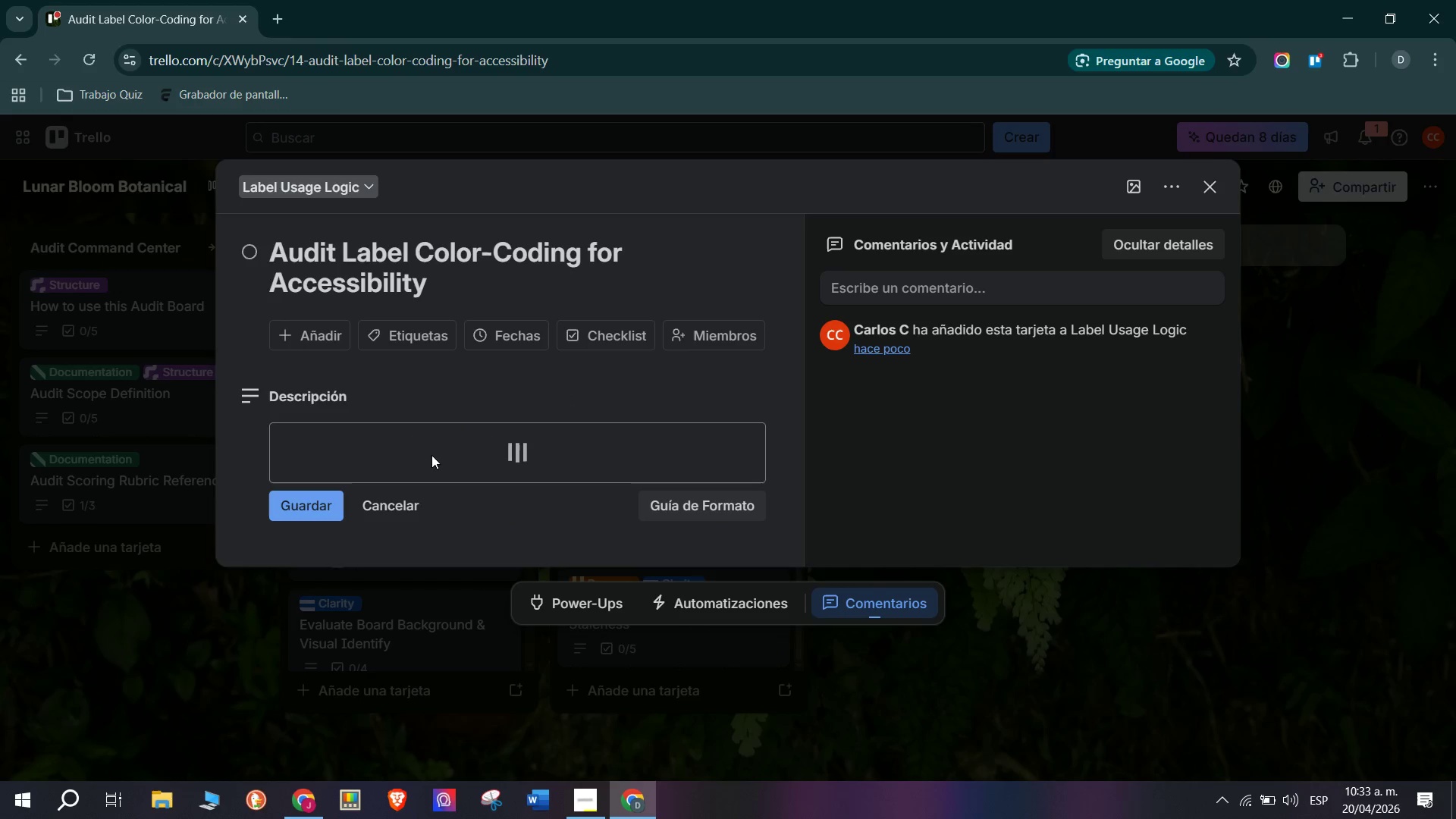 
left_click([382, 497])
 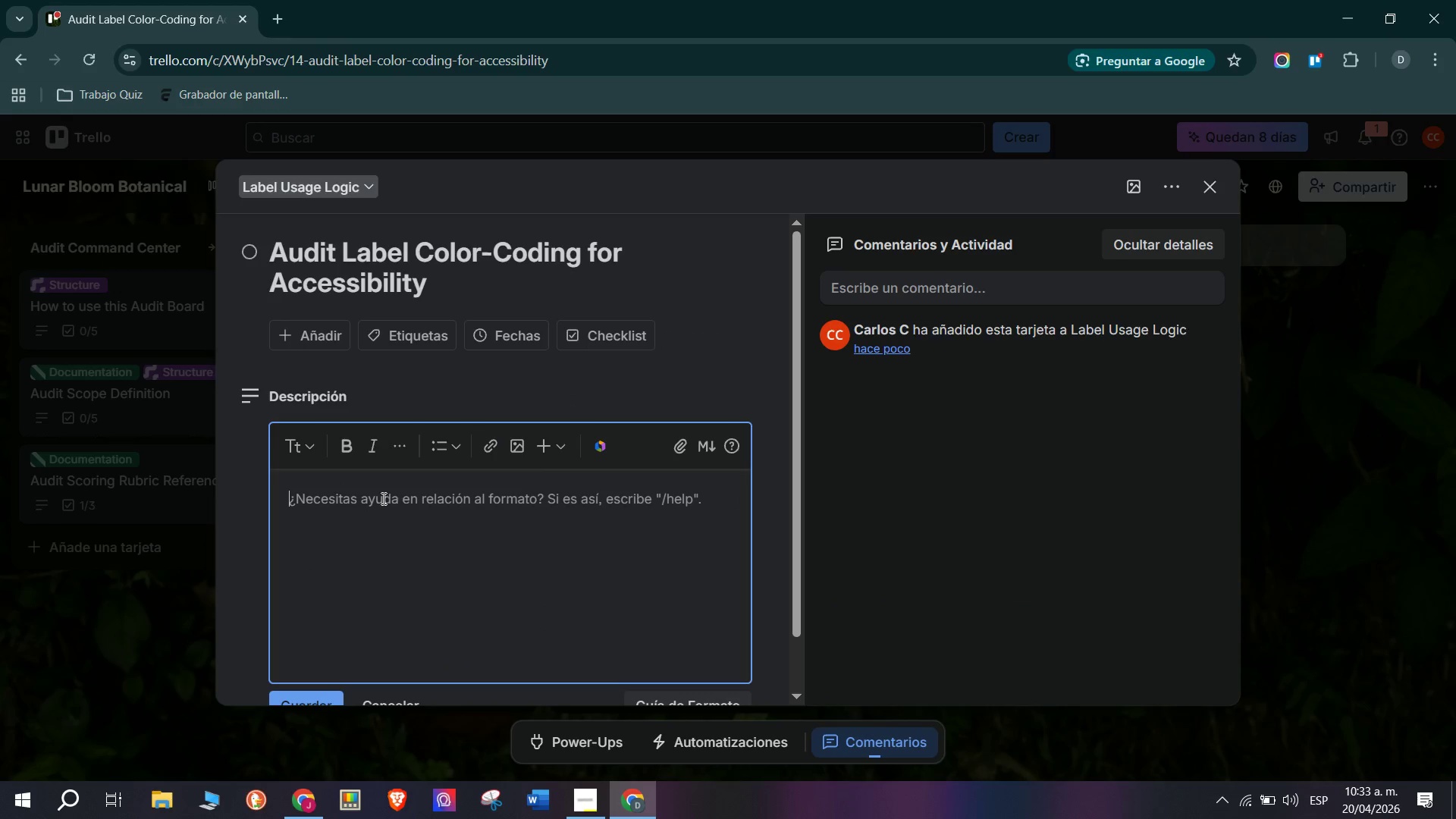 
type(PASSING FRAGE)
key(Backspace)
key(Backspace)
key(Backspace)
key(Backspace)
type(GRADE>)
 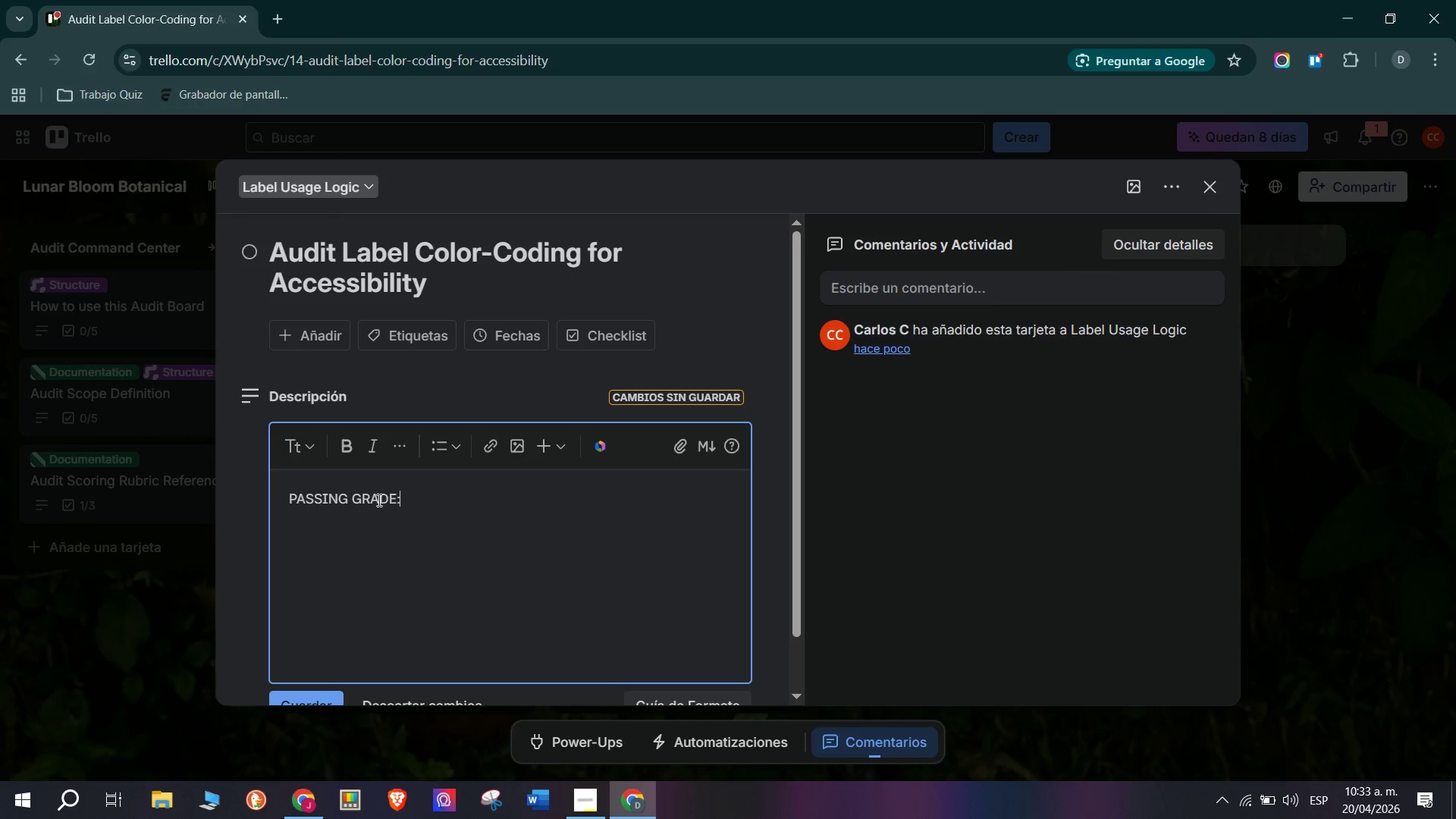 
type(All label colors are named *)
 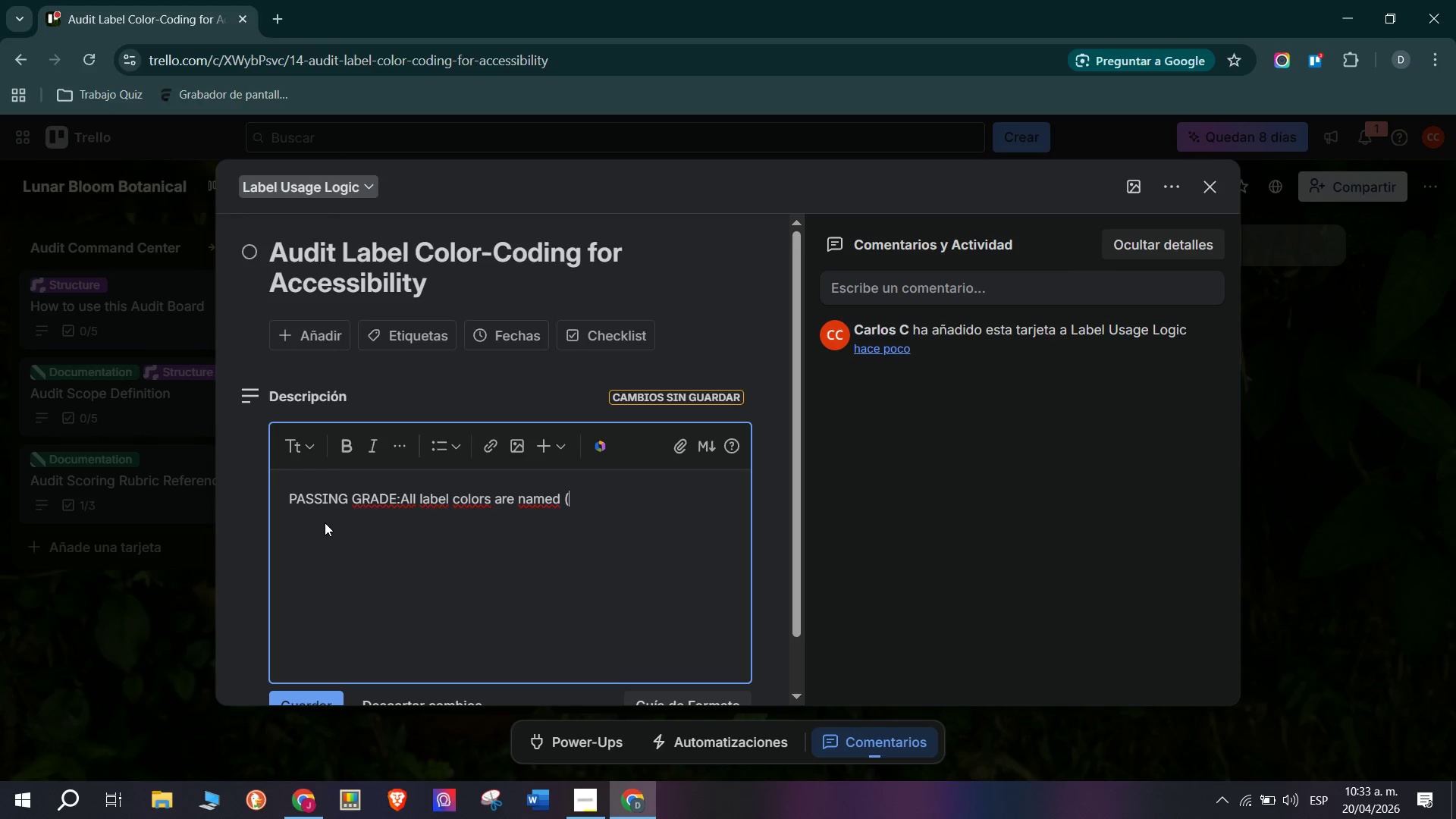 
wait(9.77)
 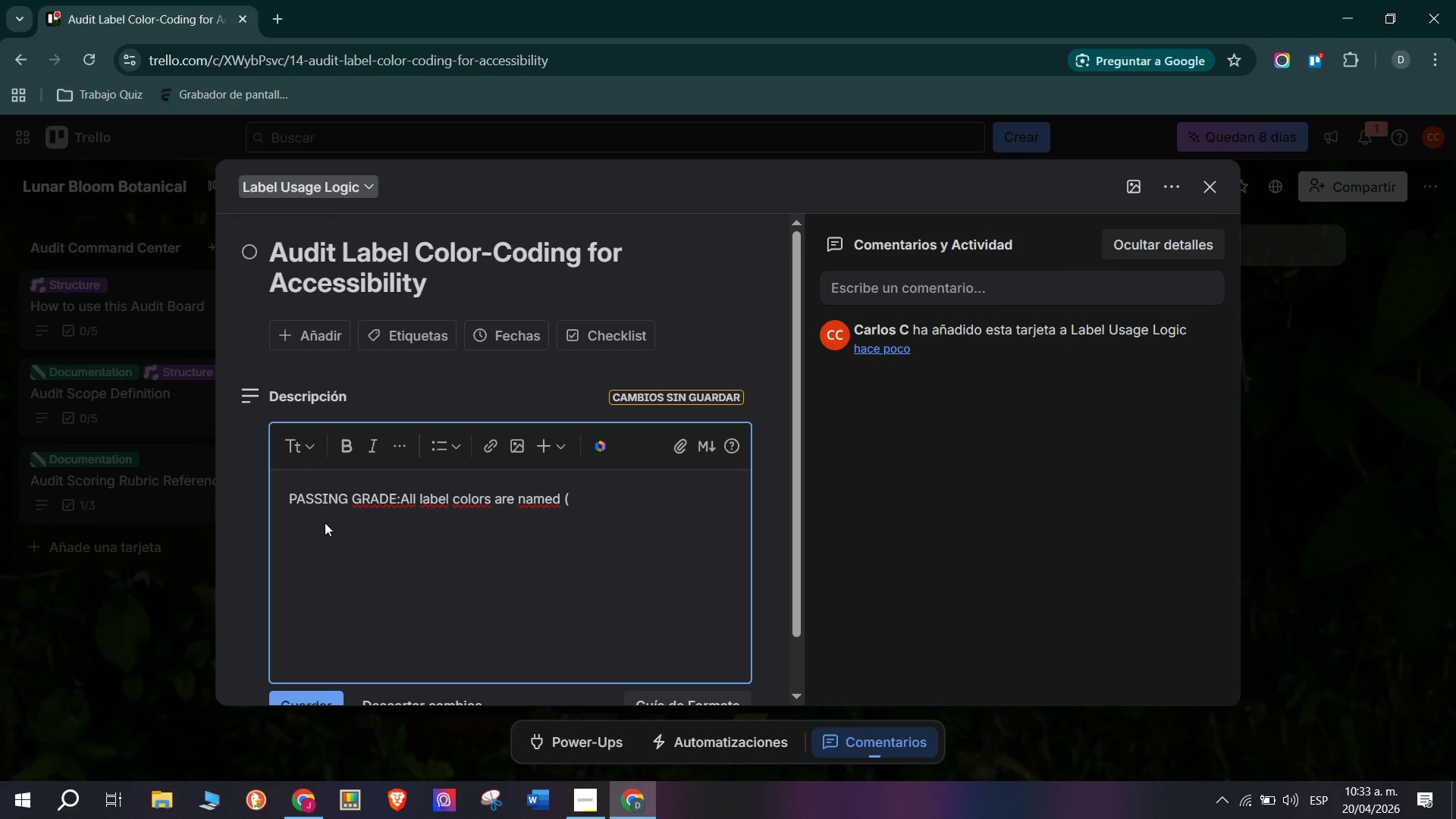 
type(not )
 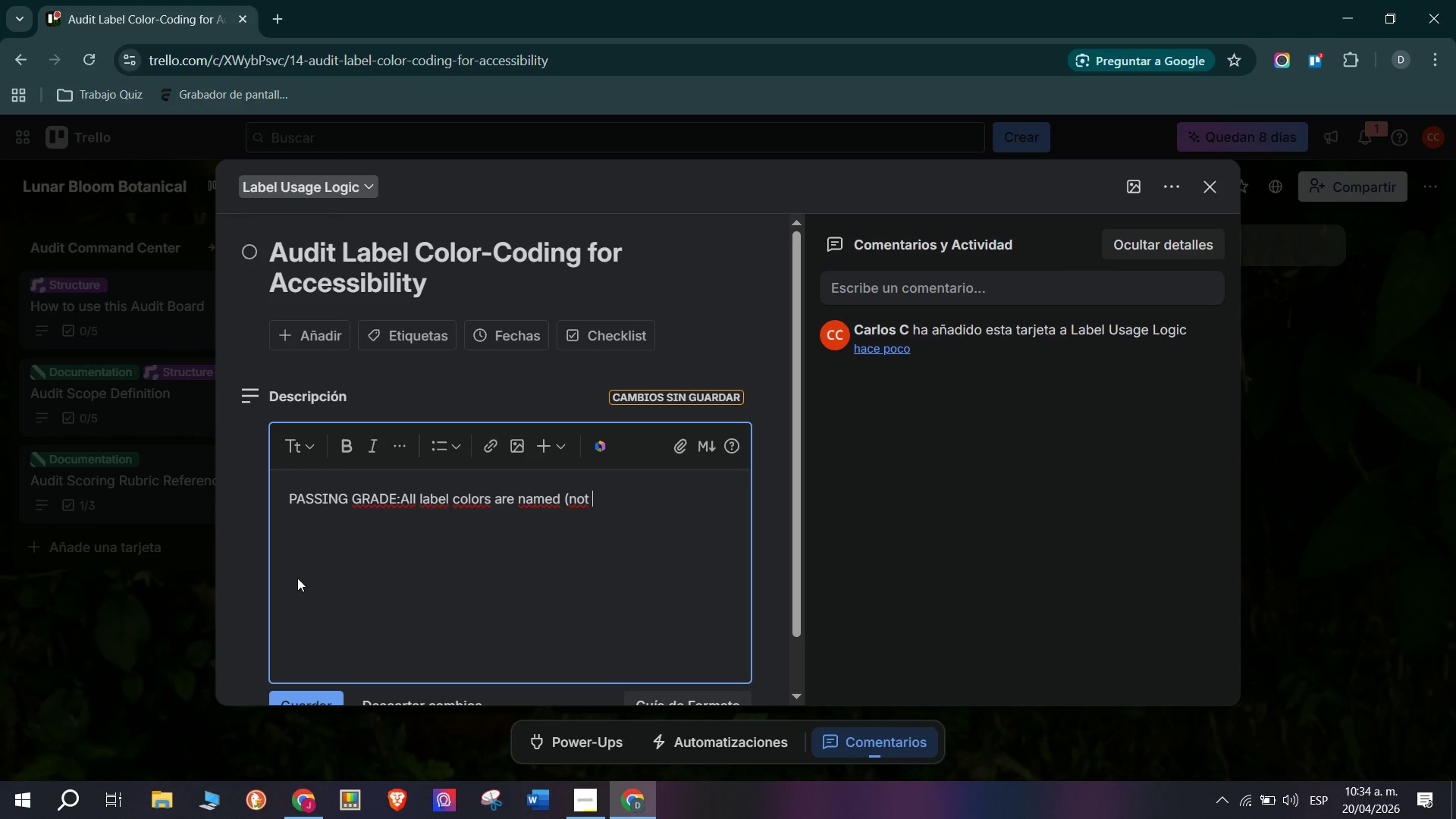 
wait(11.8)
 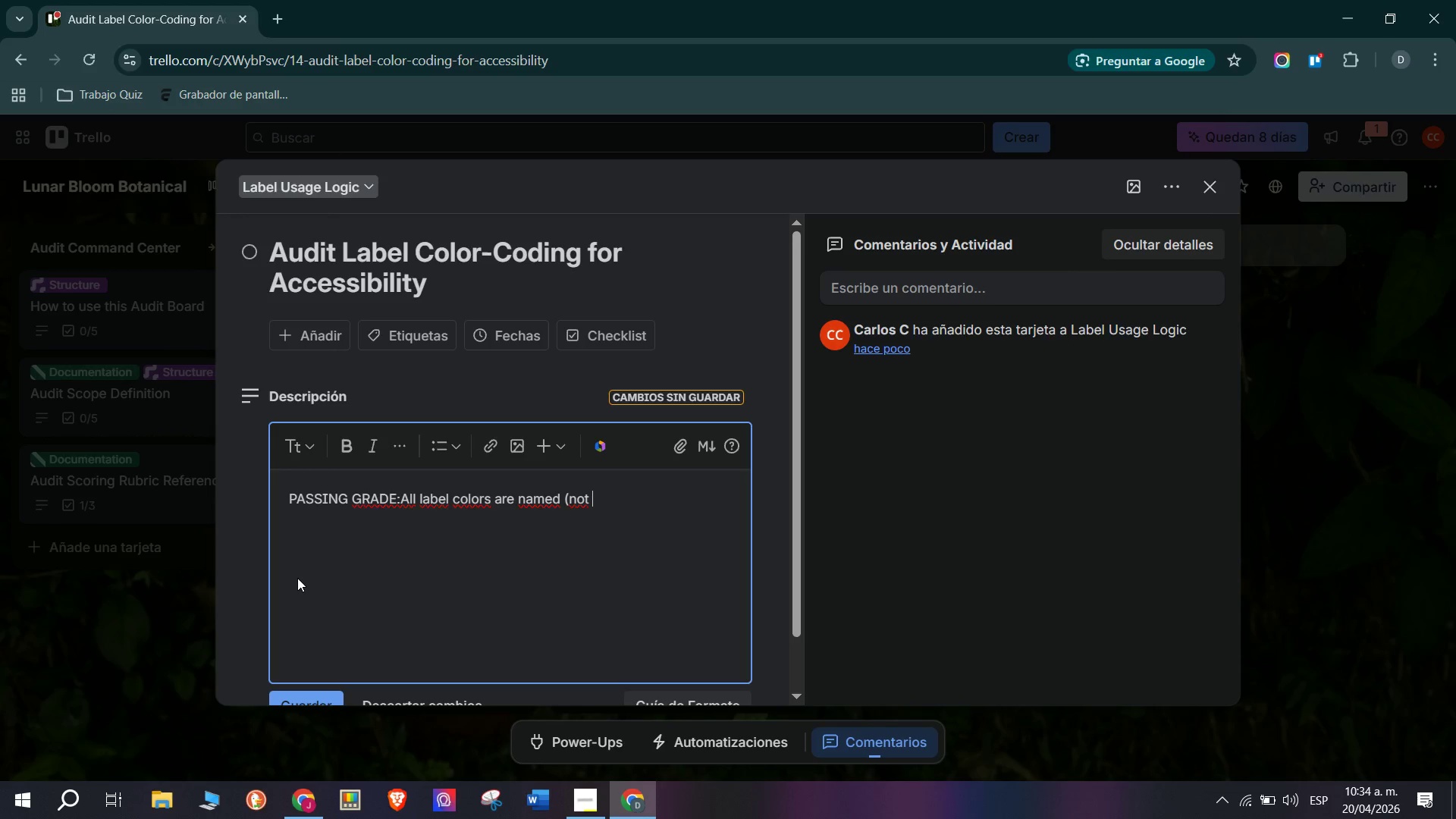 
type(blam)
key(Backspace)
type(nk( )
 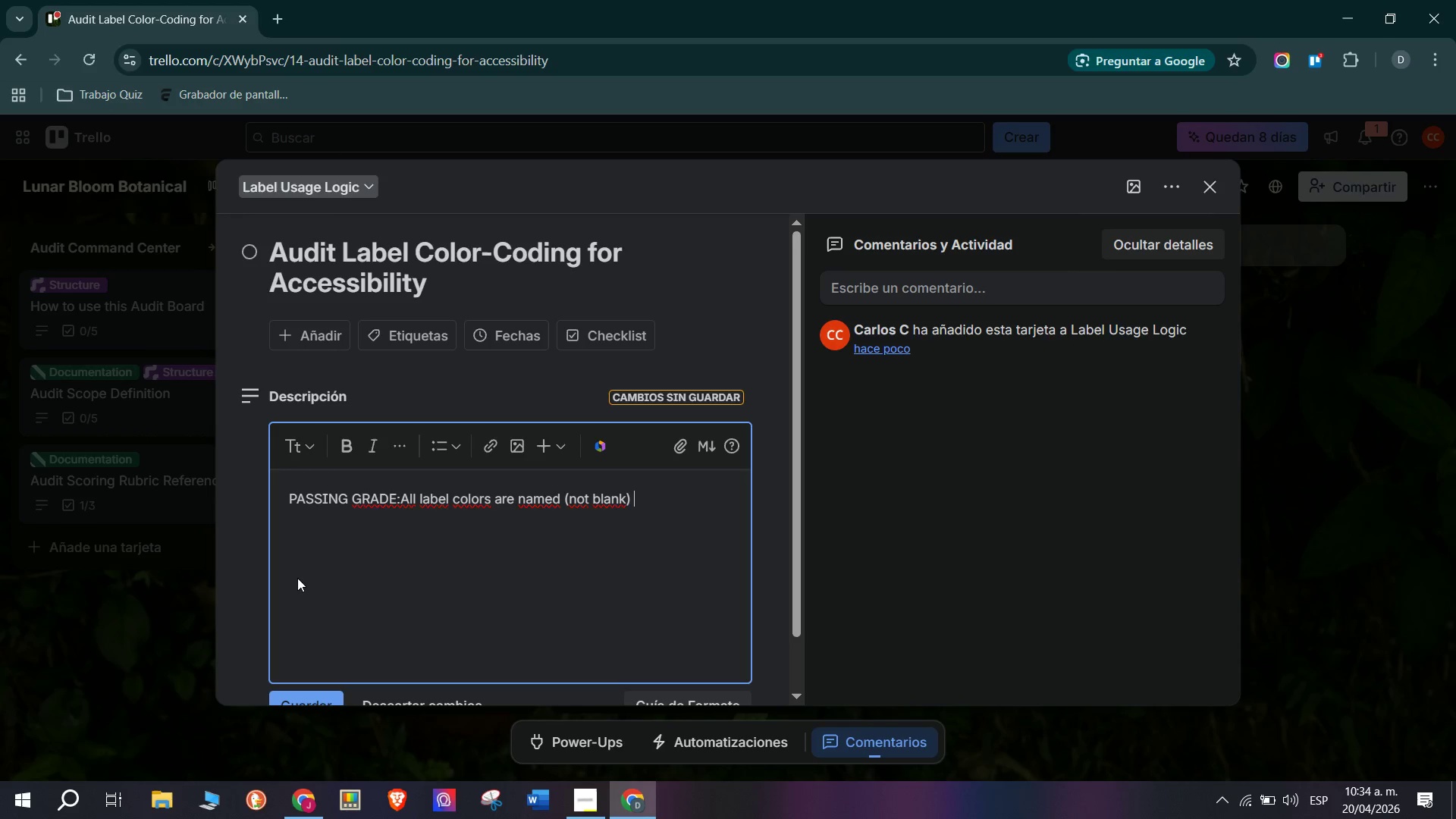 
wait(10.74)
 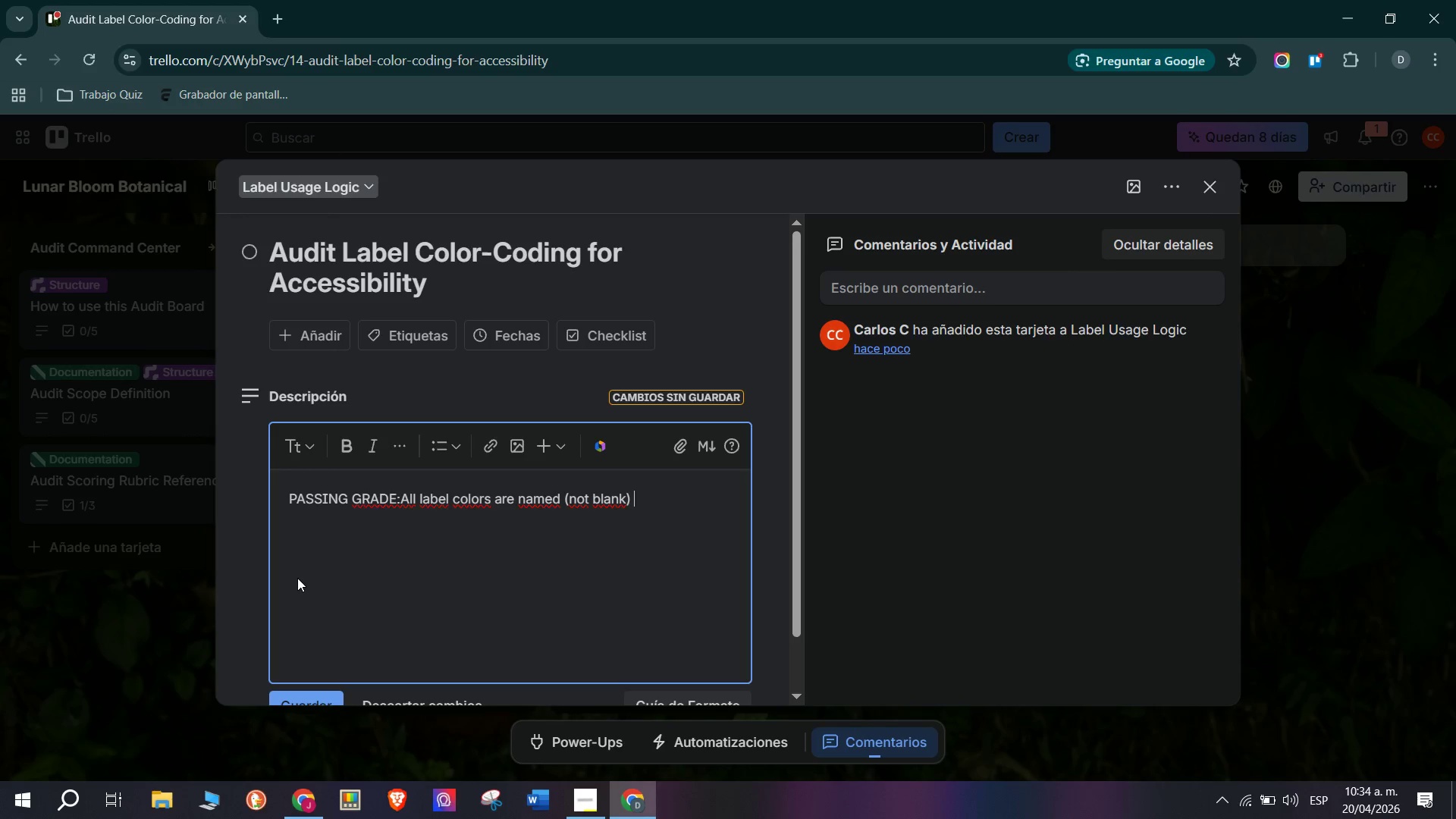 
type(, and no two labels have the same)
 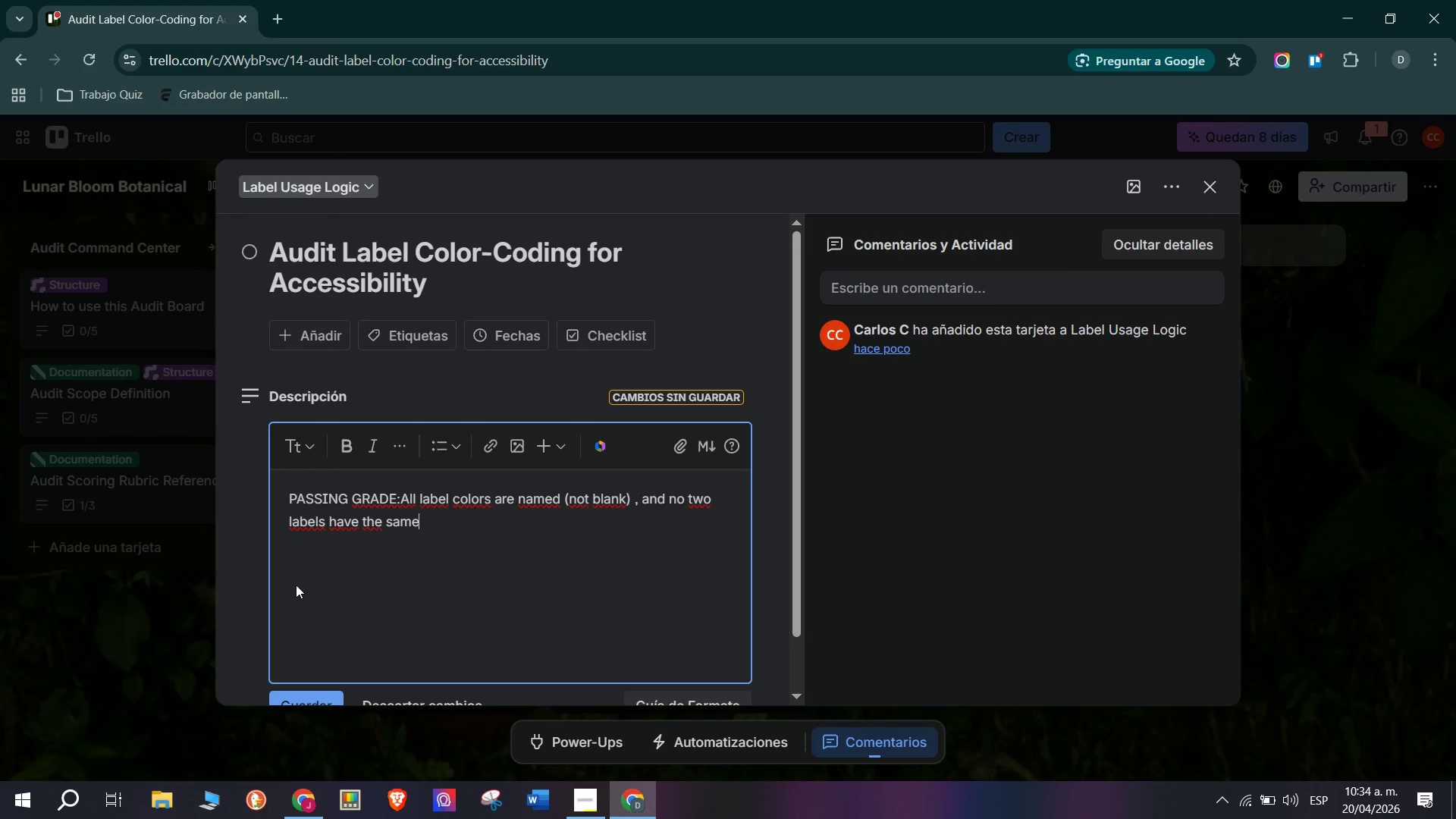 
type( color assigned to different meabning)
 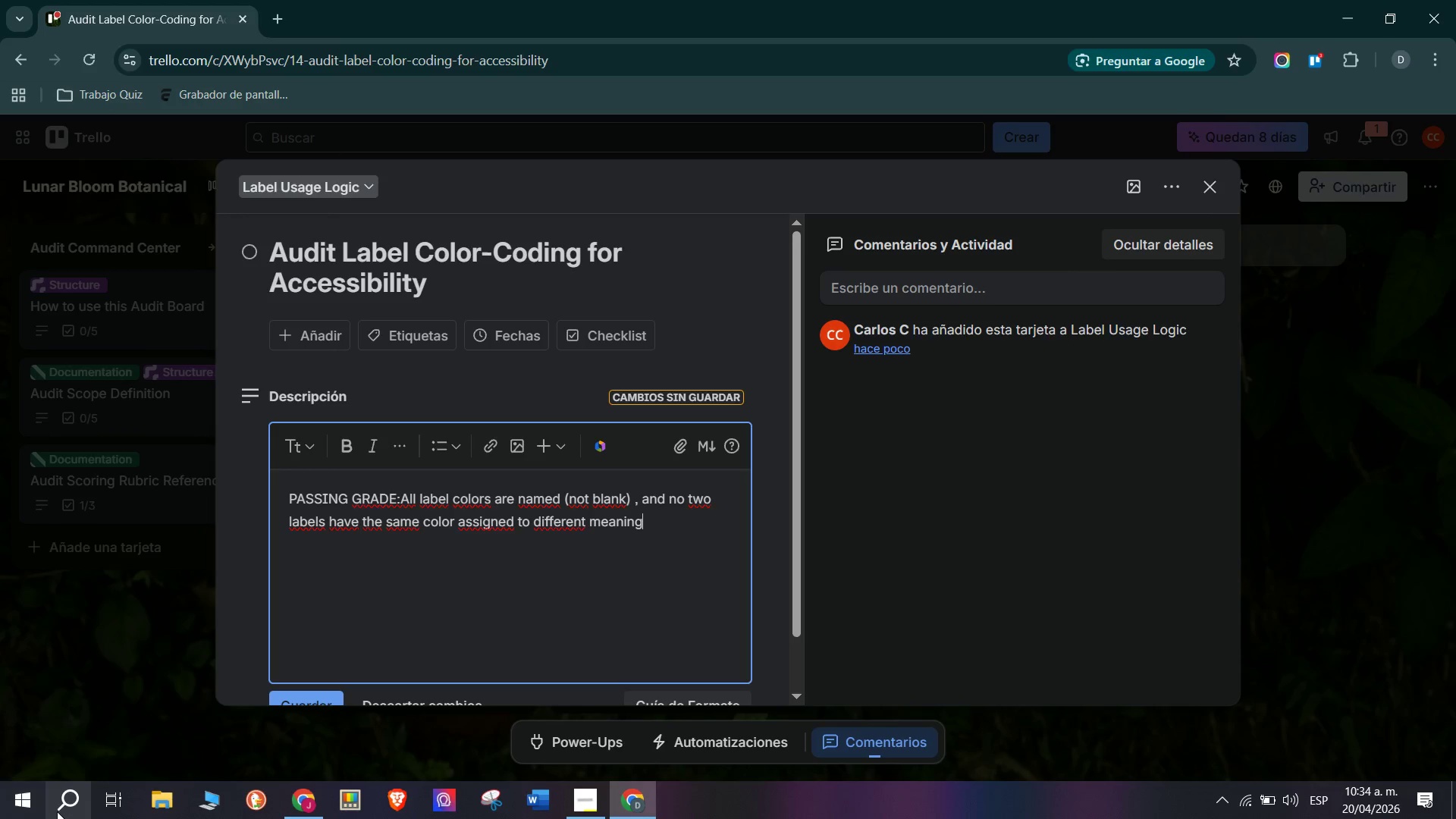 
hold_key(key=Backspace, duration=0.31)
 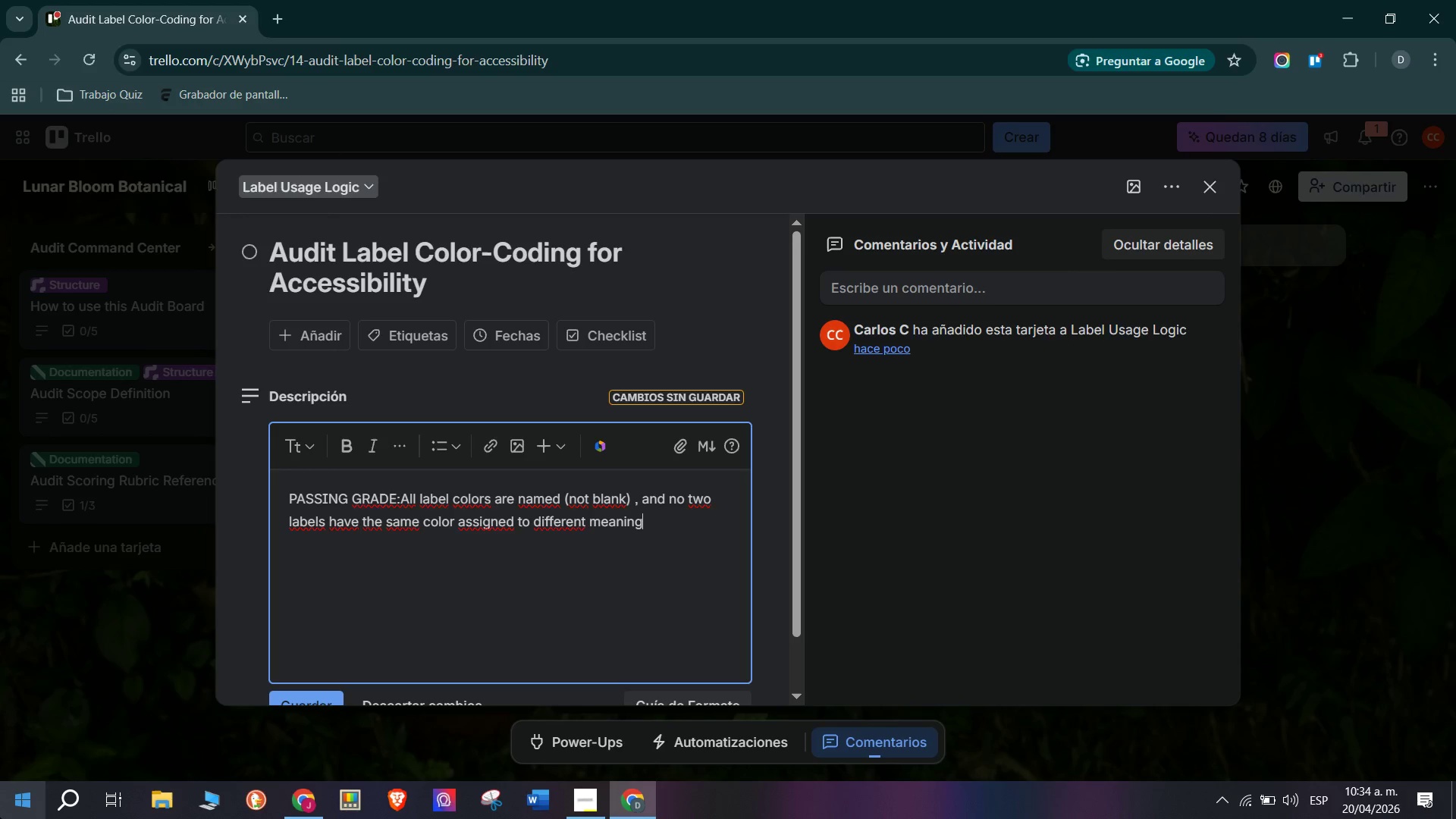 
type(s,)
key(Backspace)
type(. Color- )
 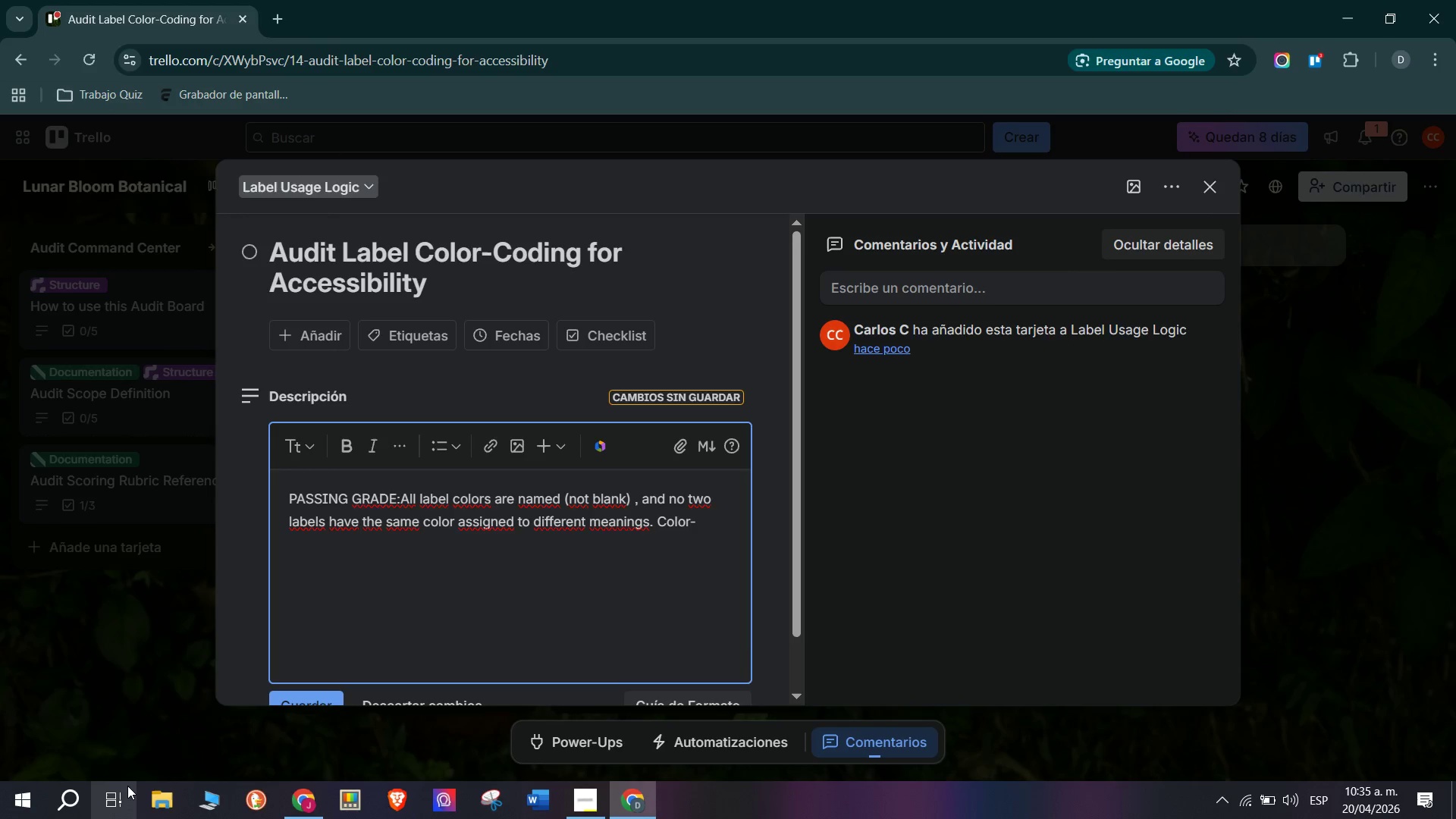 
key(Backspace)
type(bl)
 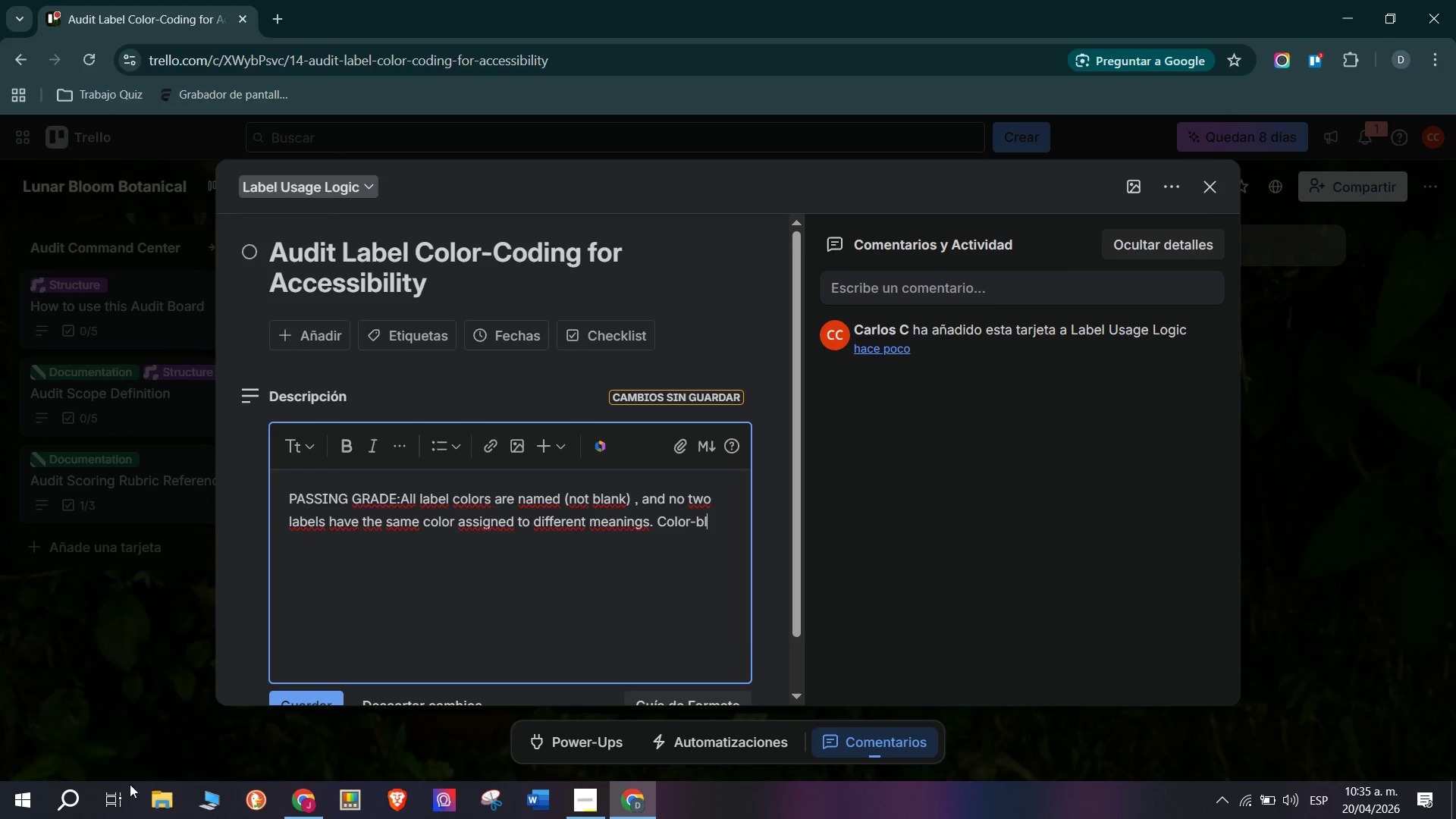 
type(ind accessible pairs are )
 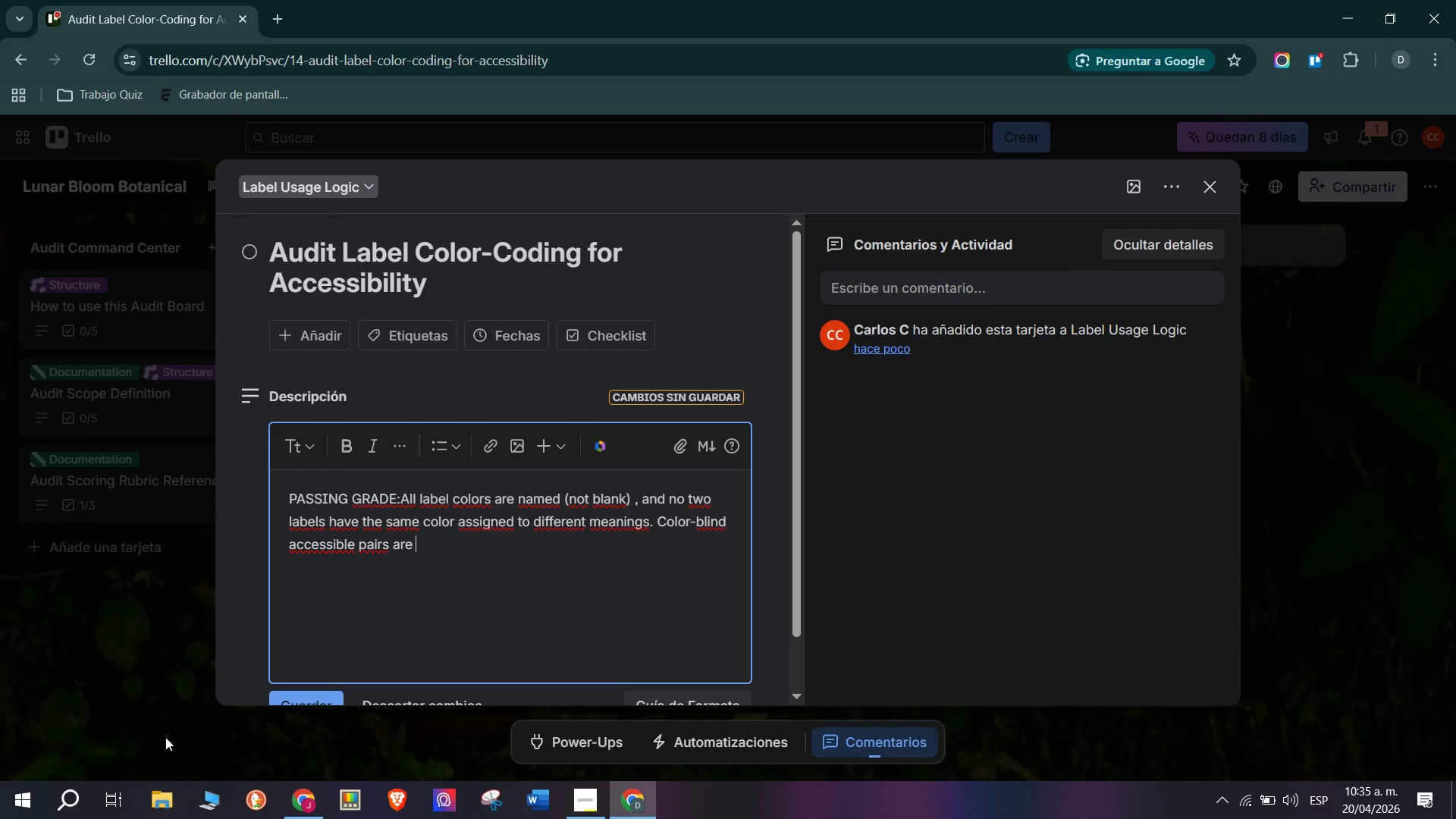 
type(used>)
 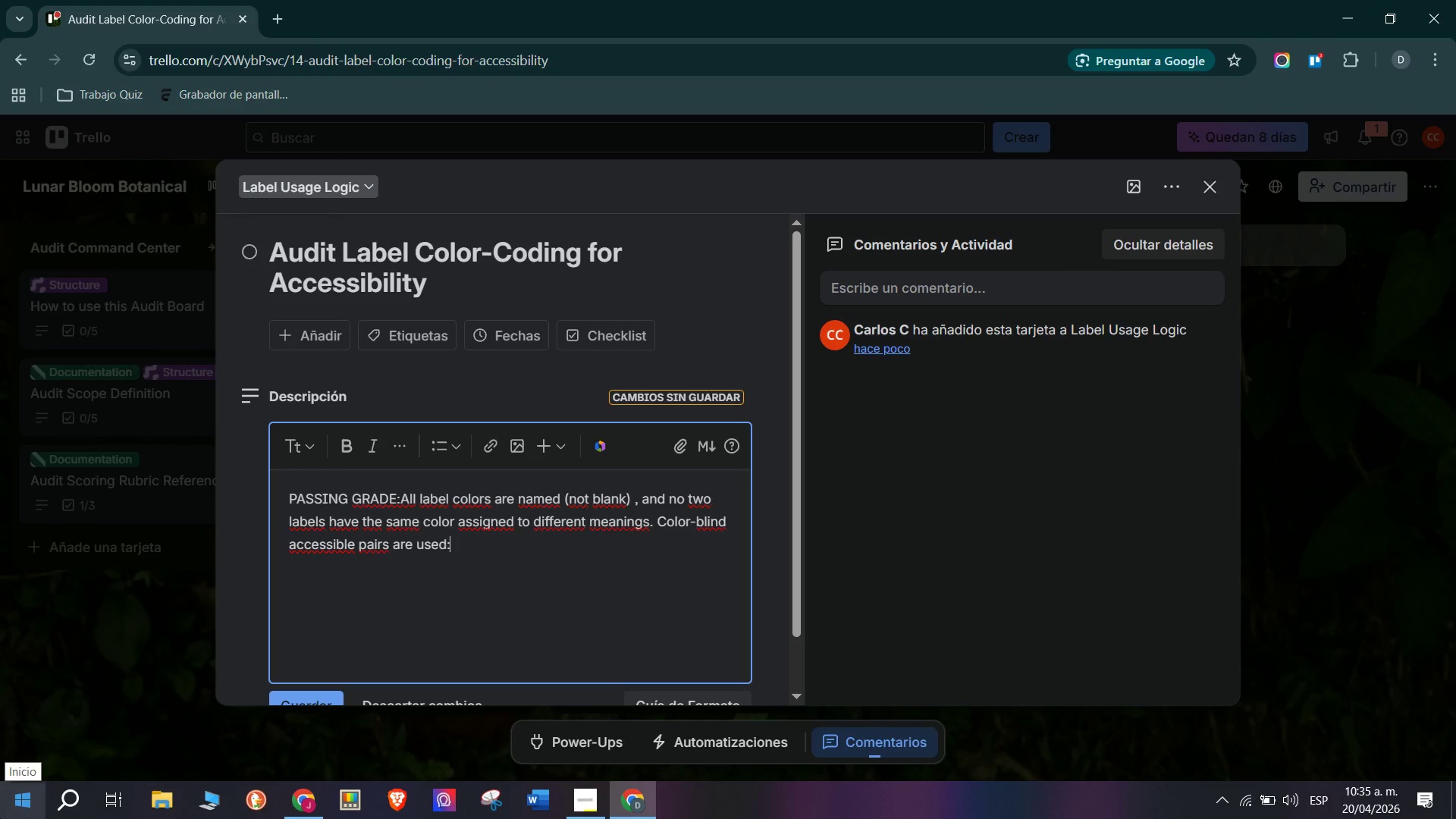 
key(Space)
 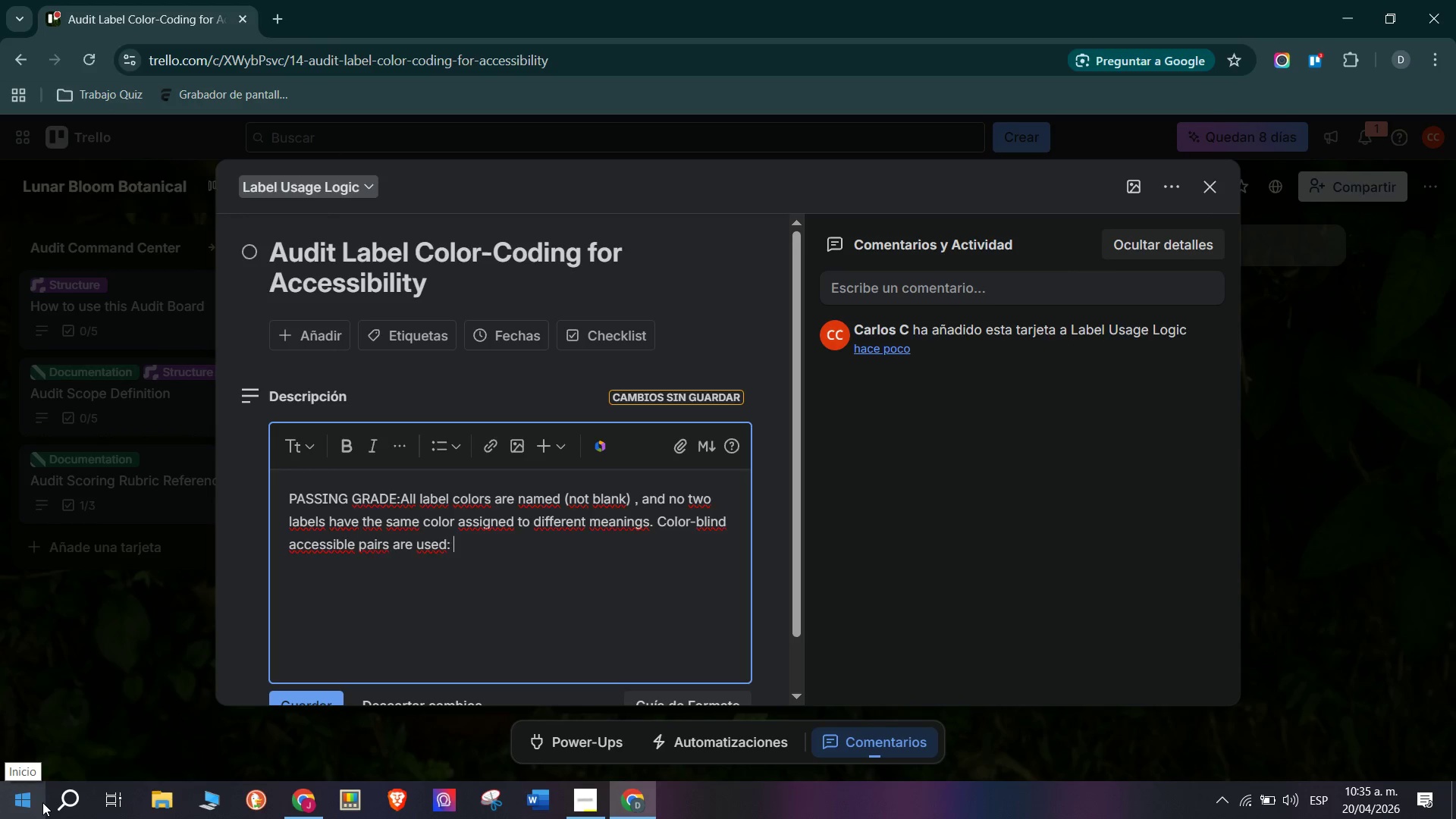 
key(A)
 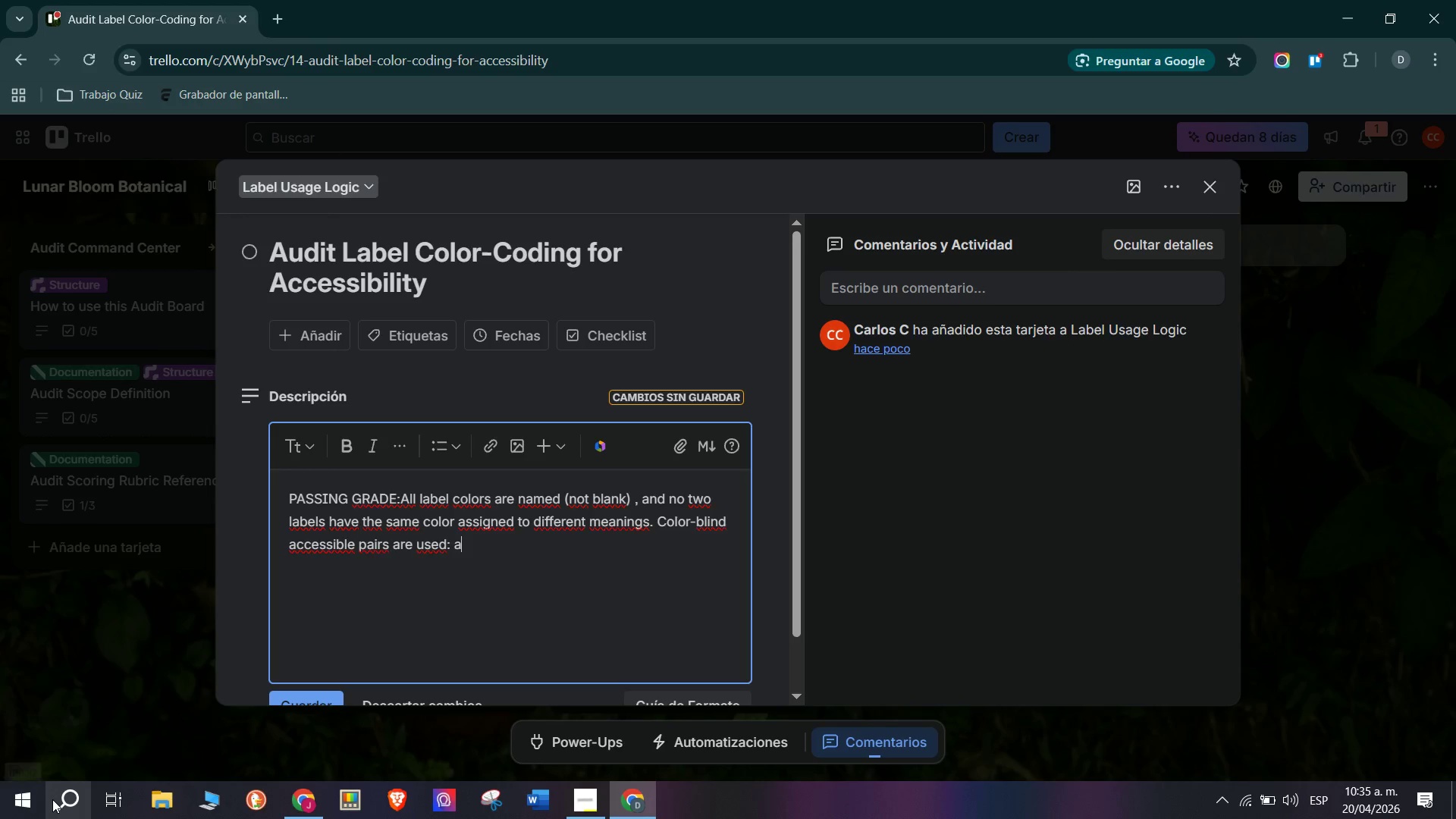 
type(void red)
 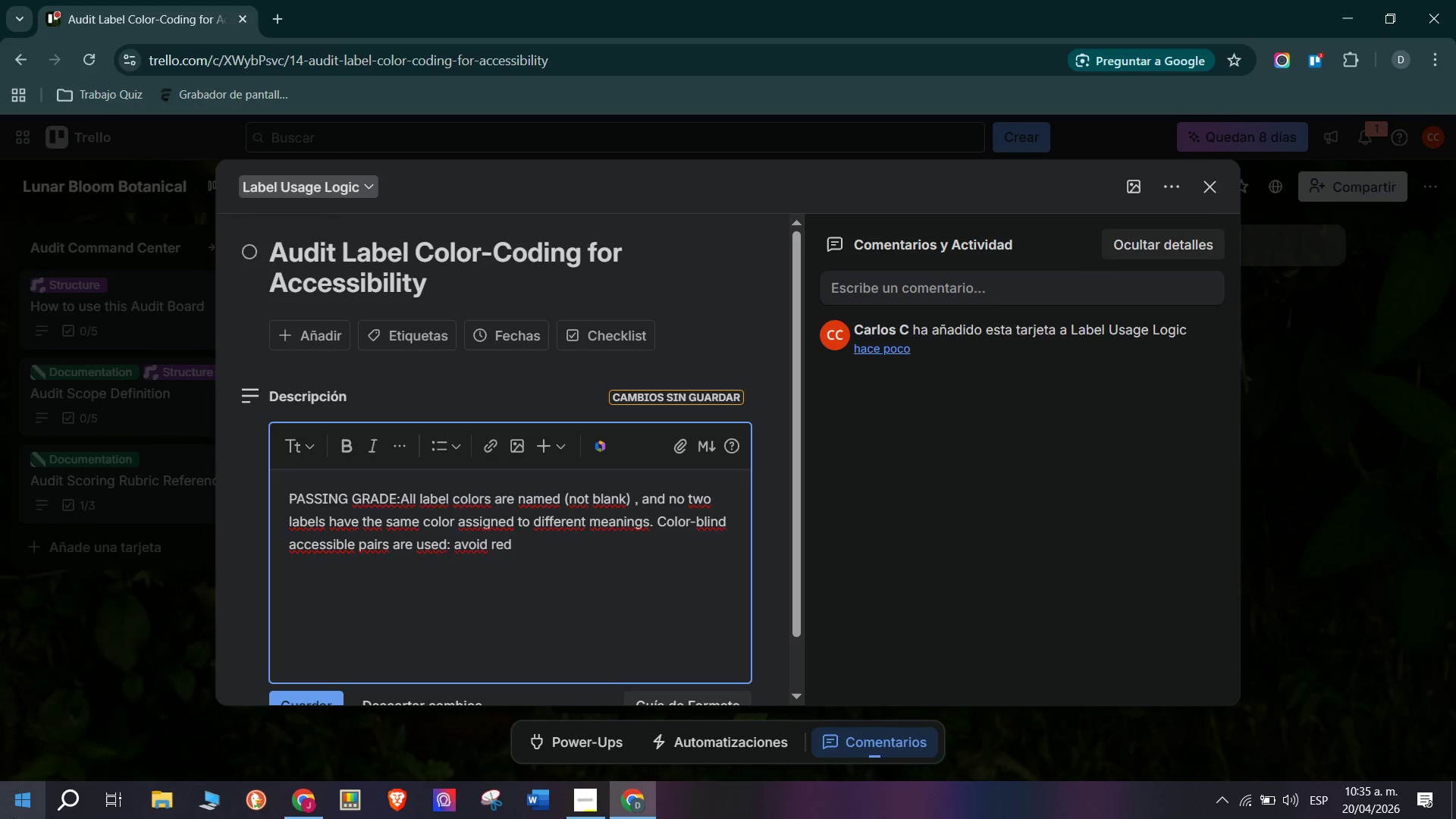 
key(Shift+7)
 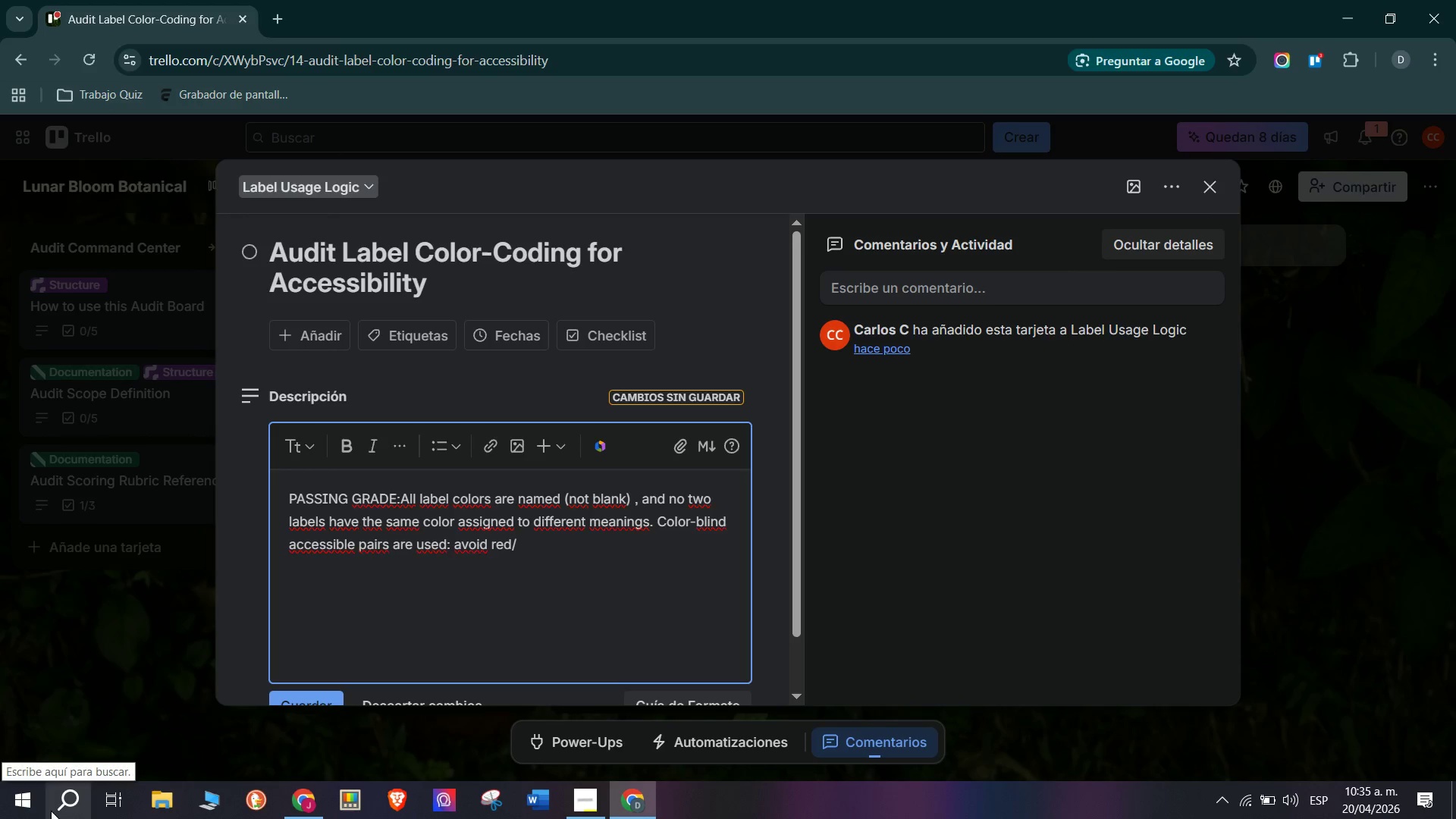 
type(green as the only )
 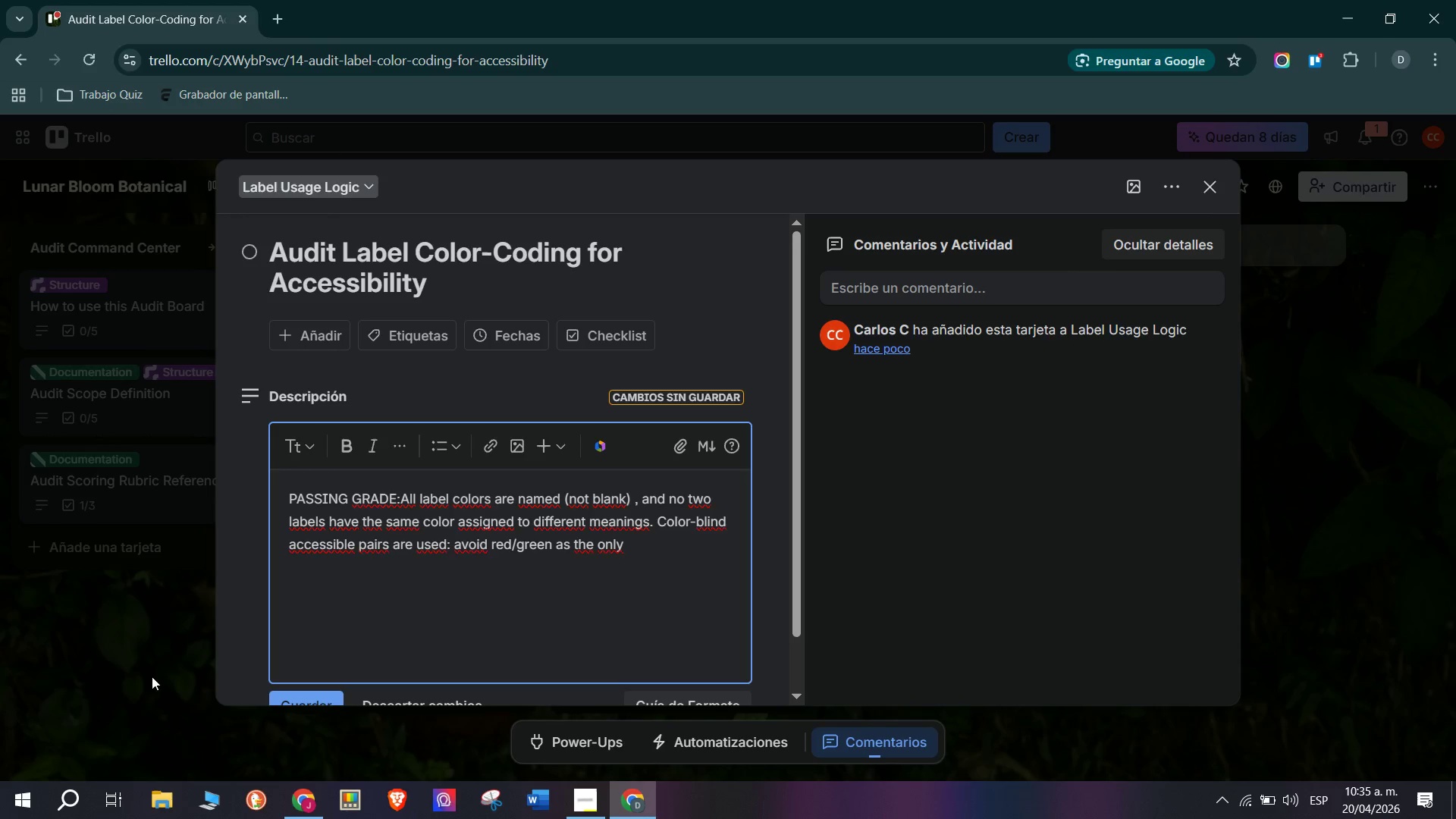 
type(different)
 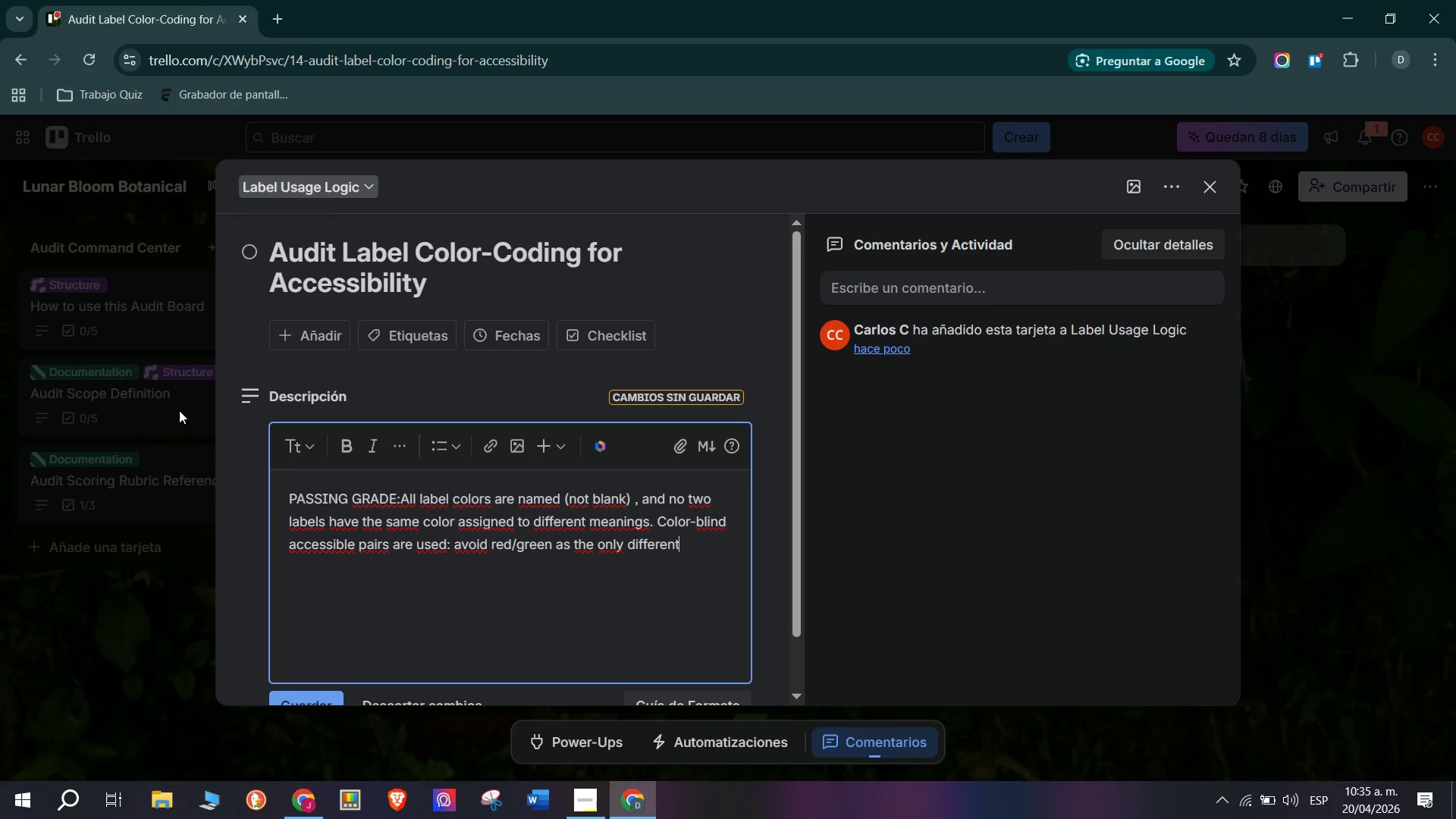 
key(A)
 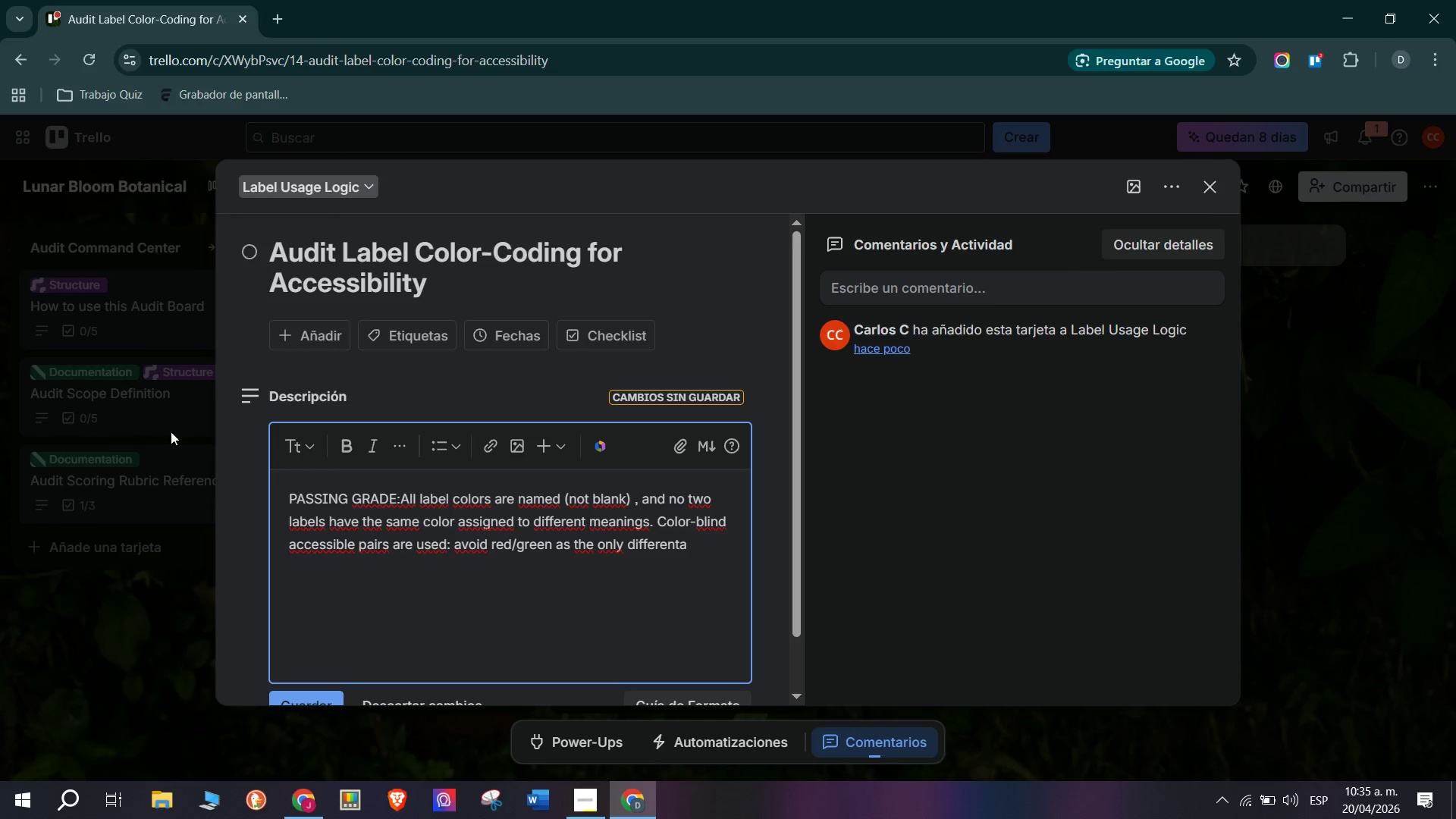 
key(Backspace)
type(iator)
 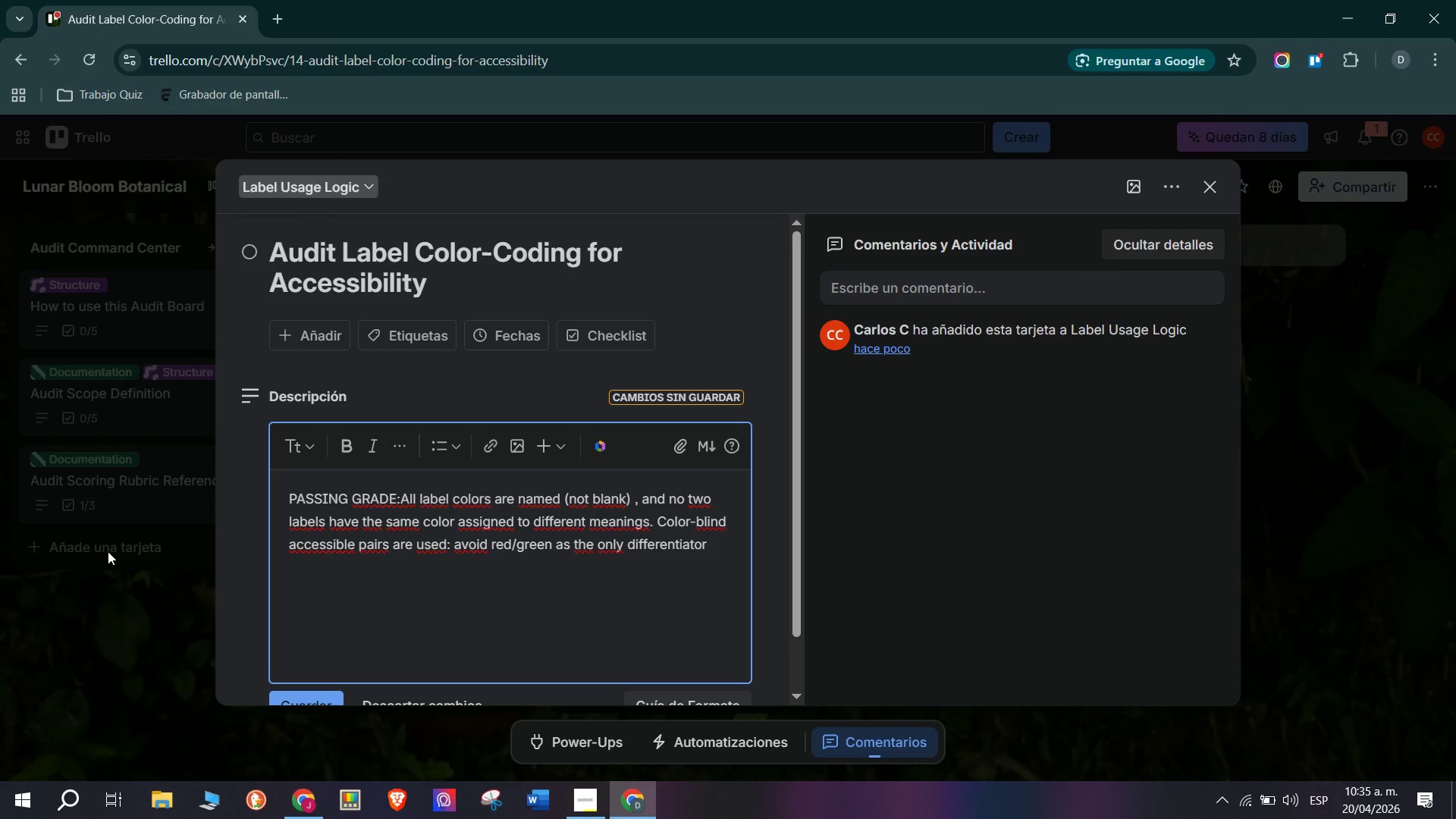 
key(Space)
 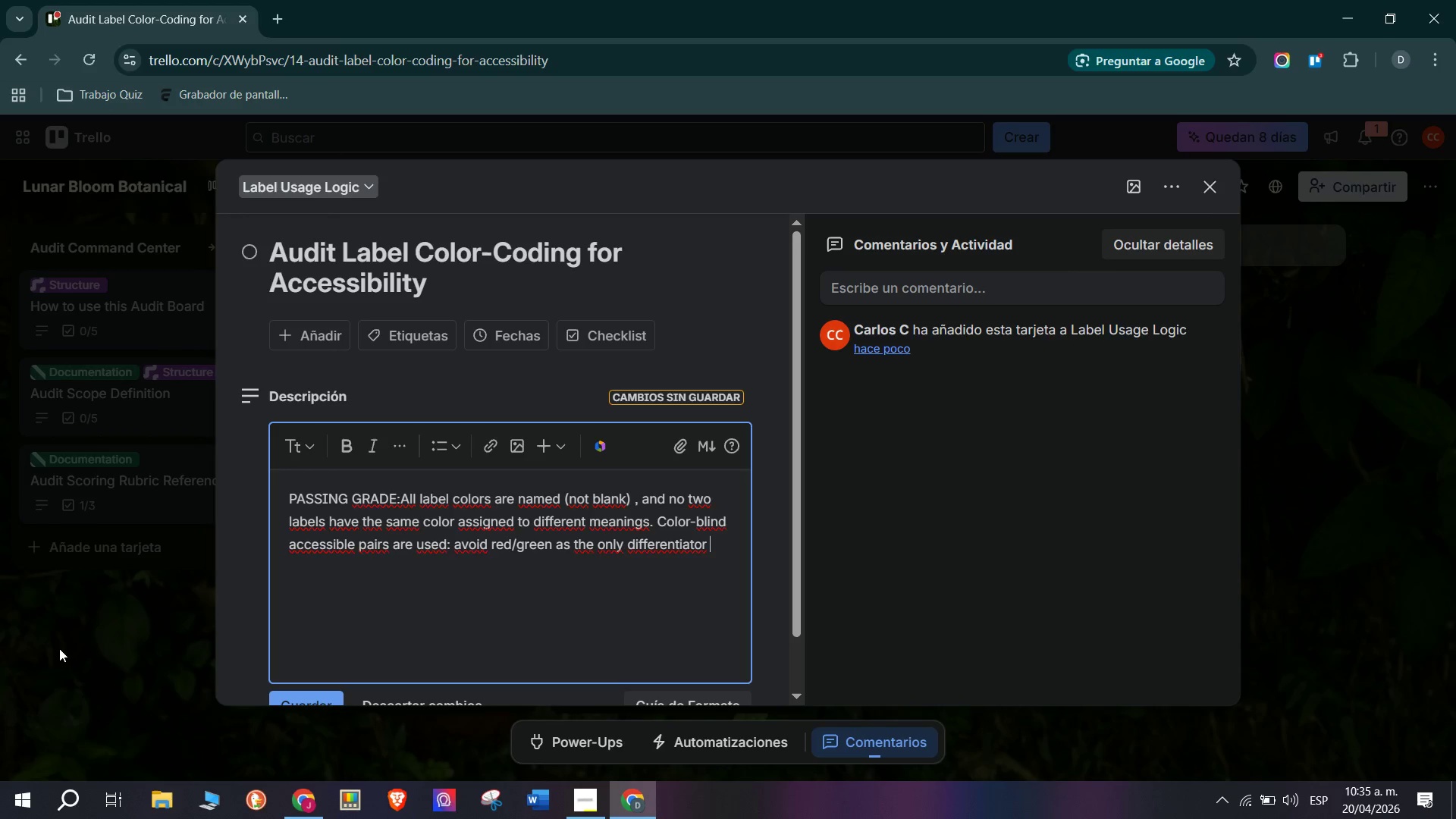 
key(Minus)
 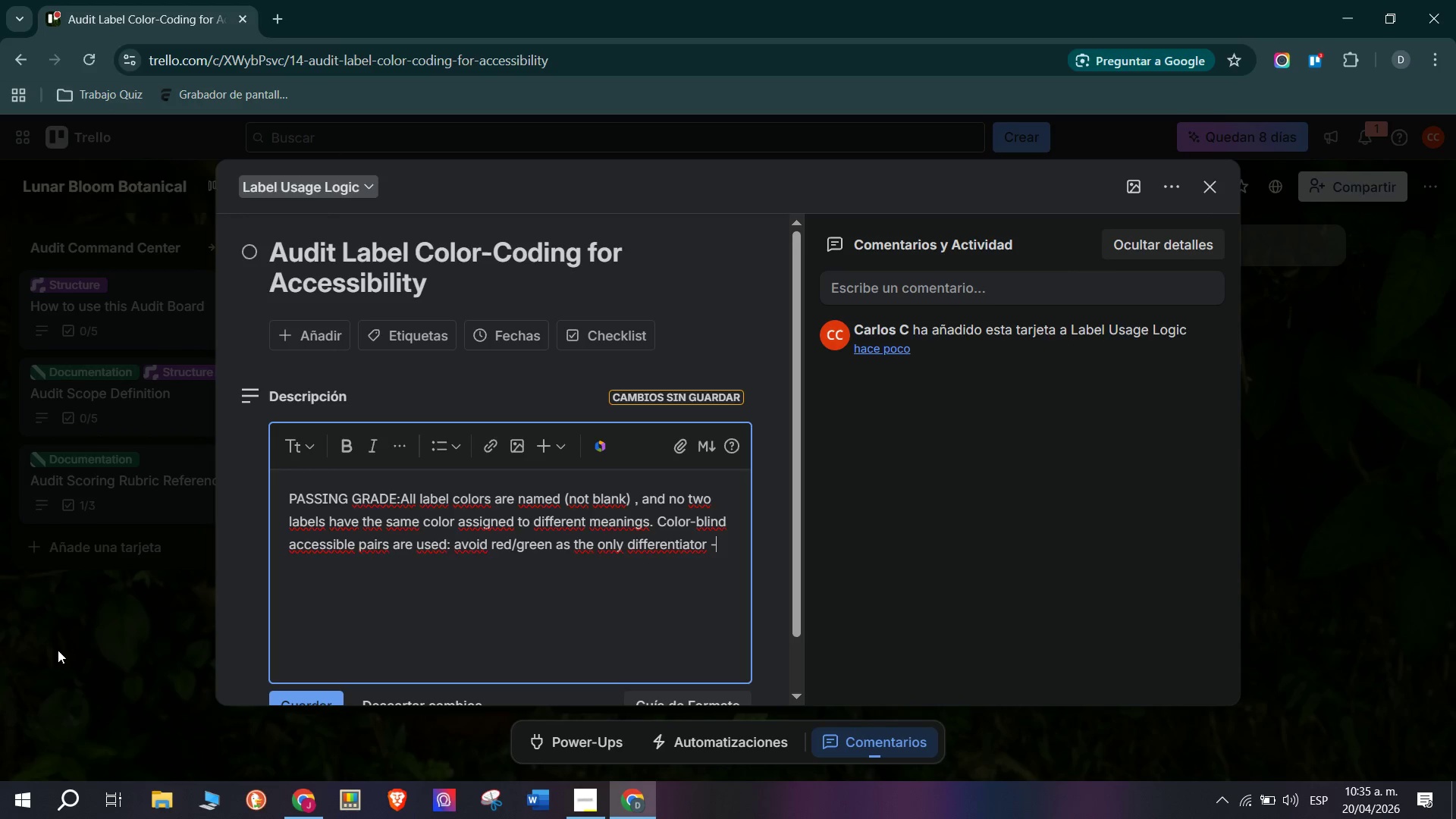 
key(Space)
 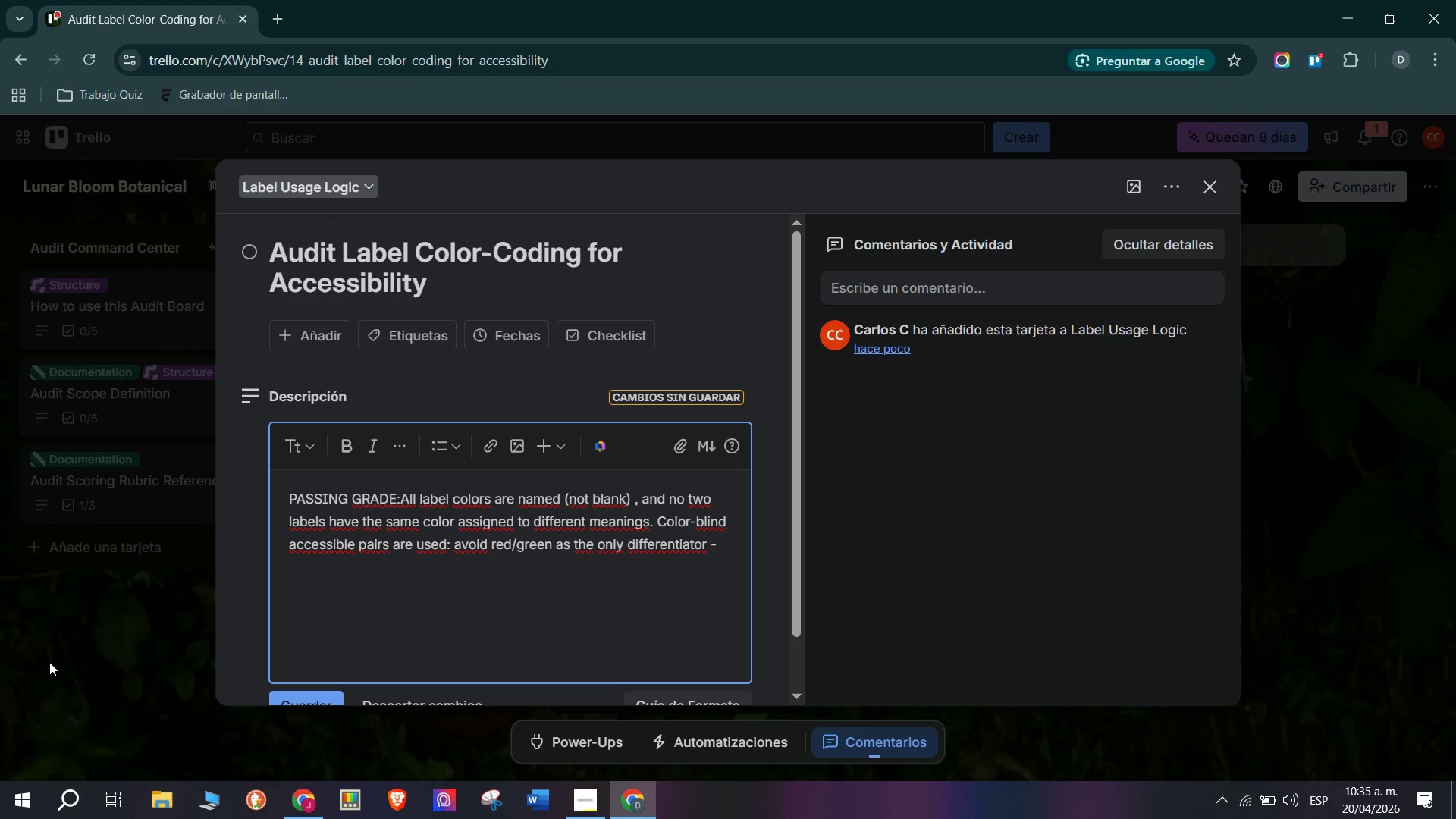 
type(add a )
 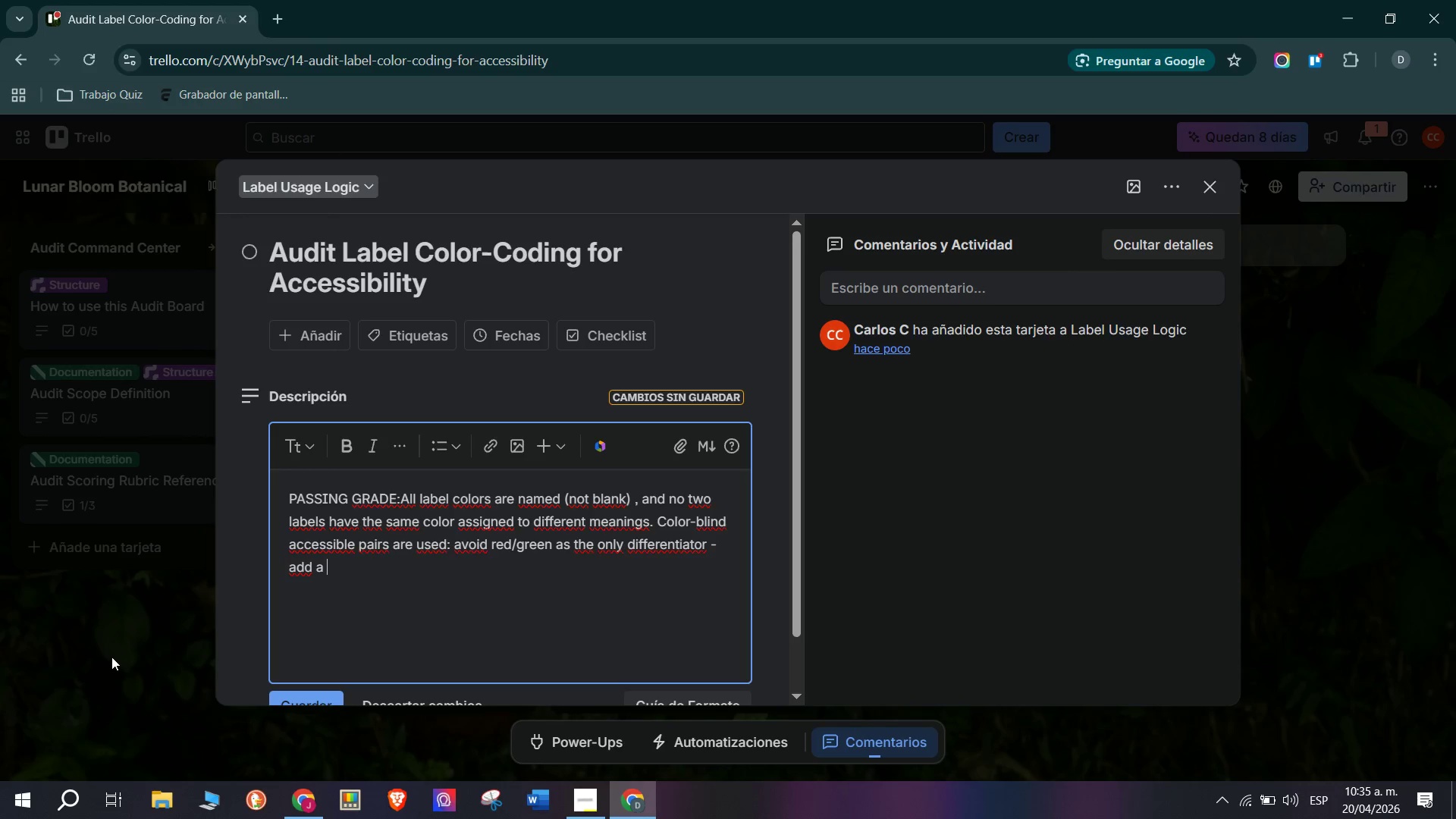 
type(text name.)
 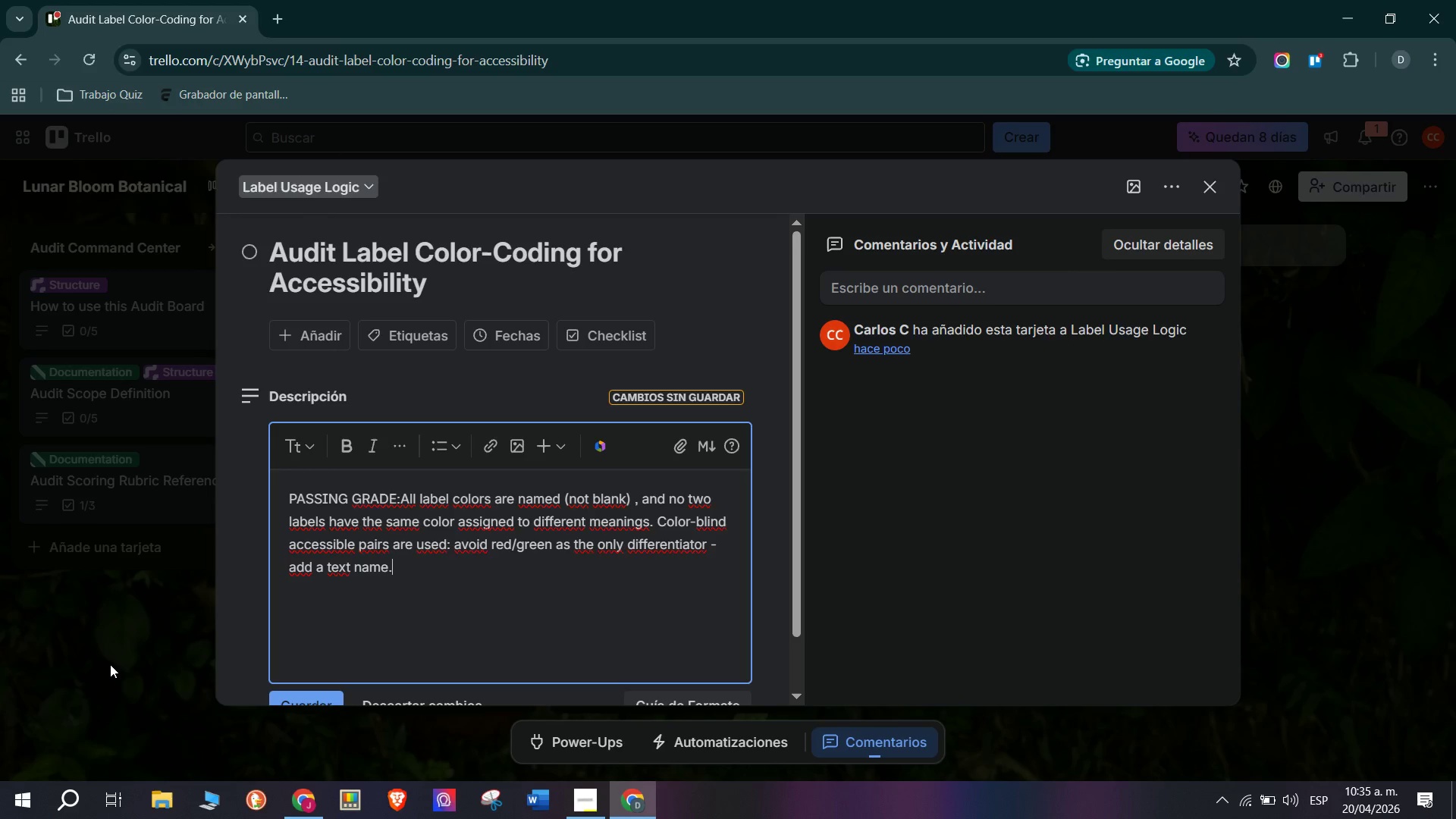 
key(Enter)
 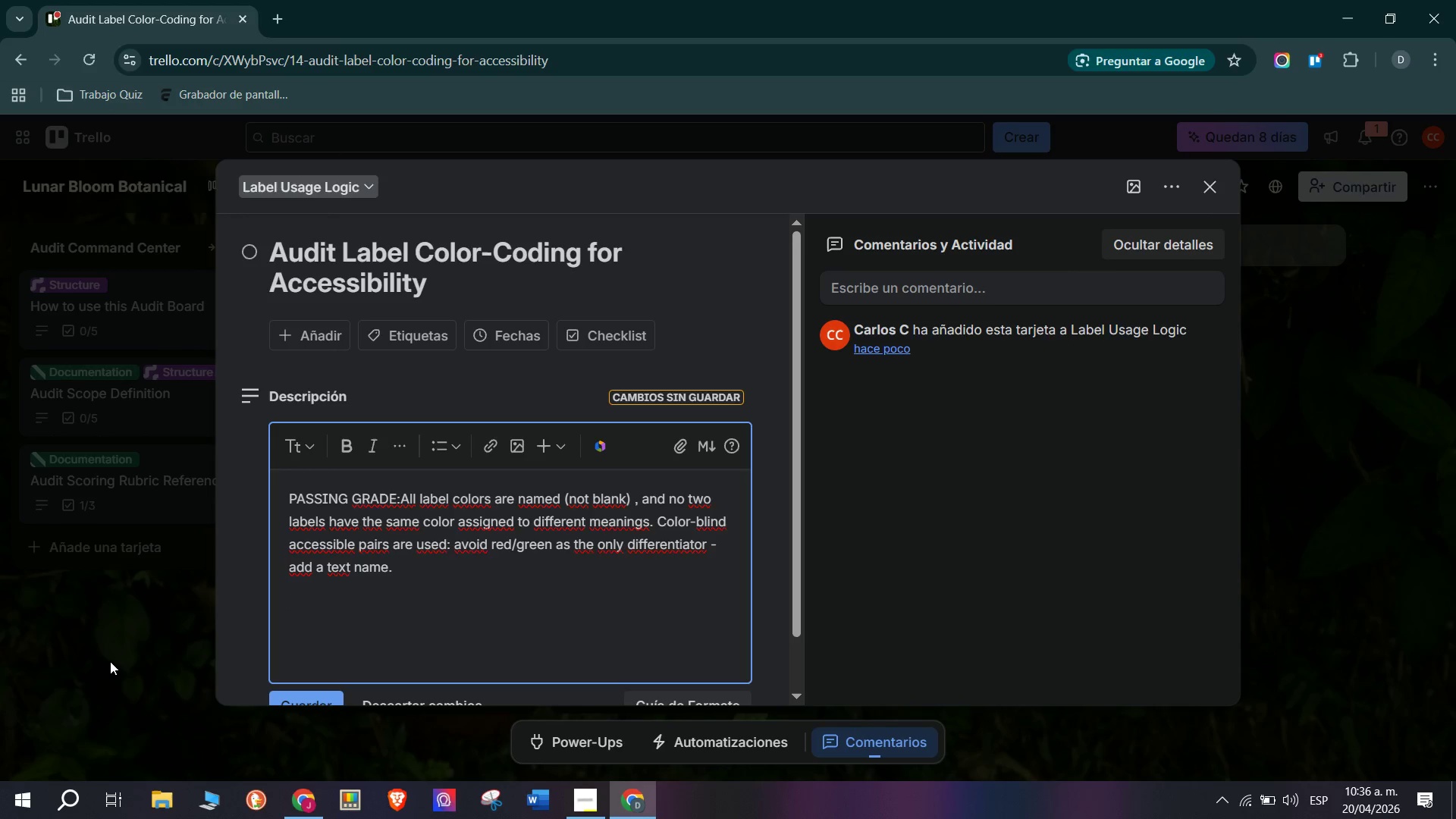 
type(All labels)
 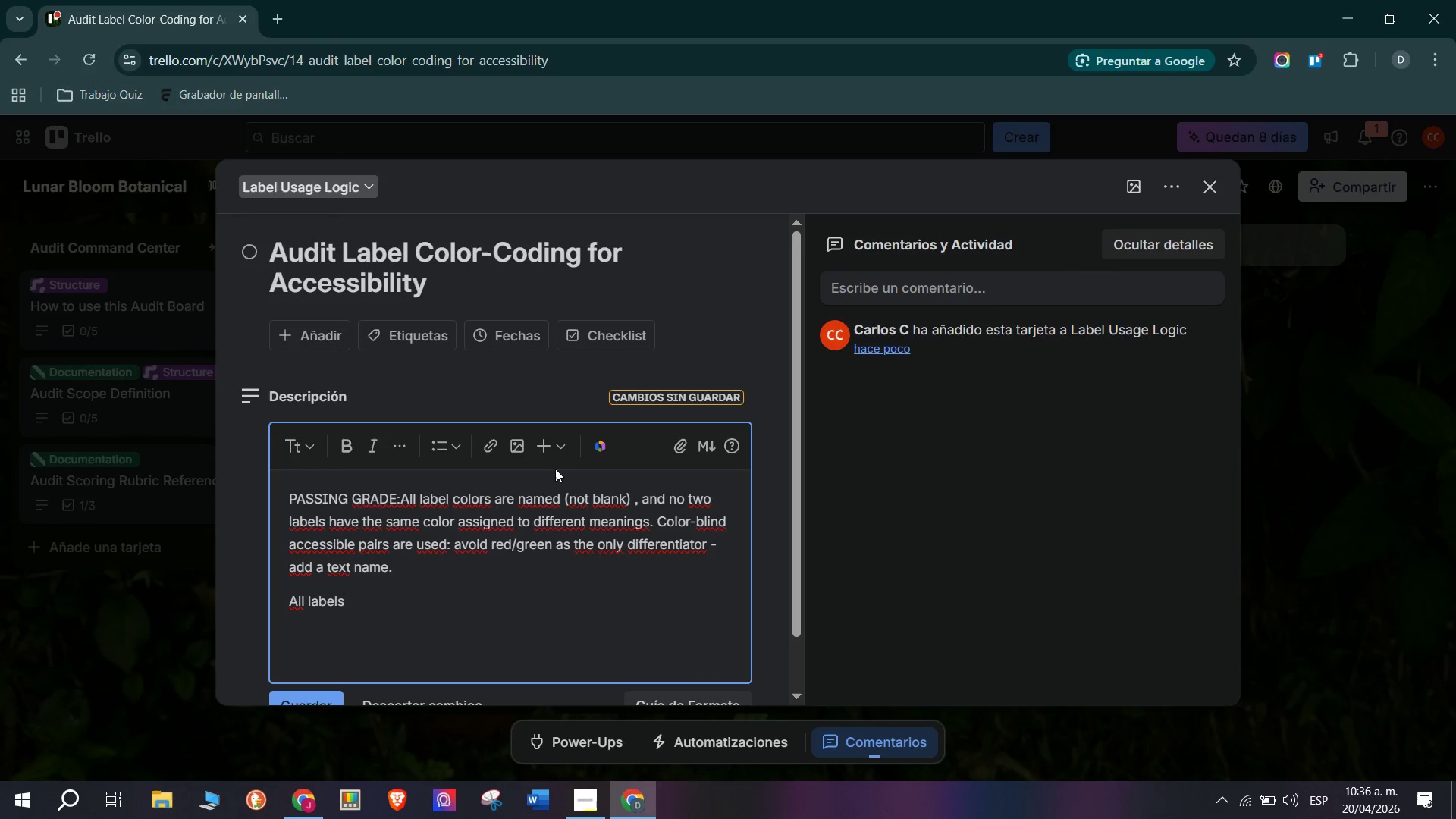 
key(Space)
 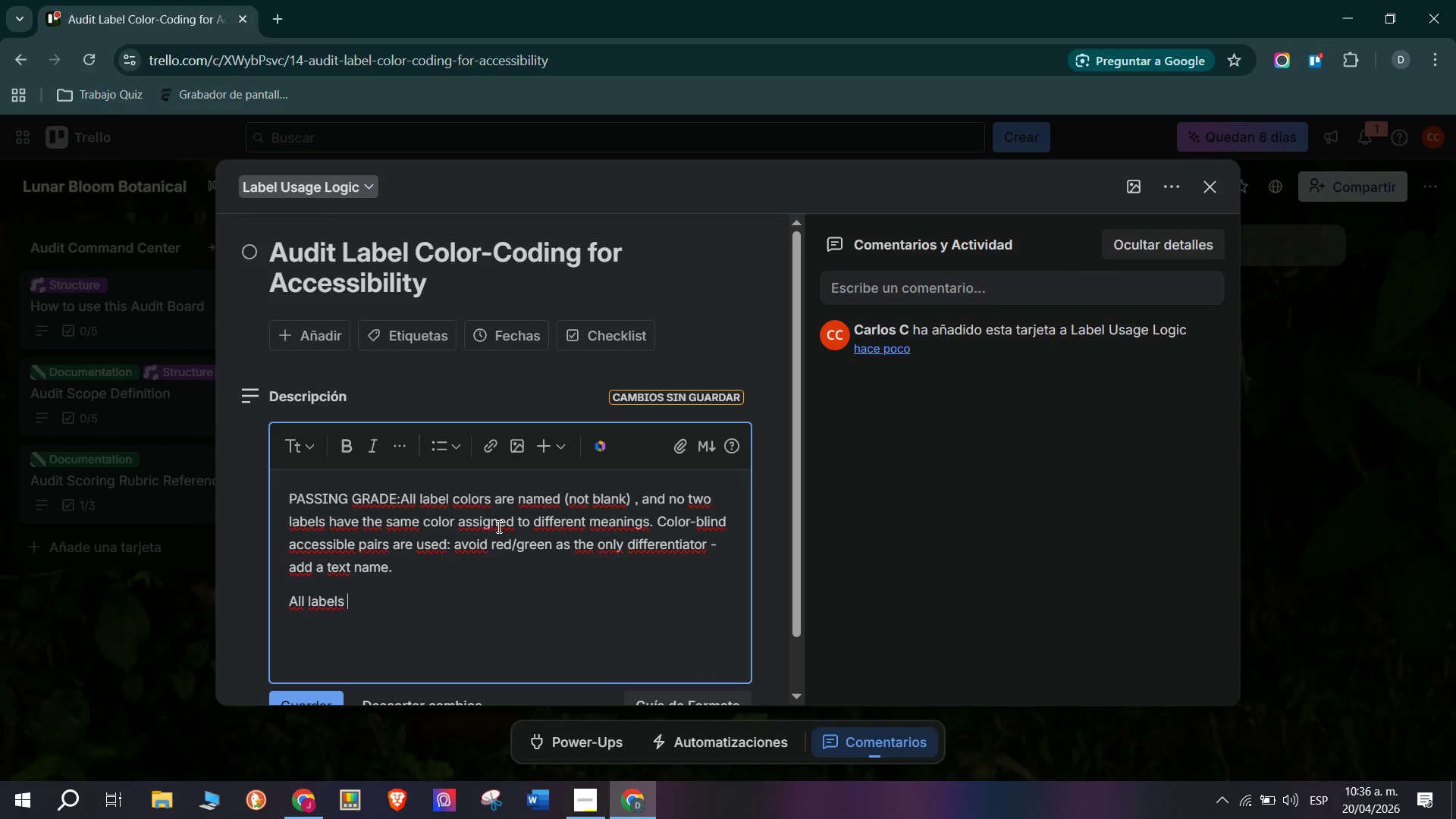 
key(M)
 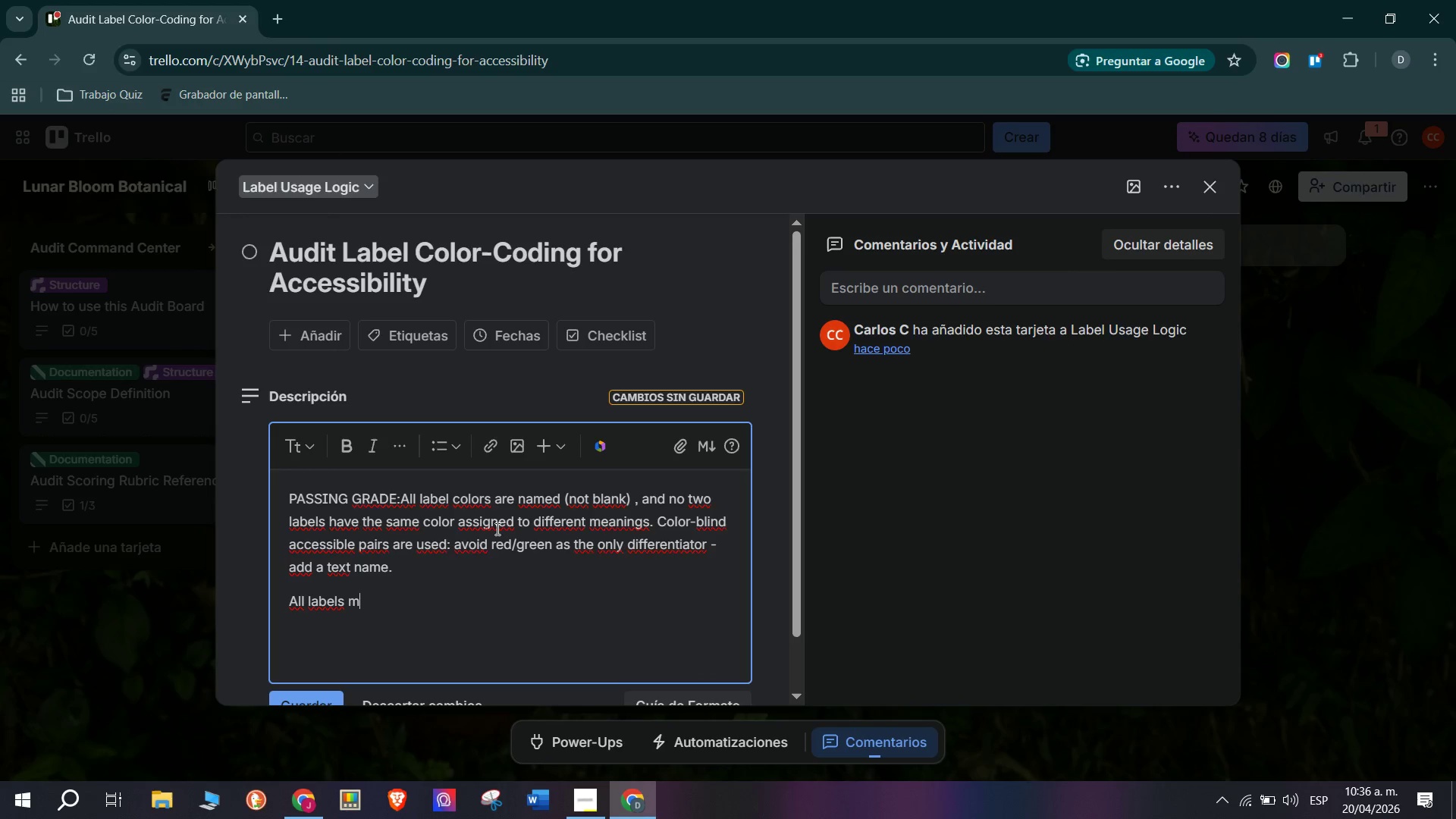 
type(ust be)
 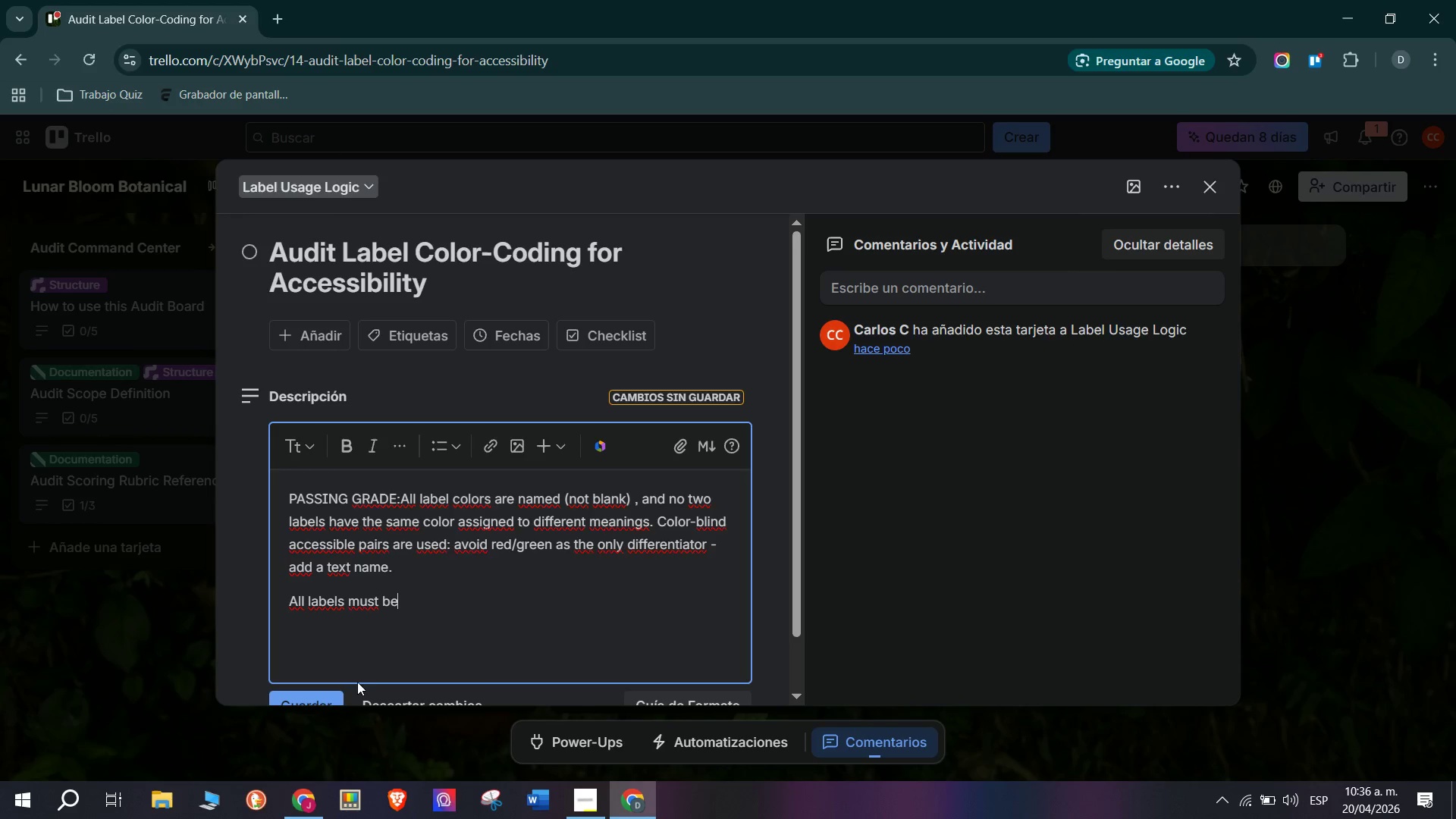 
type( readable)
 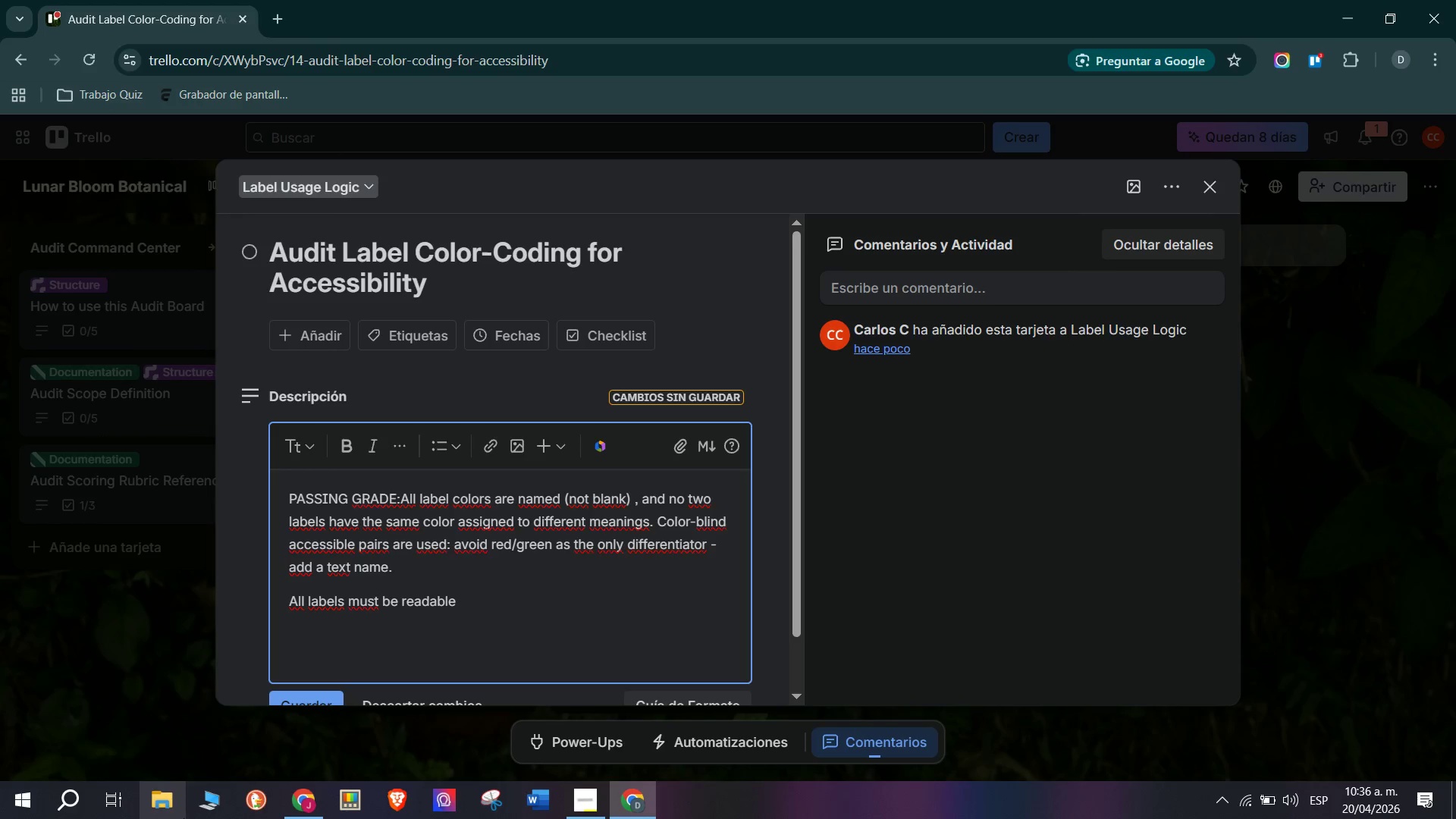 
type( by )
 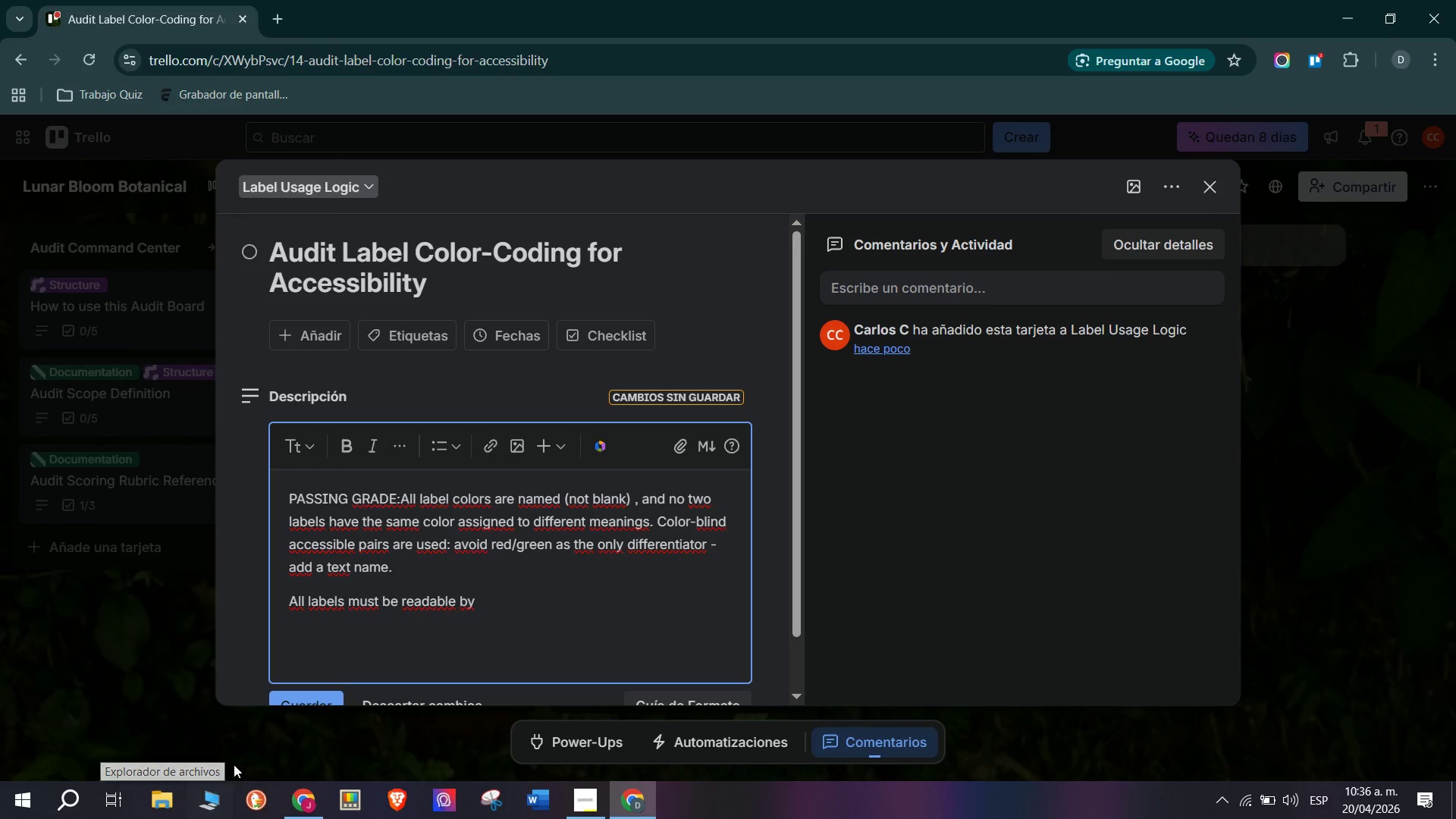 
type(users with de)
 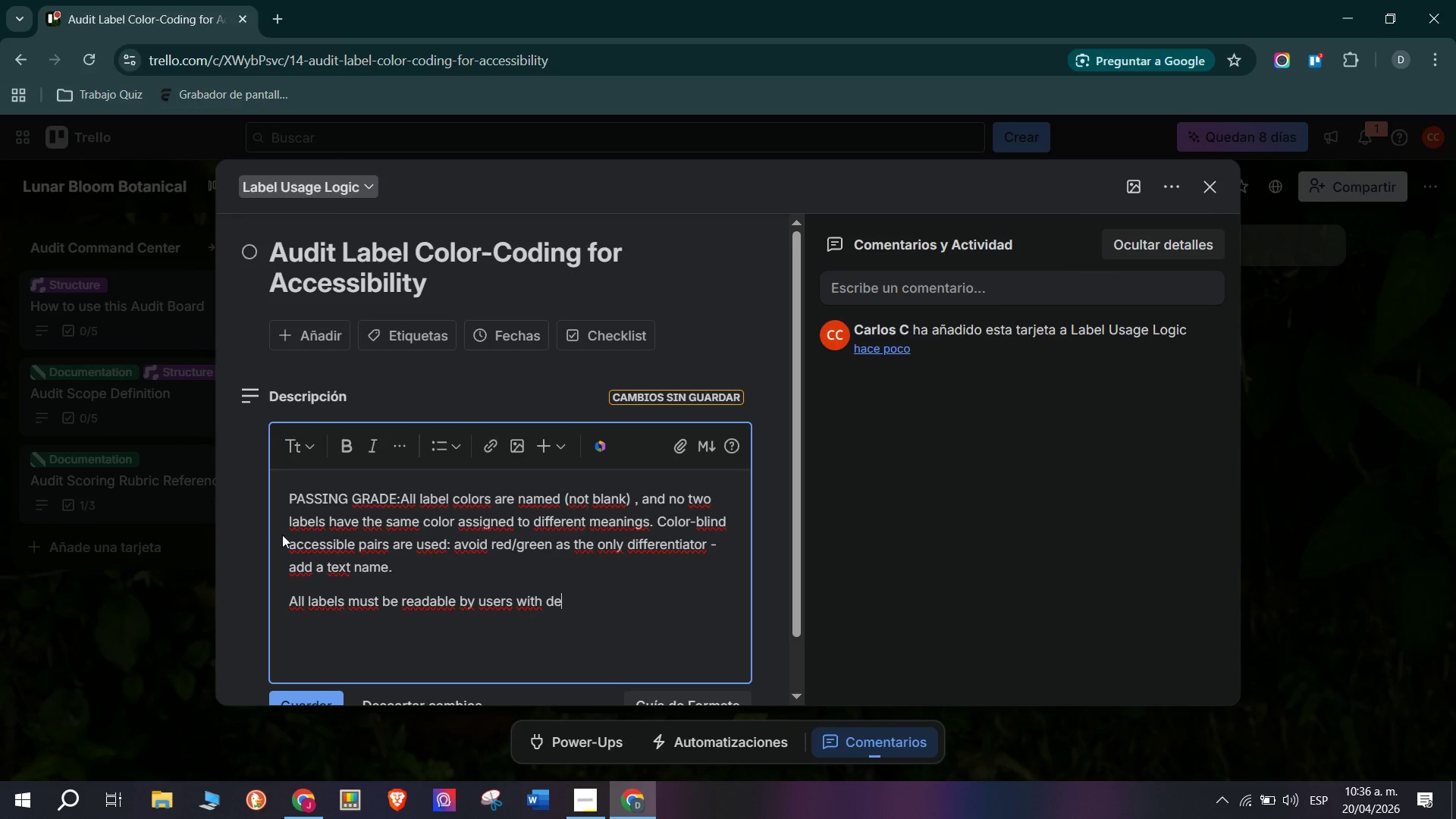 
type(uteranopia)
 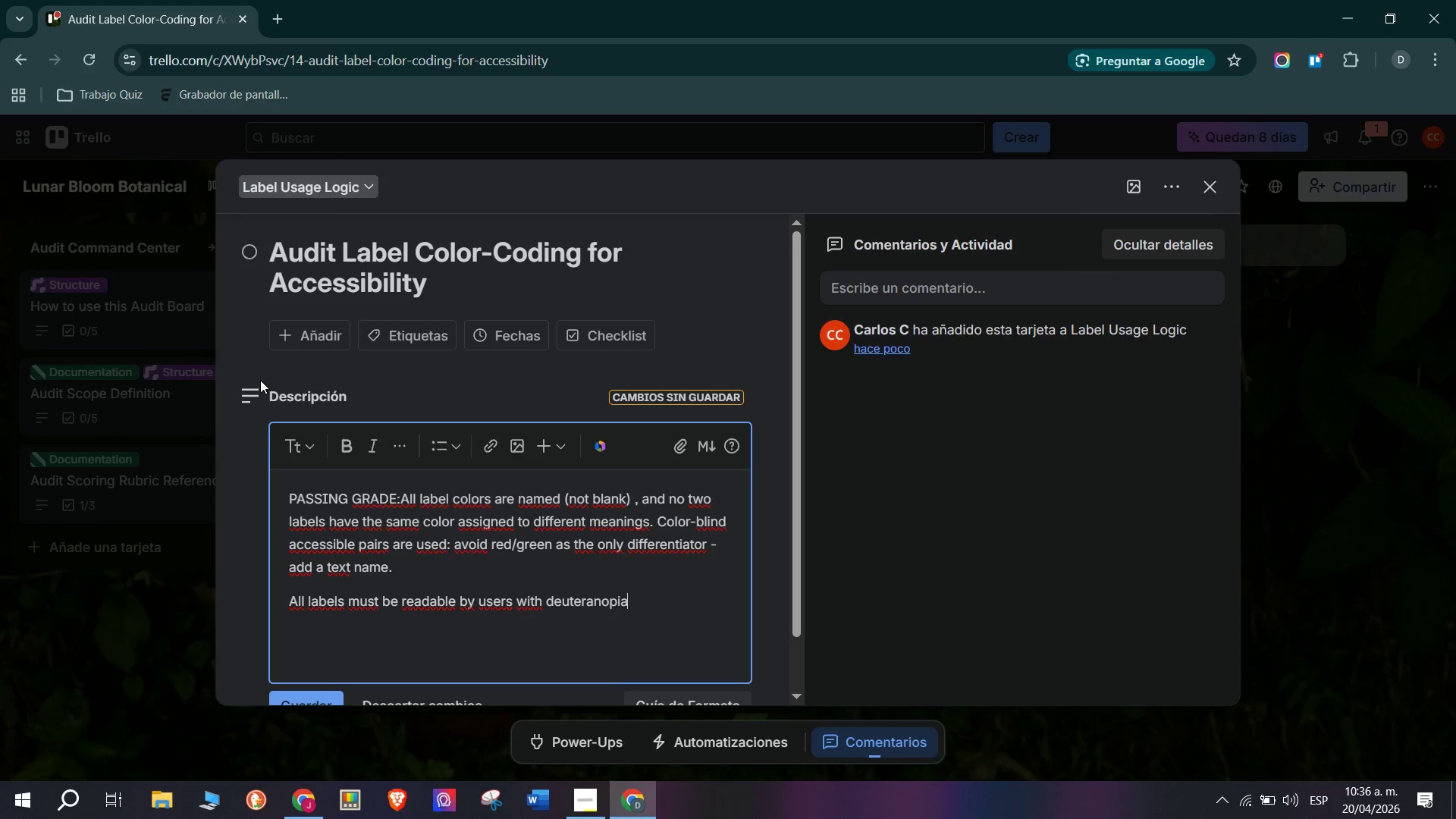 
type( *red-green)
 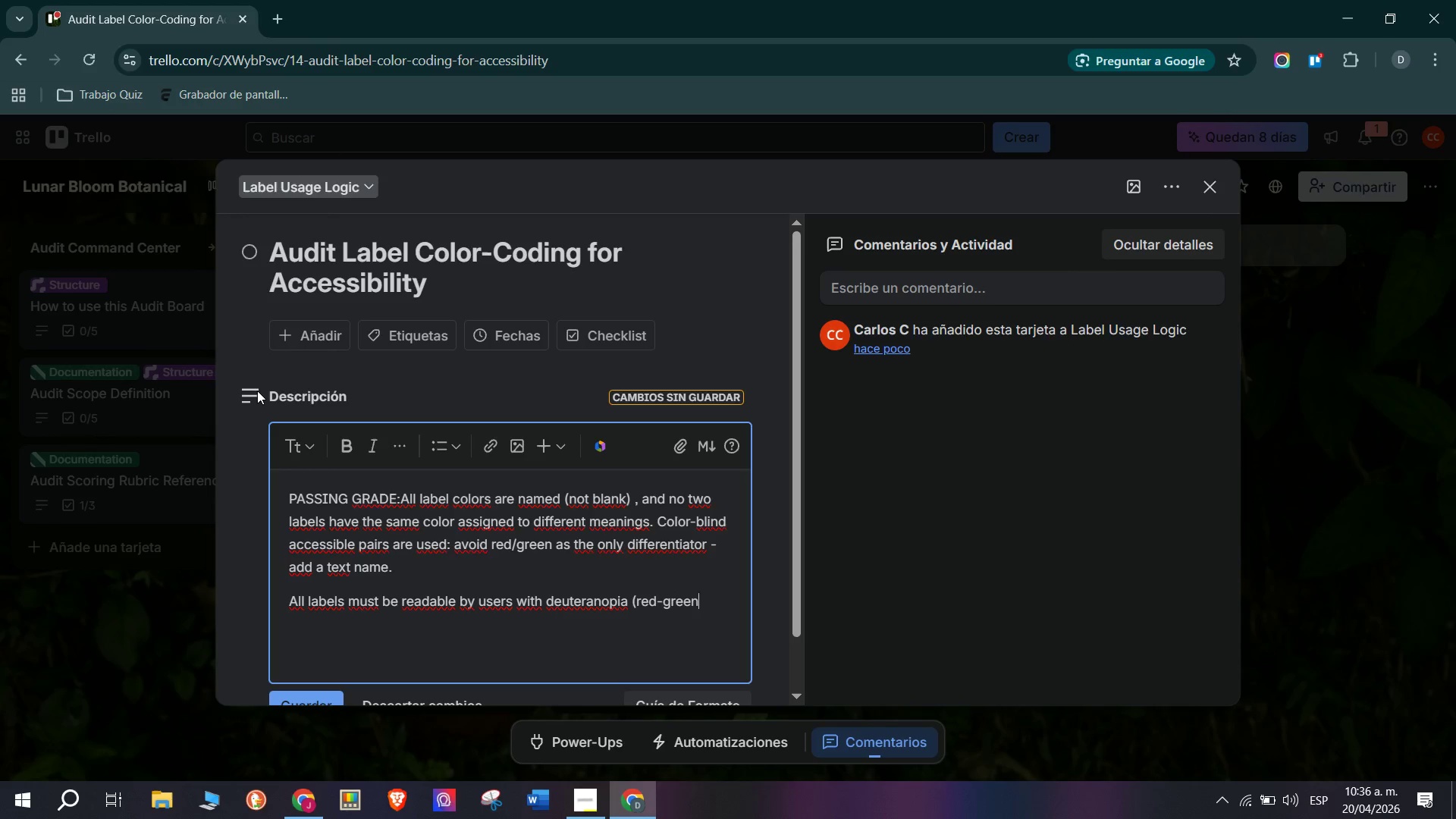 
wait(8.45)
 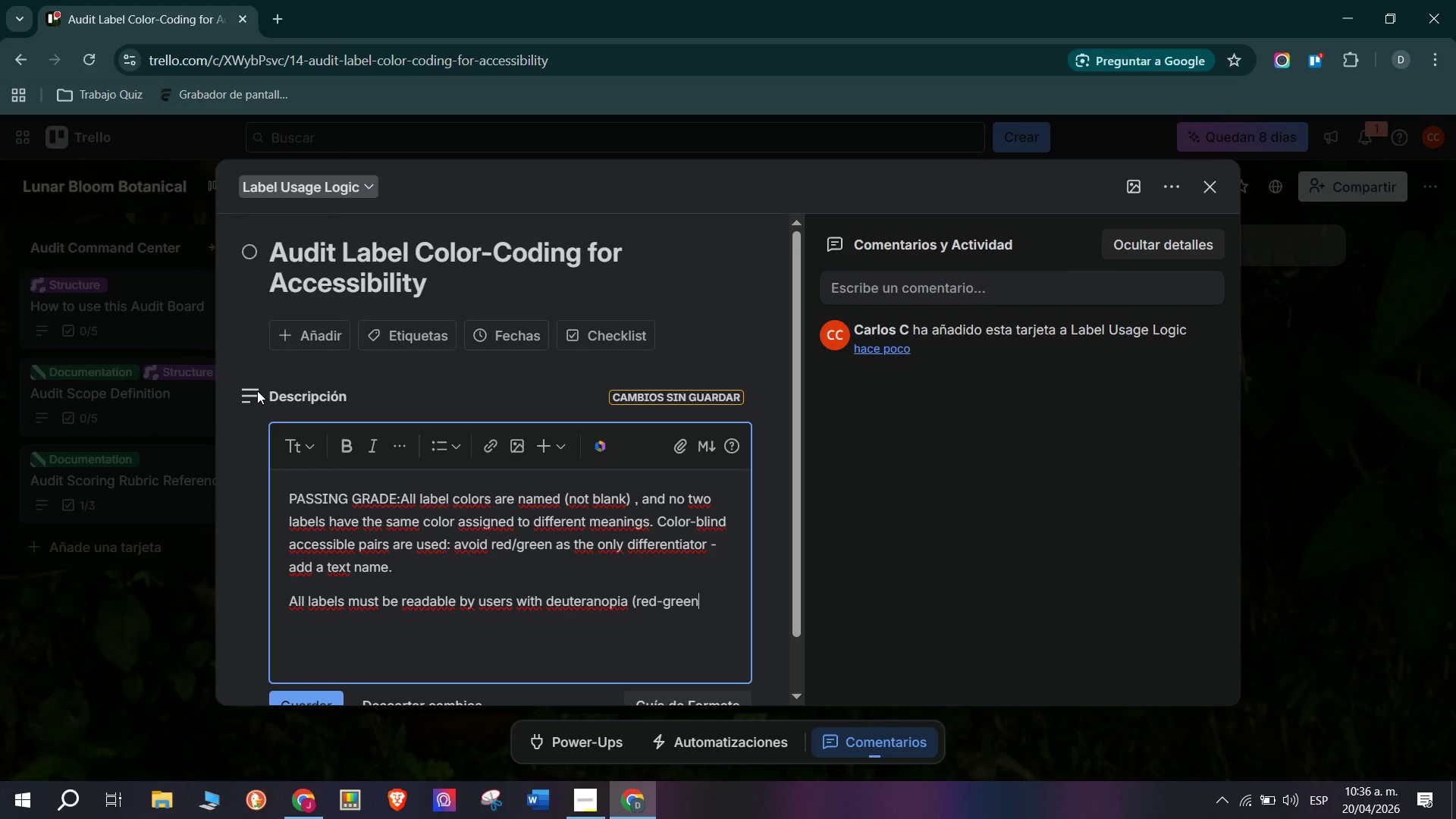 
type( color bli)
 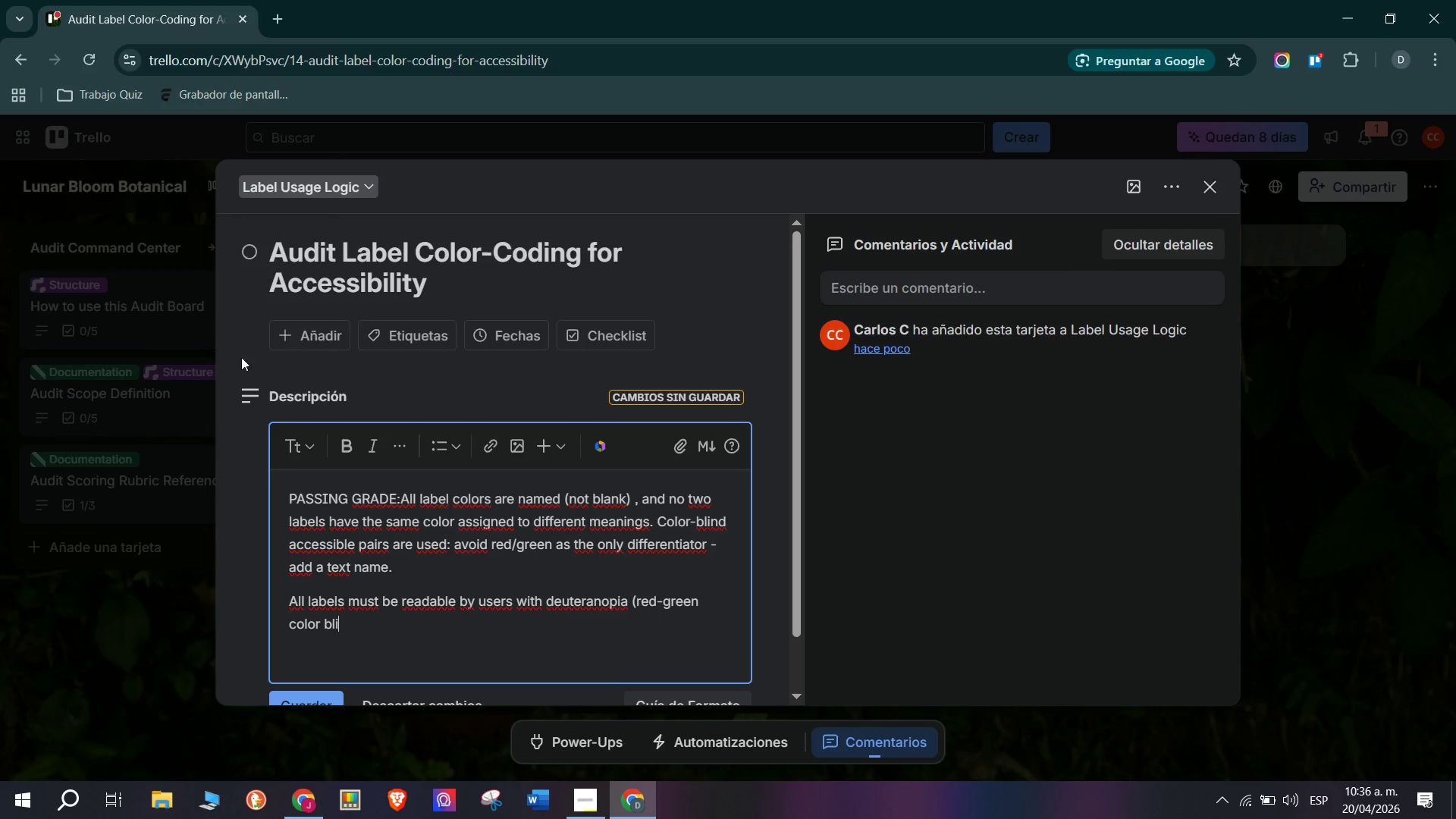 
type(ndness, affects - )
 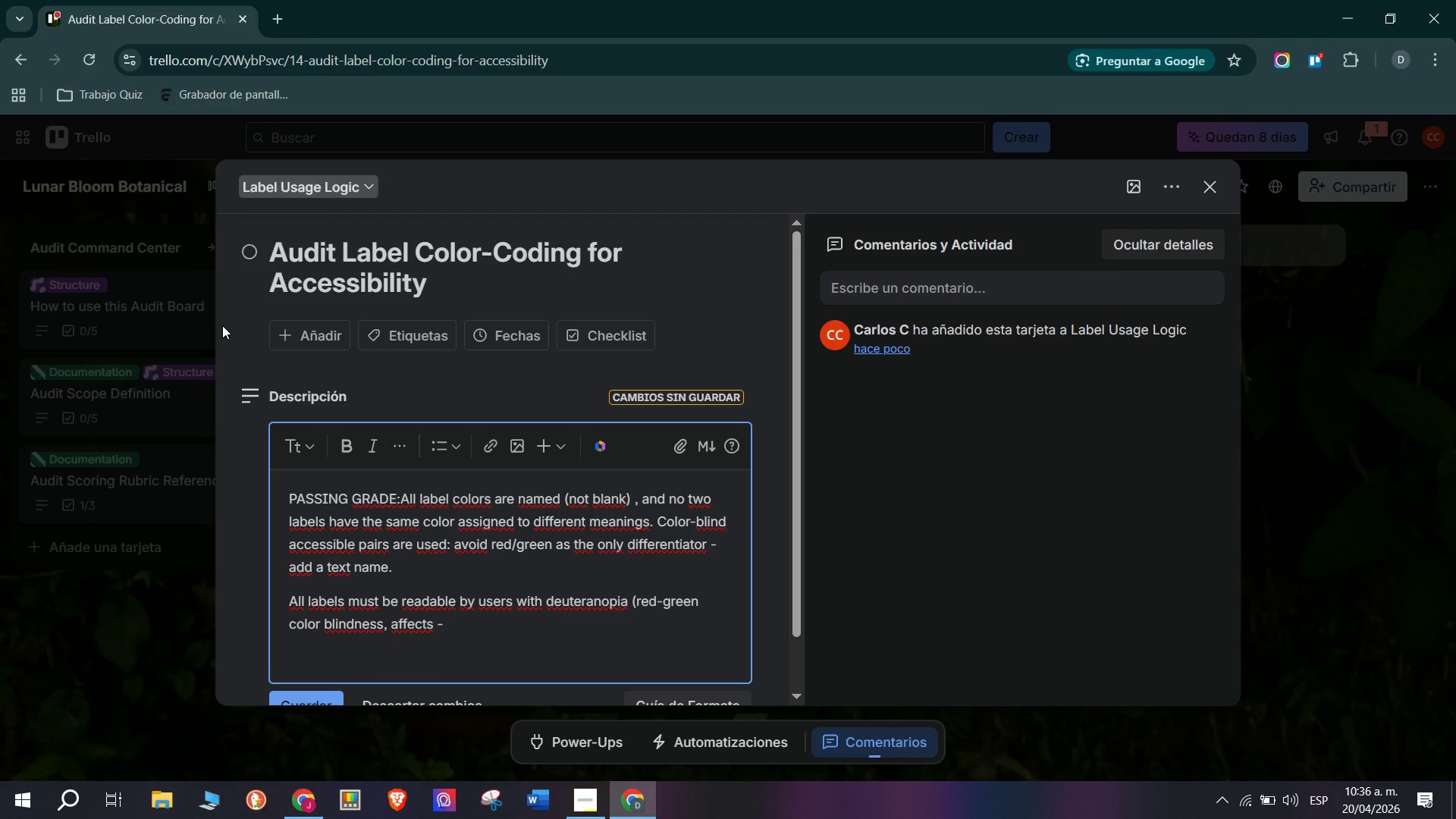 
type(8% of males()
 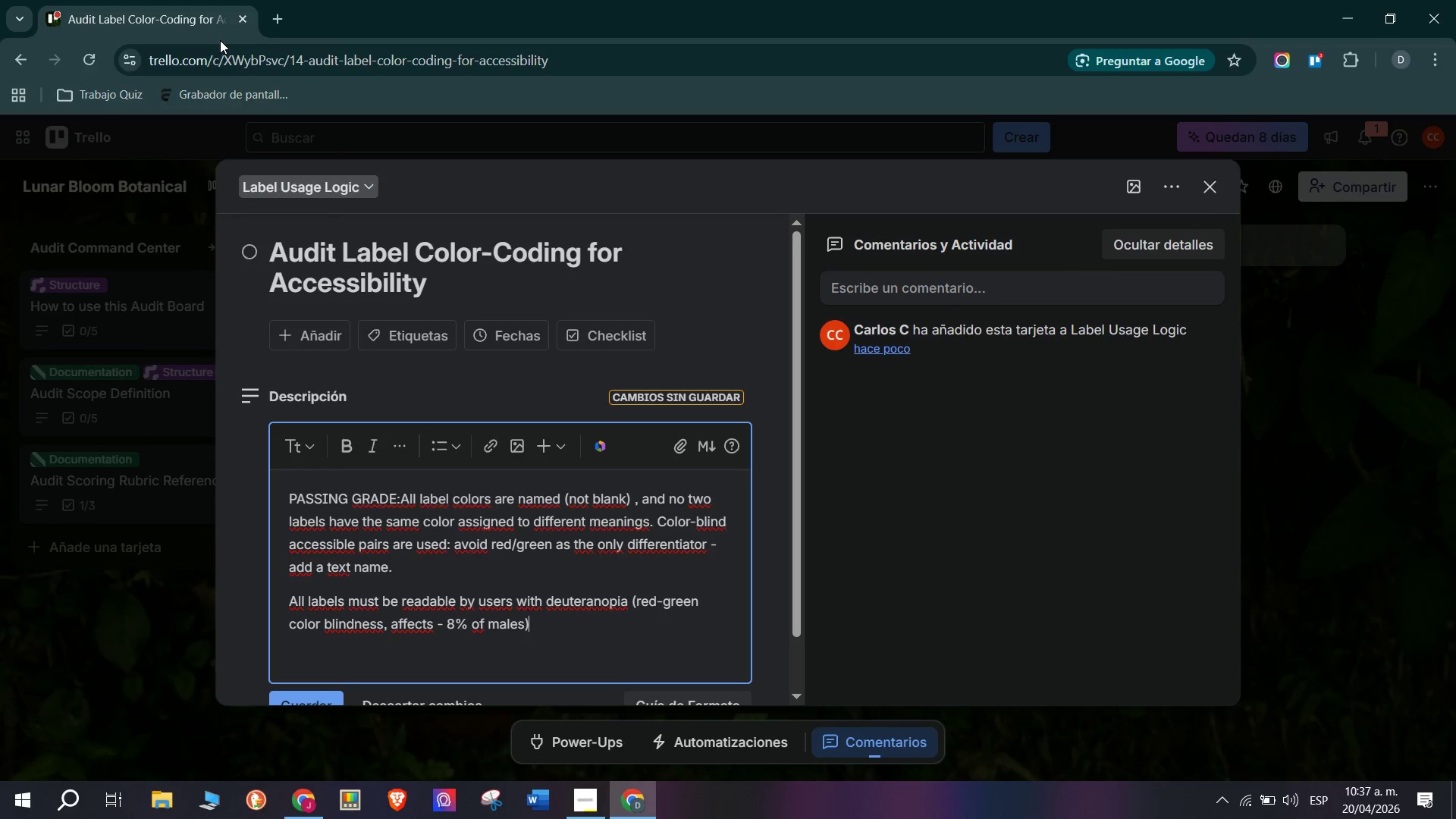 
key(Period)
 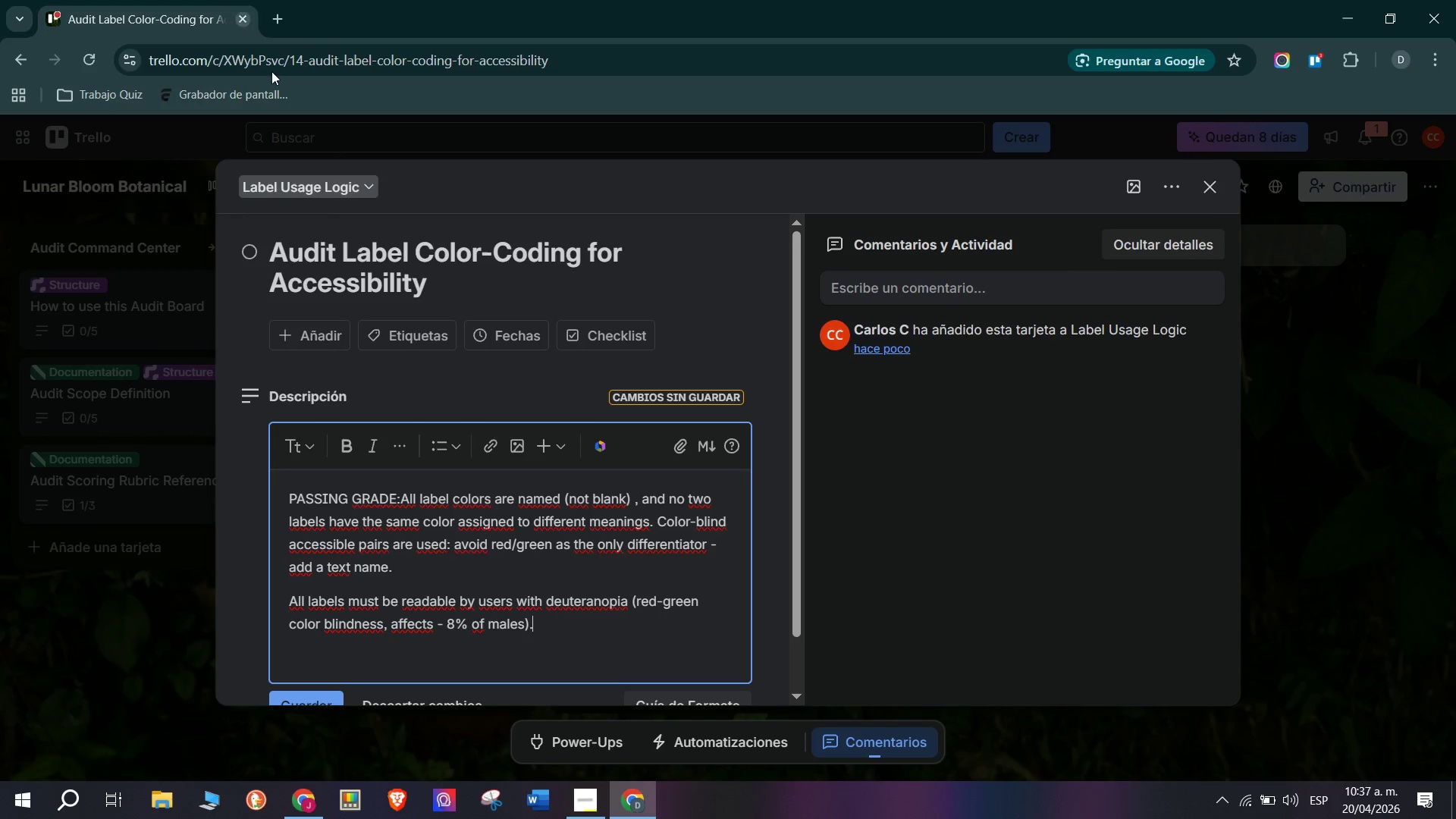 
scroll: coordinate [397, 444], scroll_direction: down, amount: 3.0
 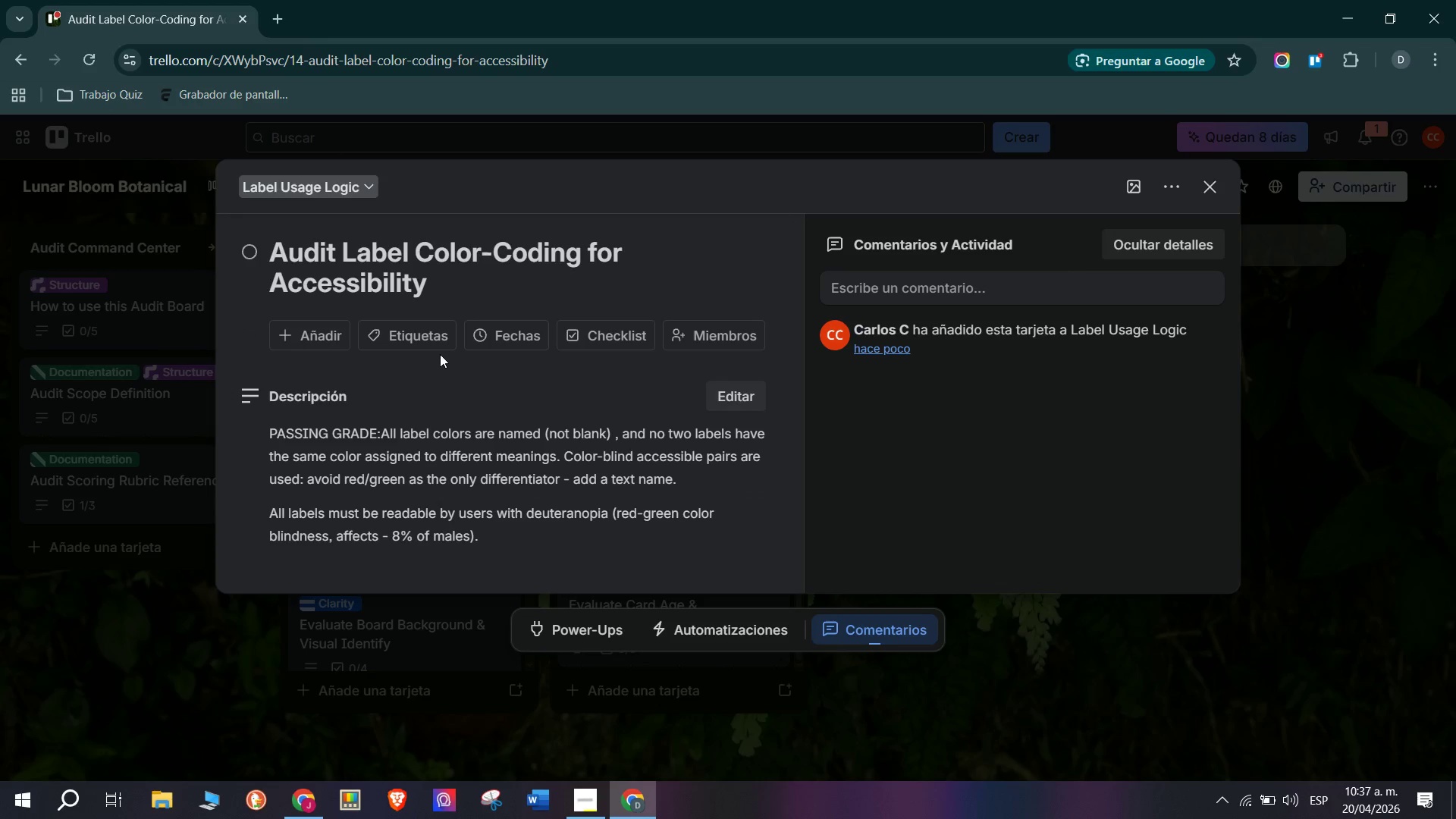 
left_click([615, 332])
 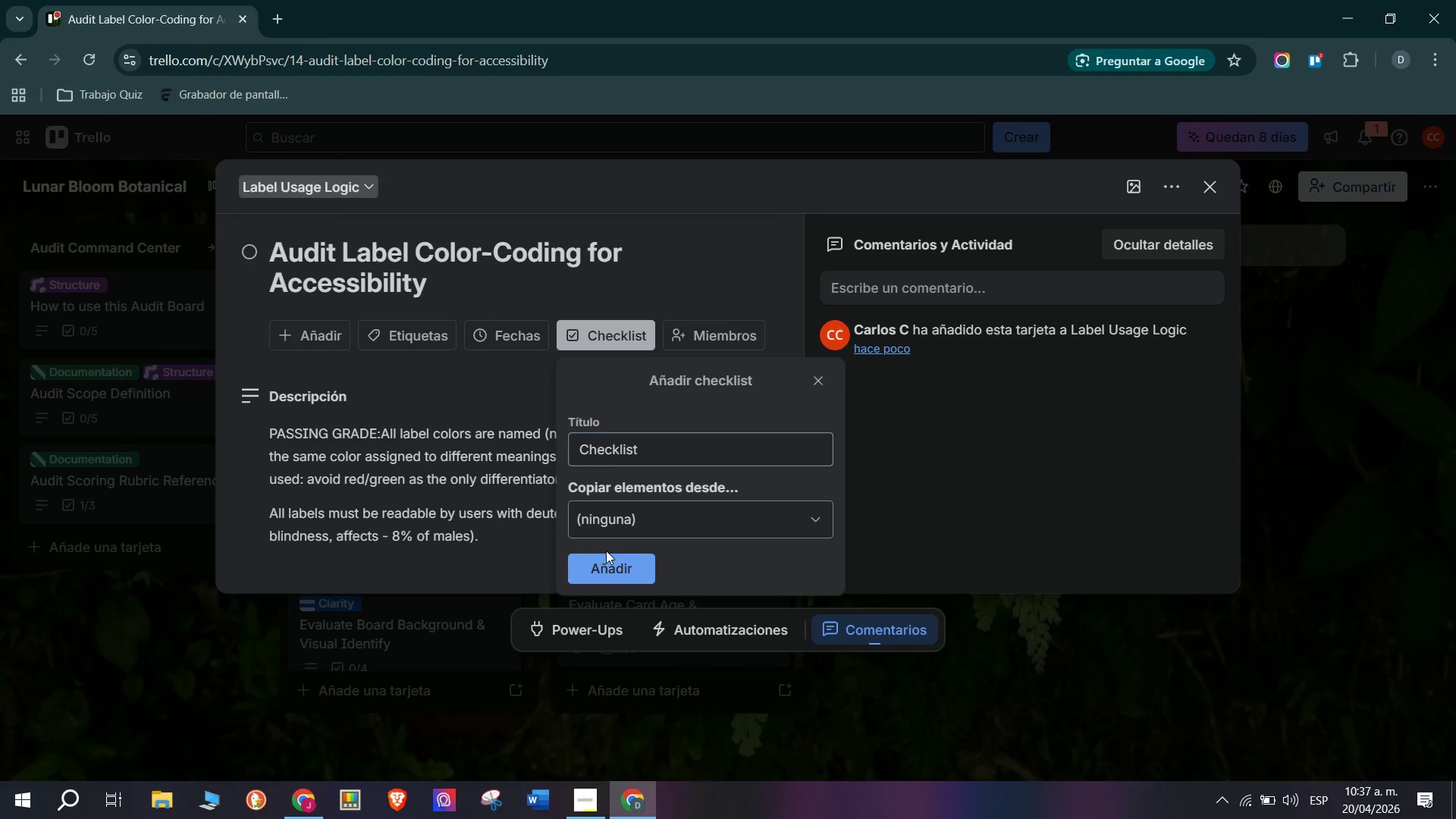 
double_click([608, 557])
 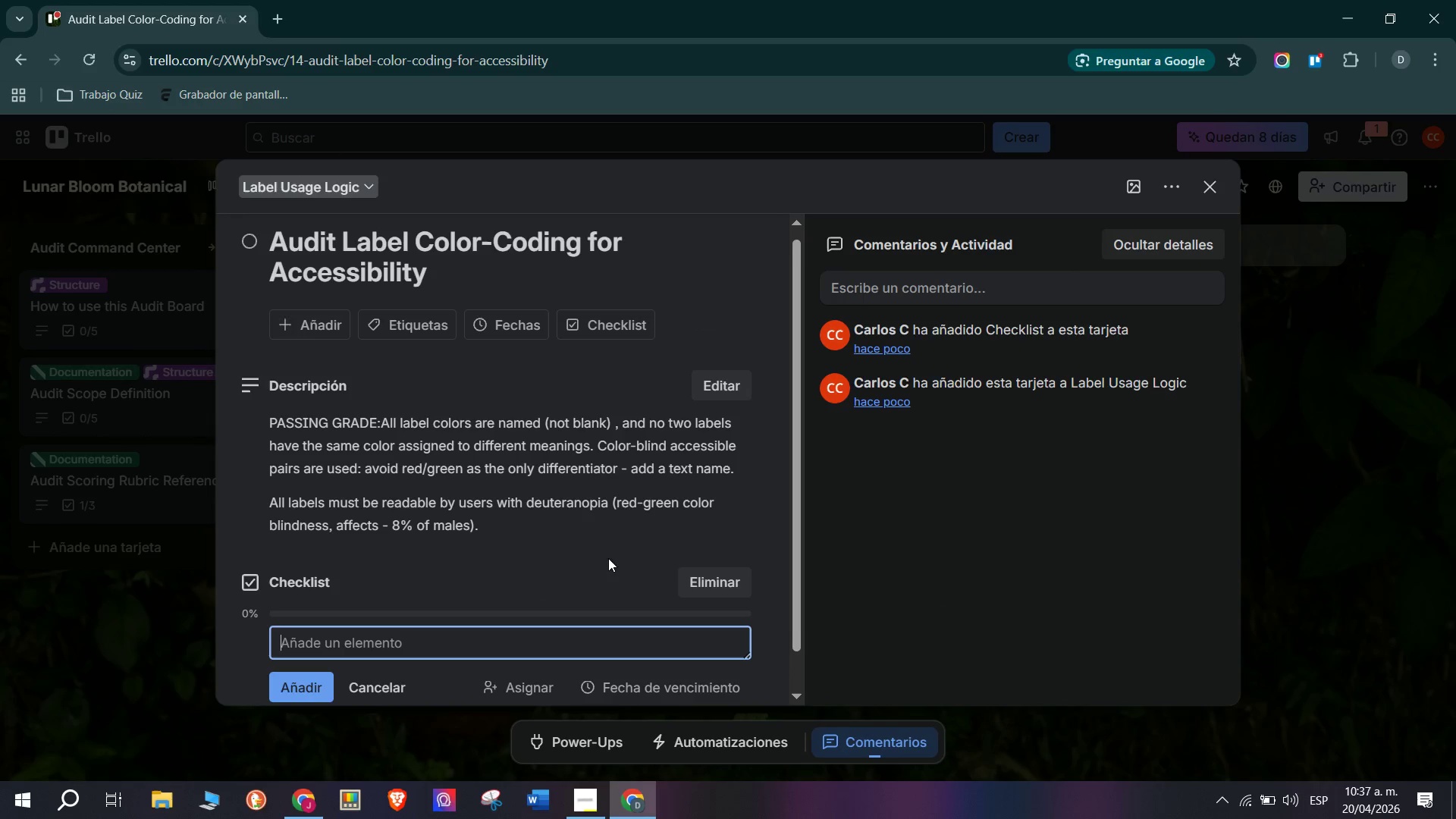 
type(Open label manager on targert board *any card - labels()
 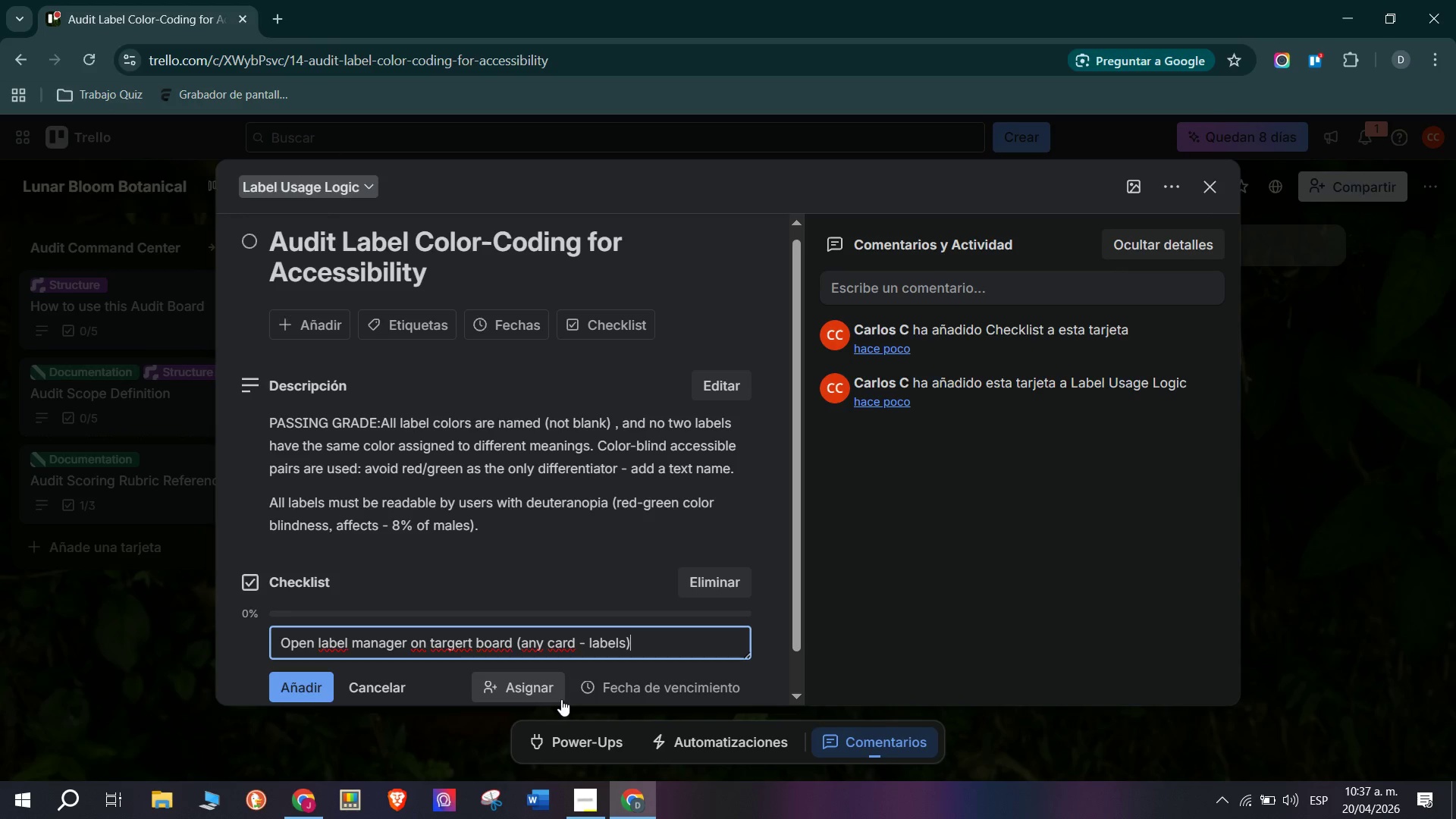 
key(Enter)
 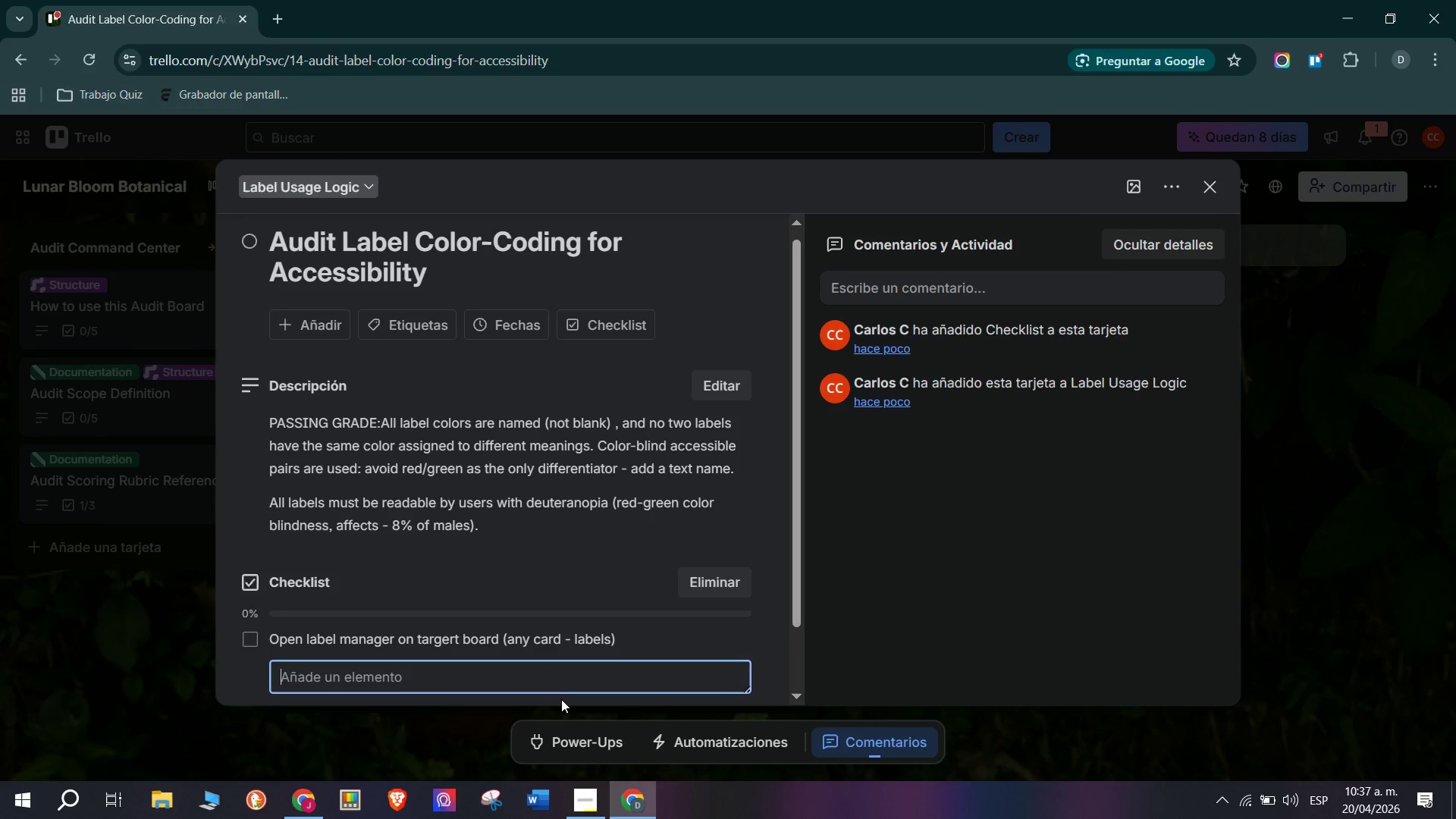 
key(CapsLock)
 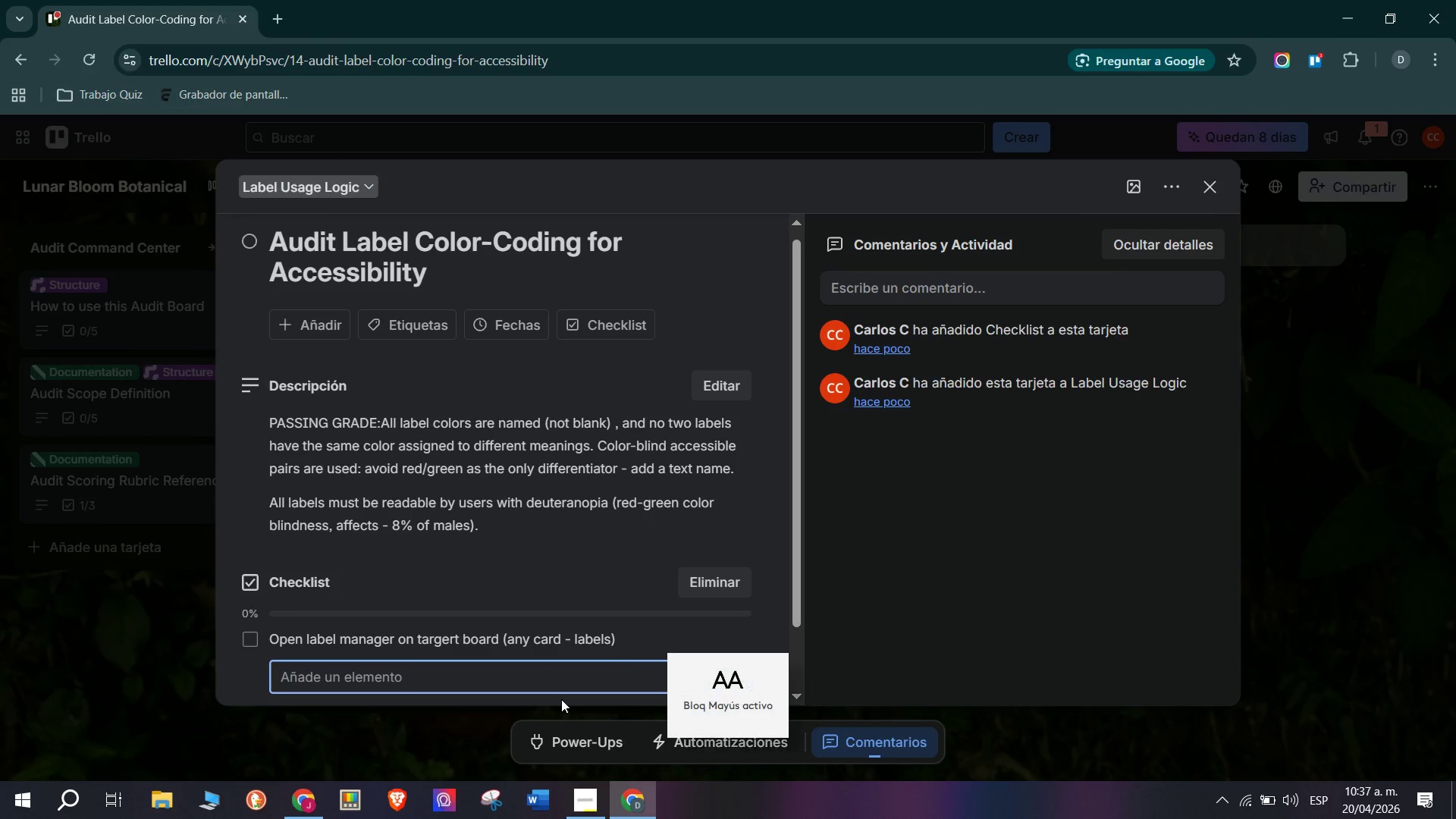 
key(C)
 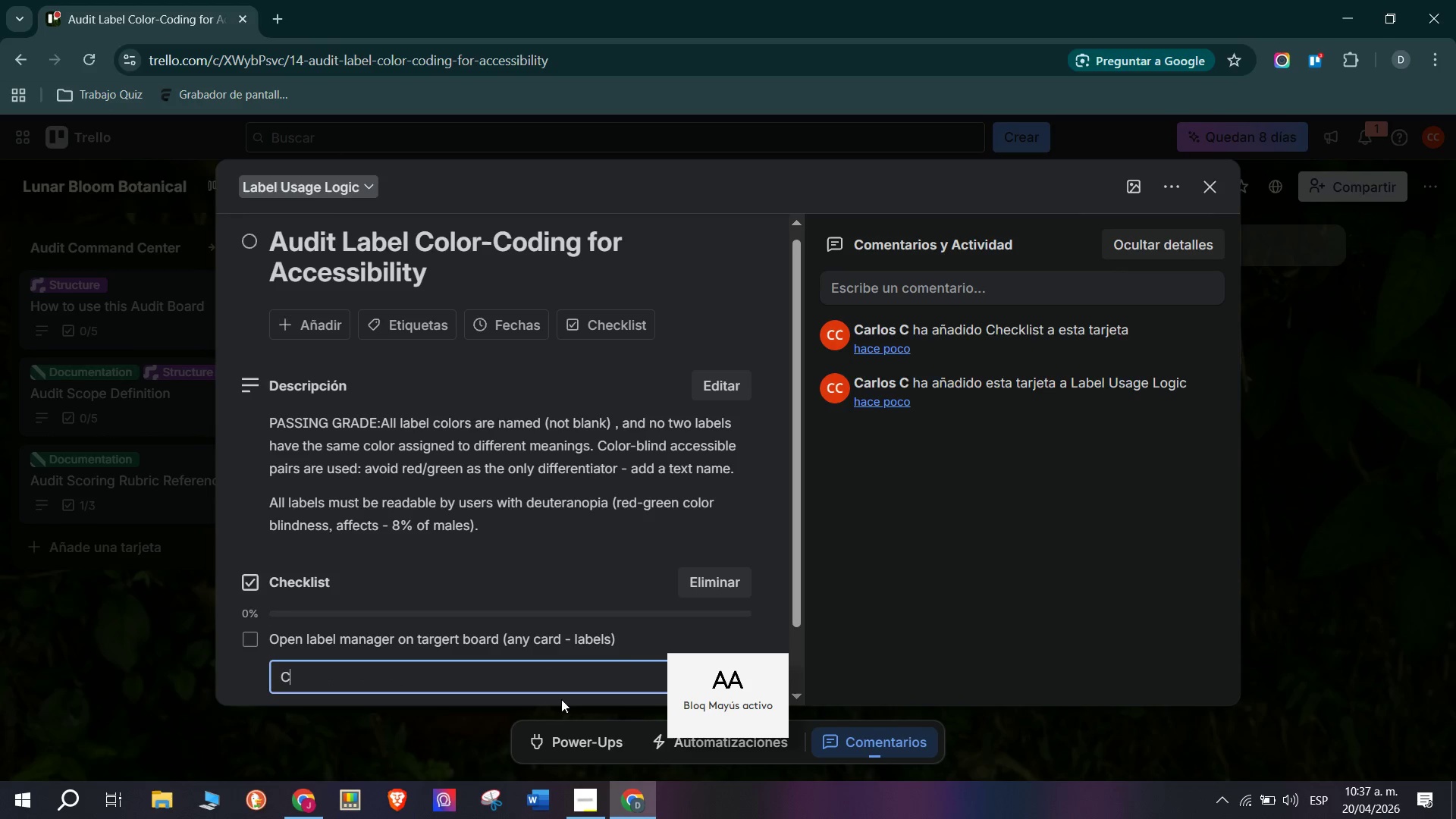 
key(CapsLock)
 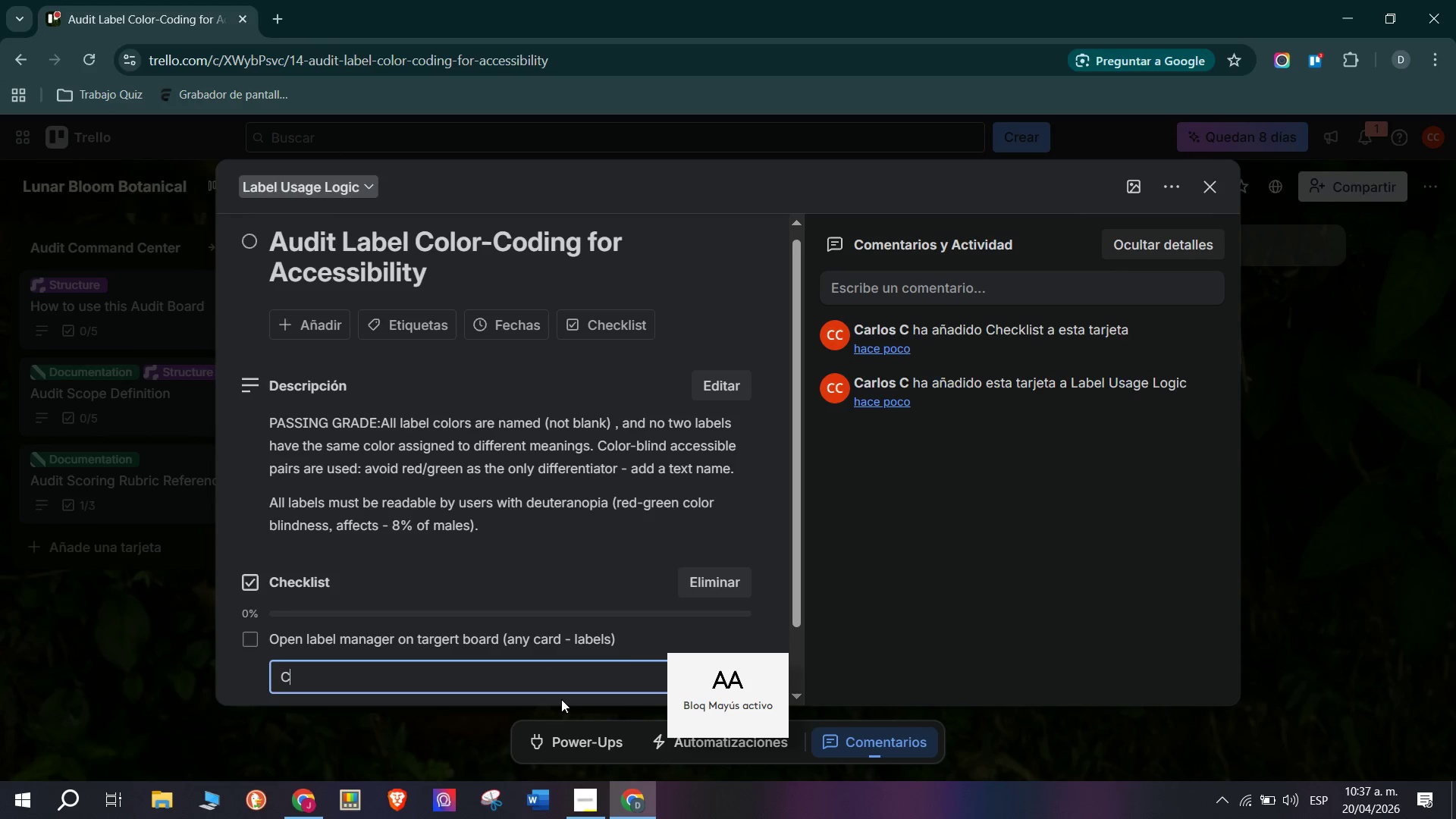 
key(O)
 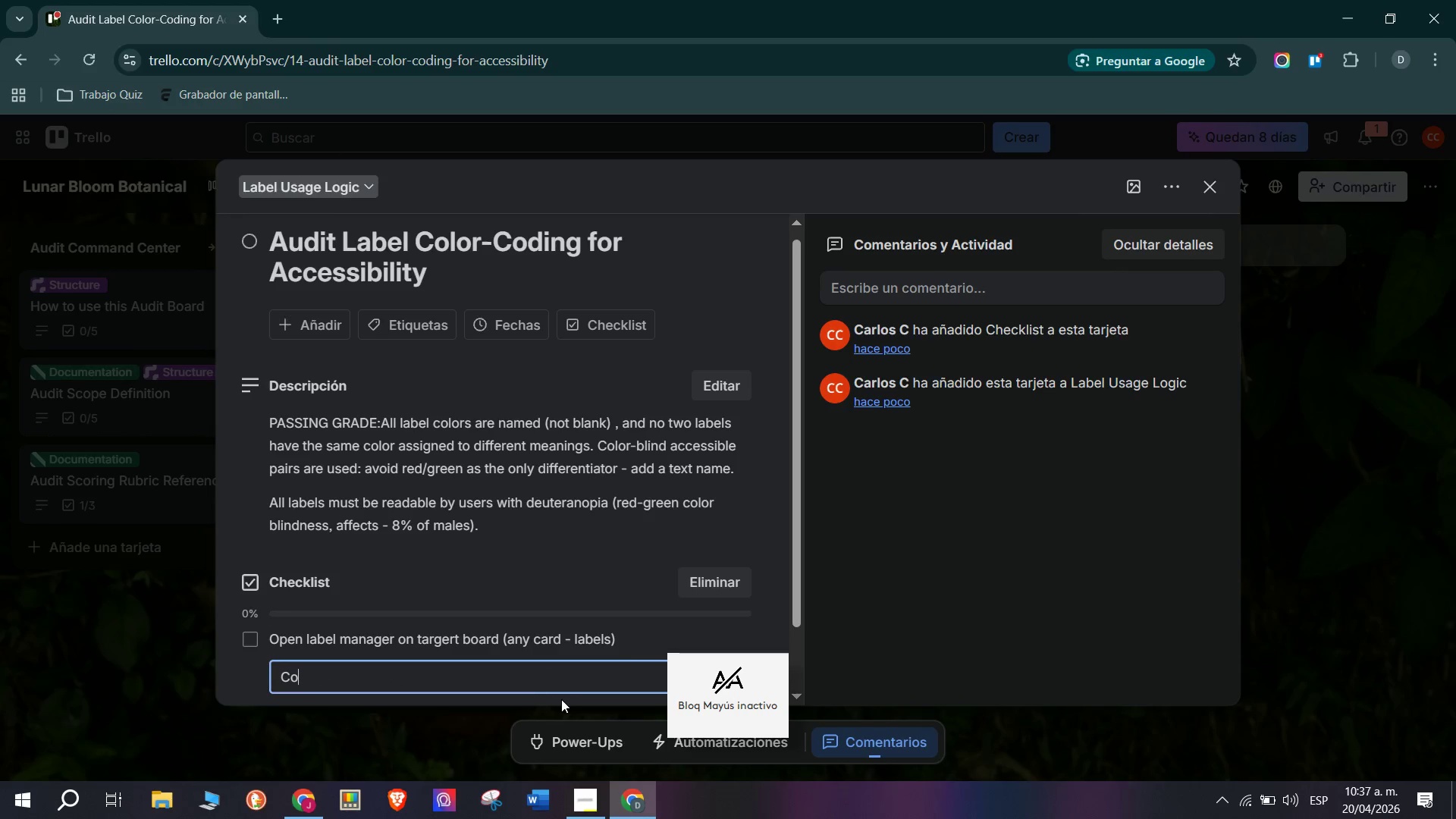 
type(nfirm )
 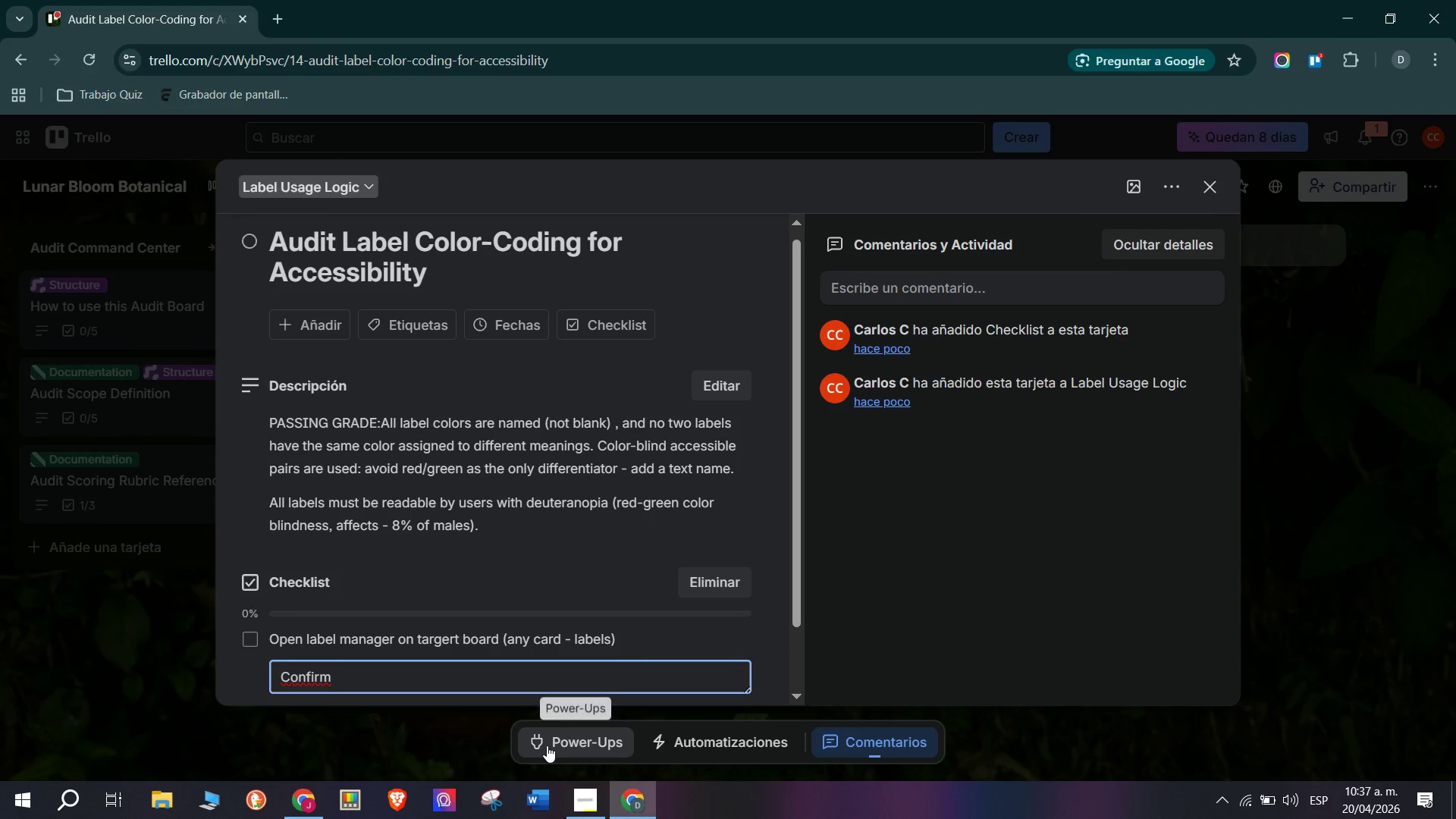 
type(every)
 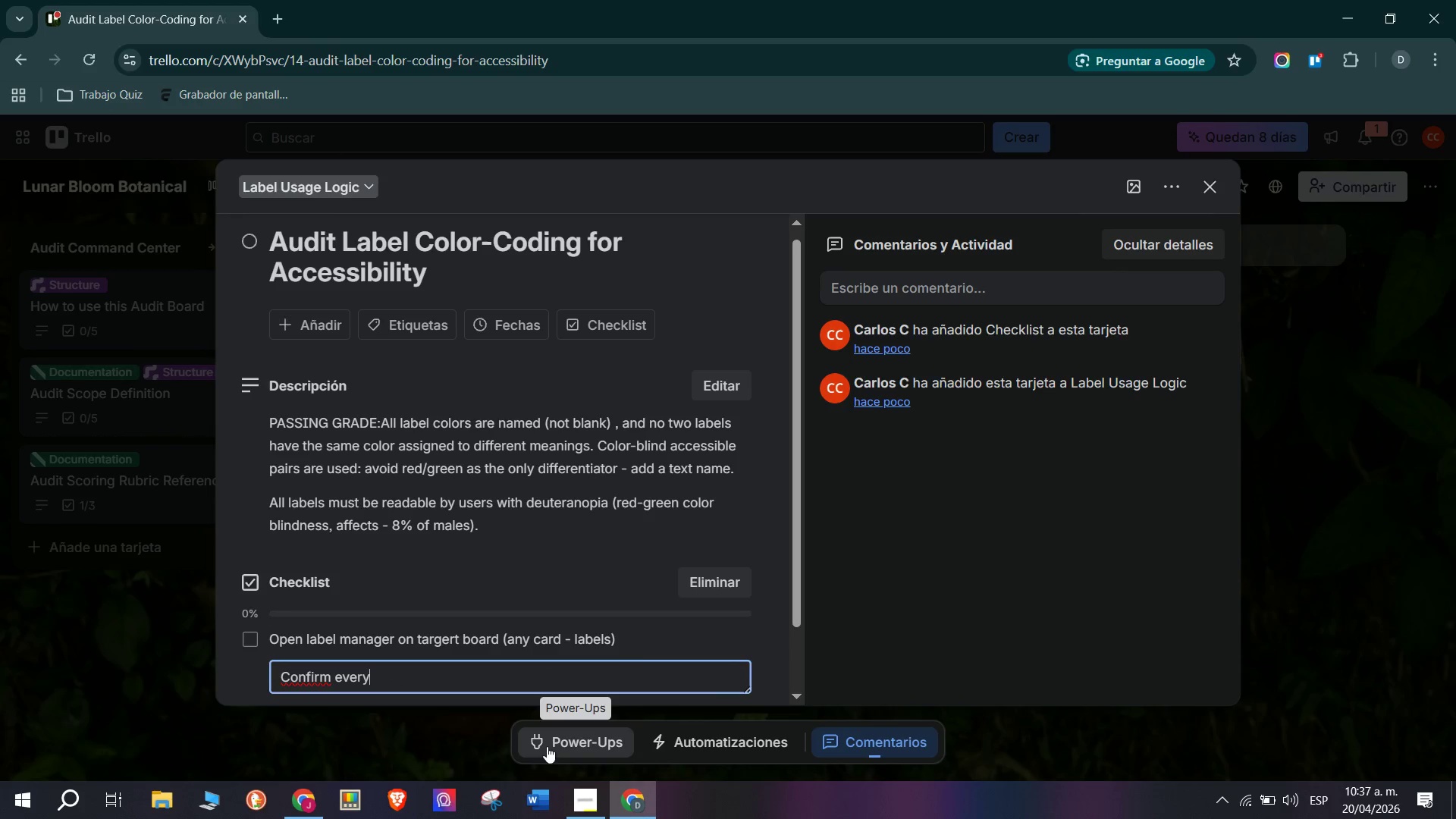 
type( active label g)
key(Backspace)
type(has a writteb)
key(Backspace)
type(n name )
 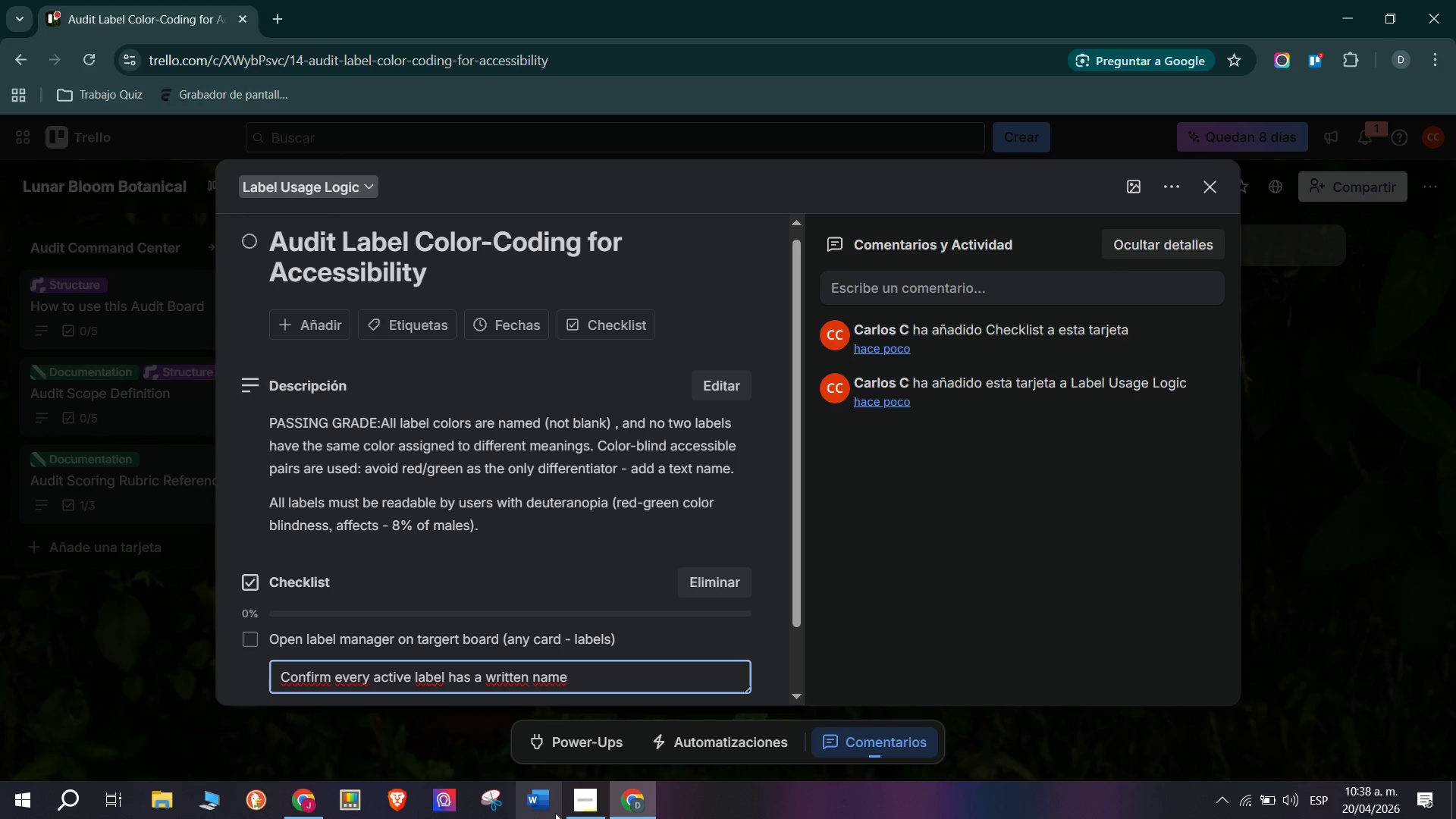 
key(Enter)
 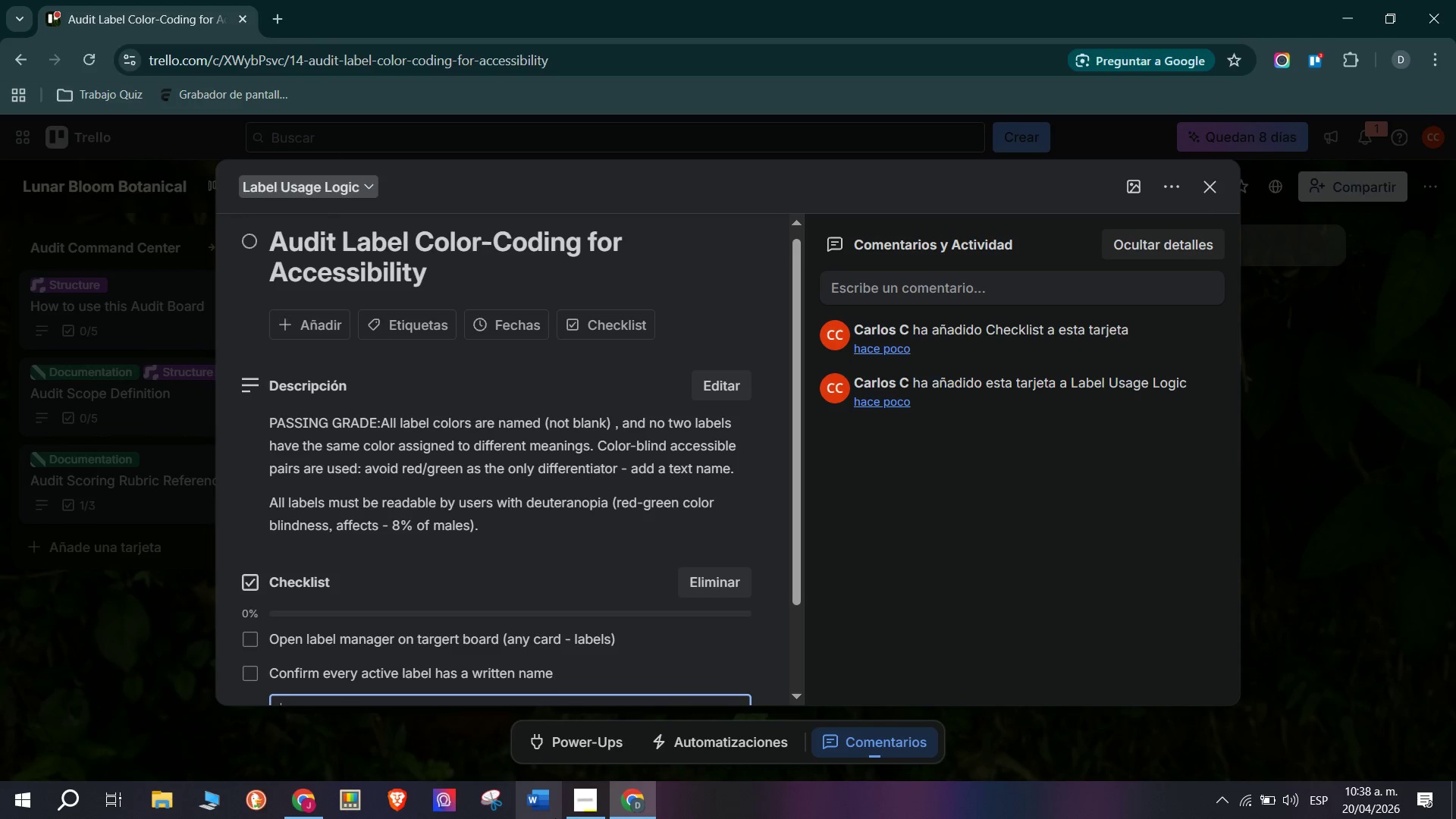 
type(Check for d)
 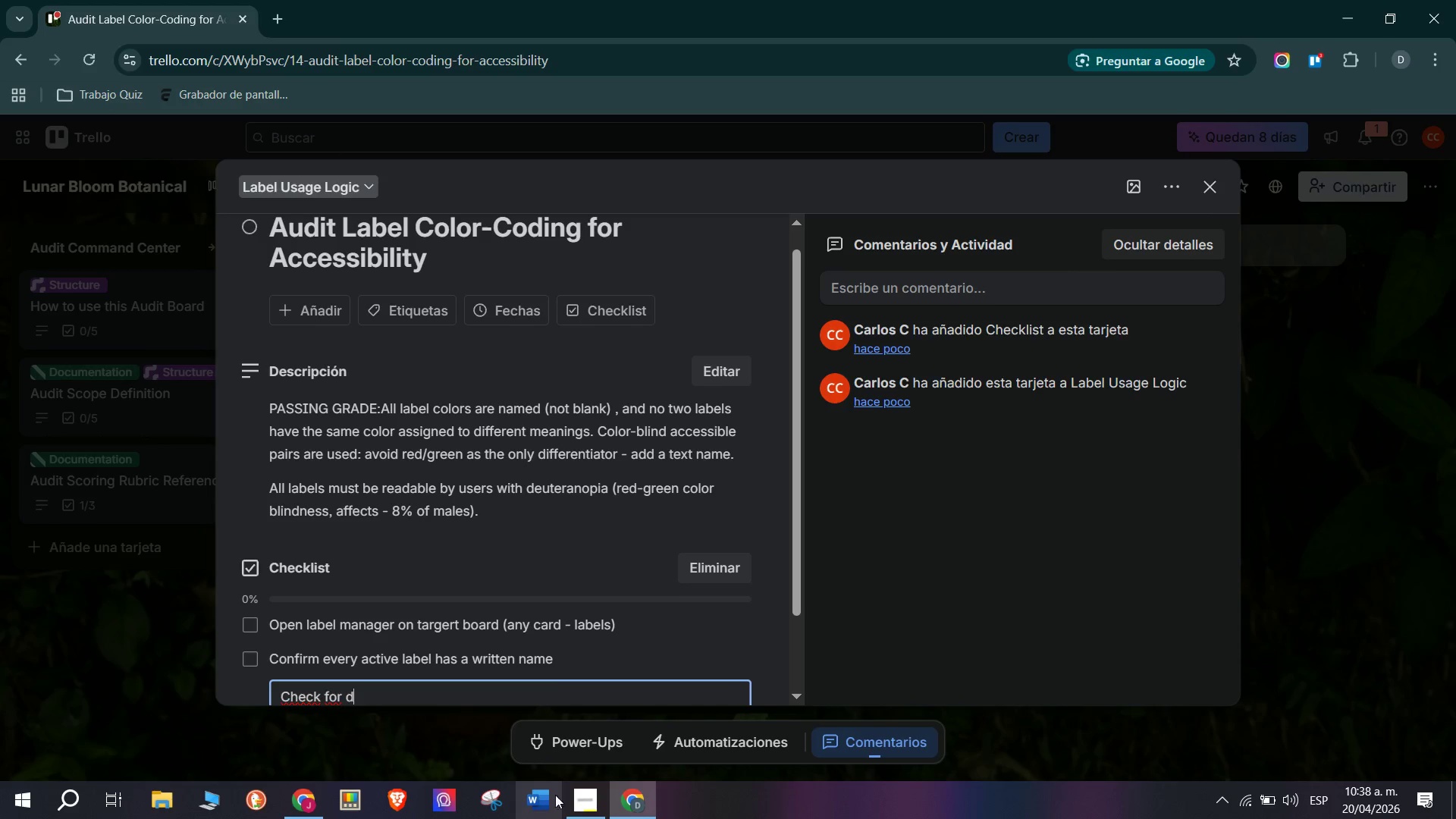 
type(uplicate colors with )
 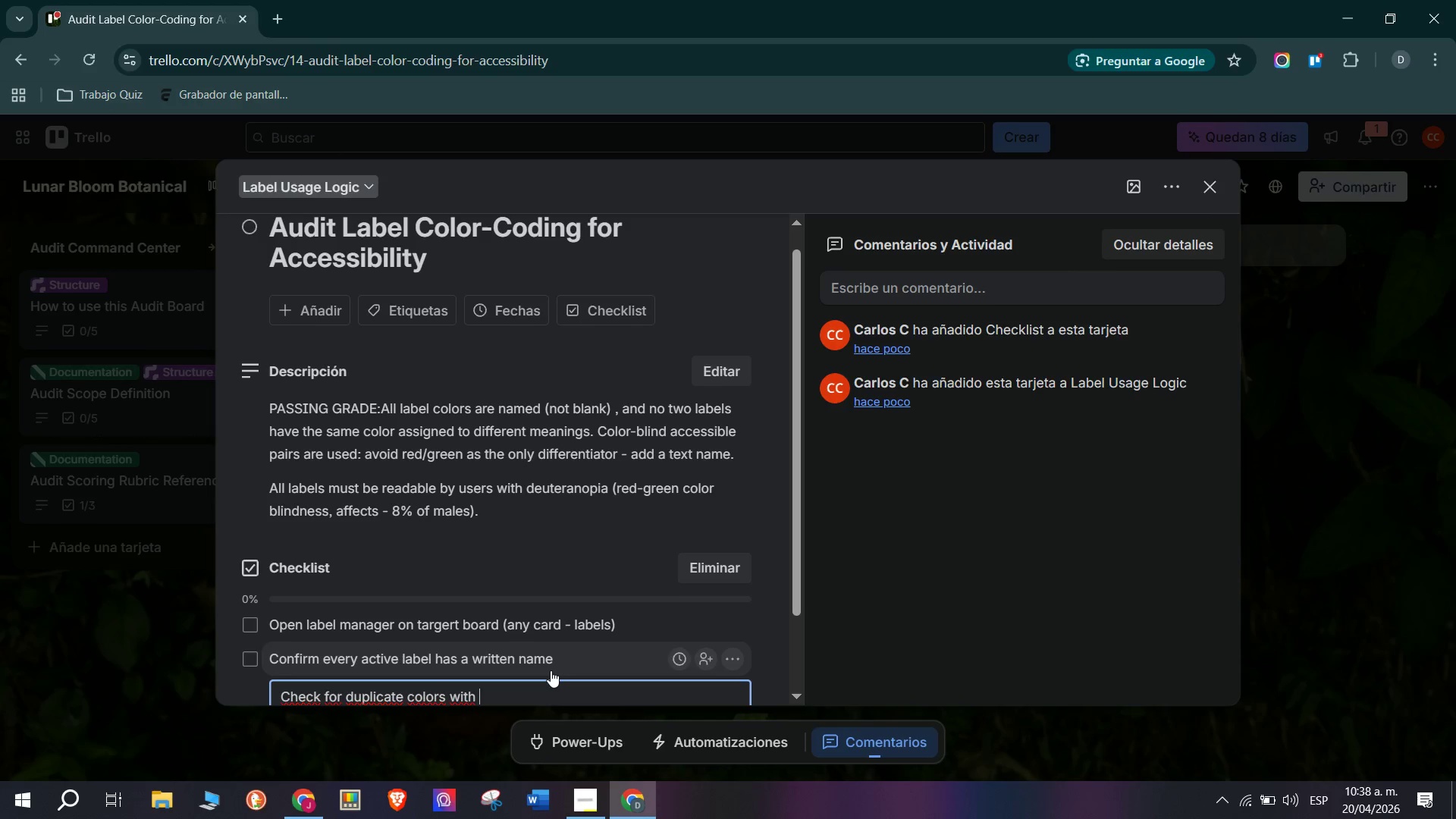 
type(Differe)
 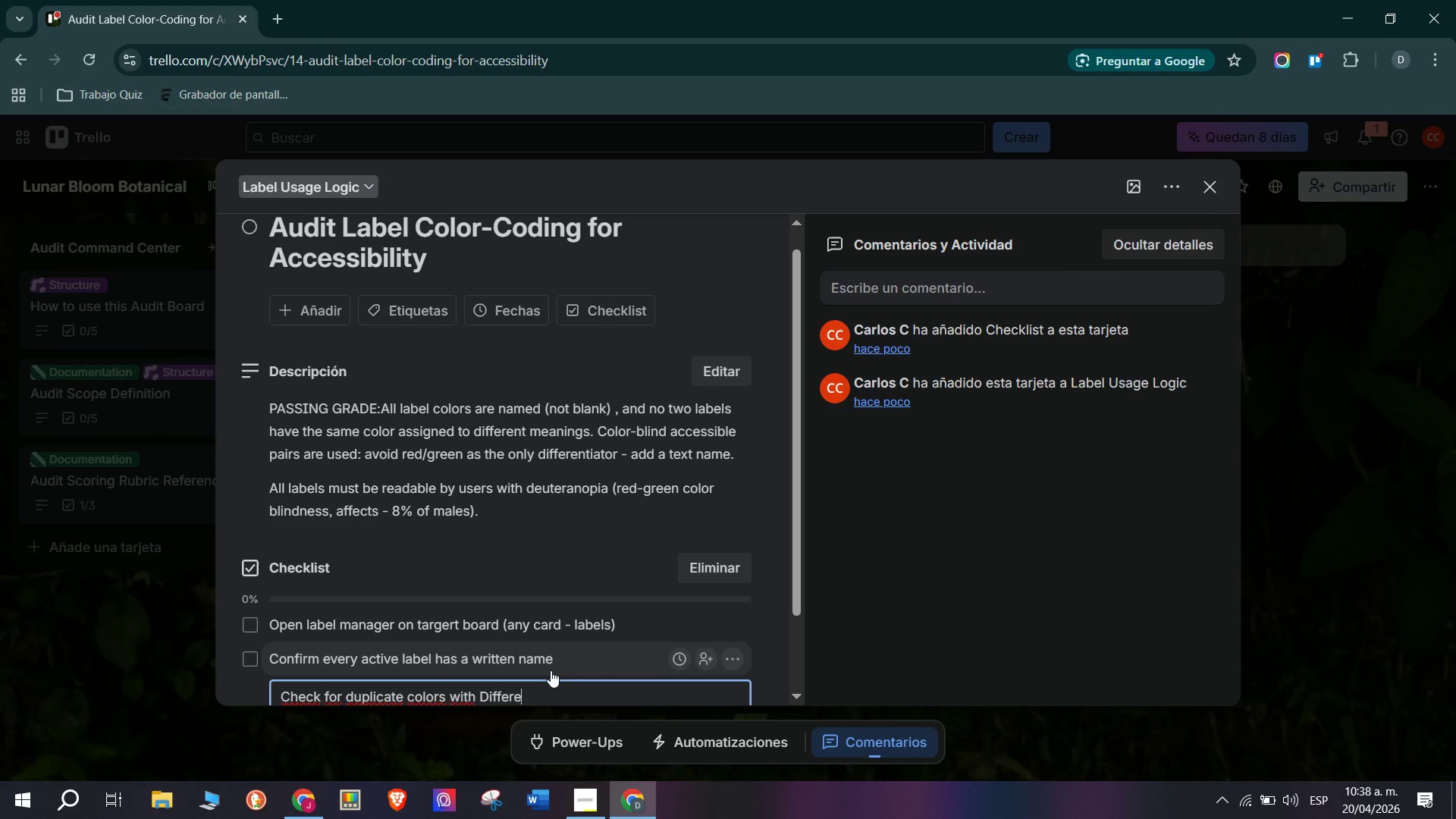 
type(nt meanings)
 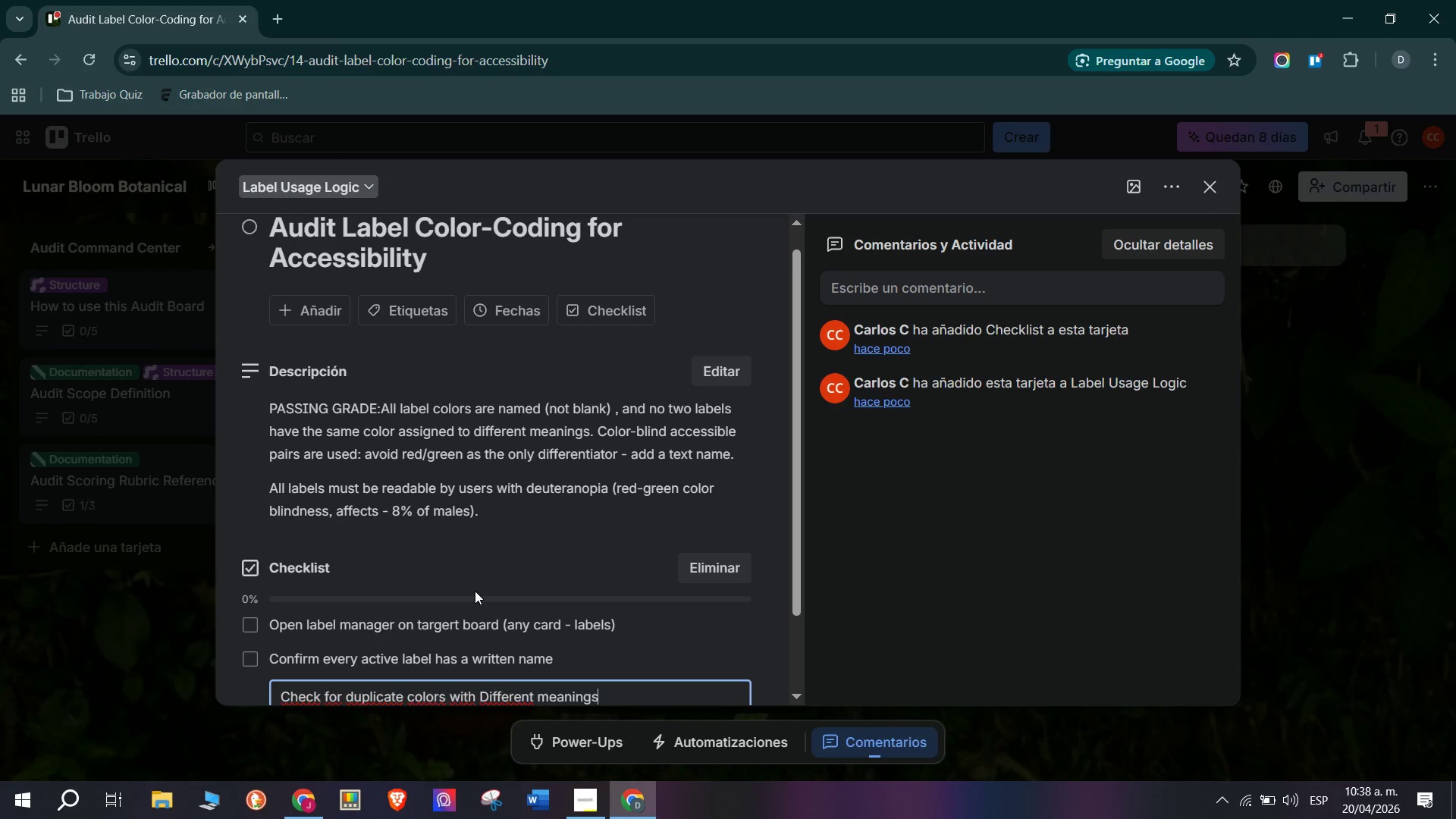 
key(Enter)
 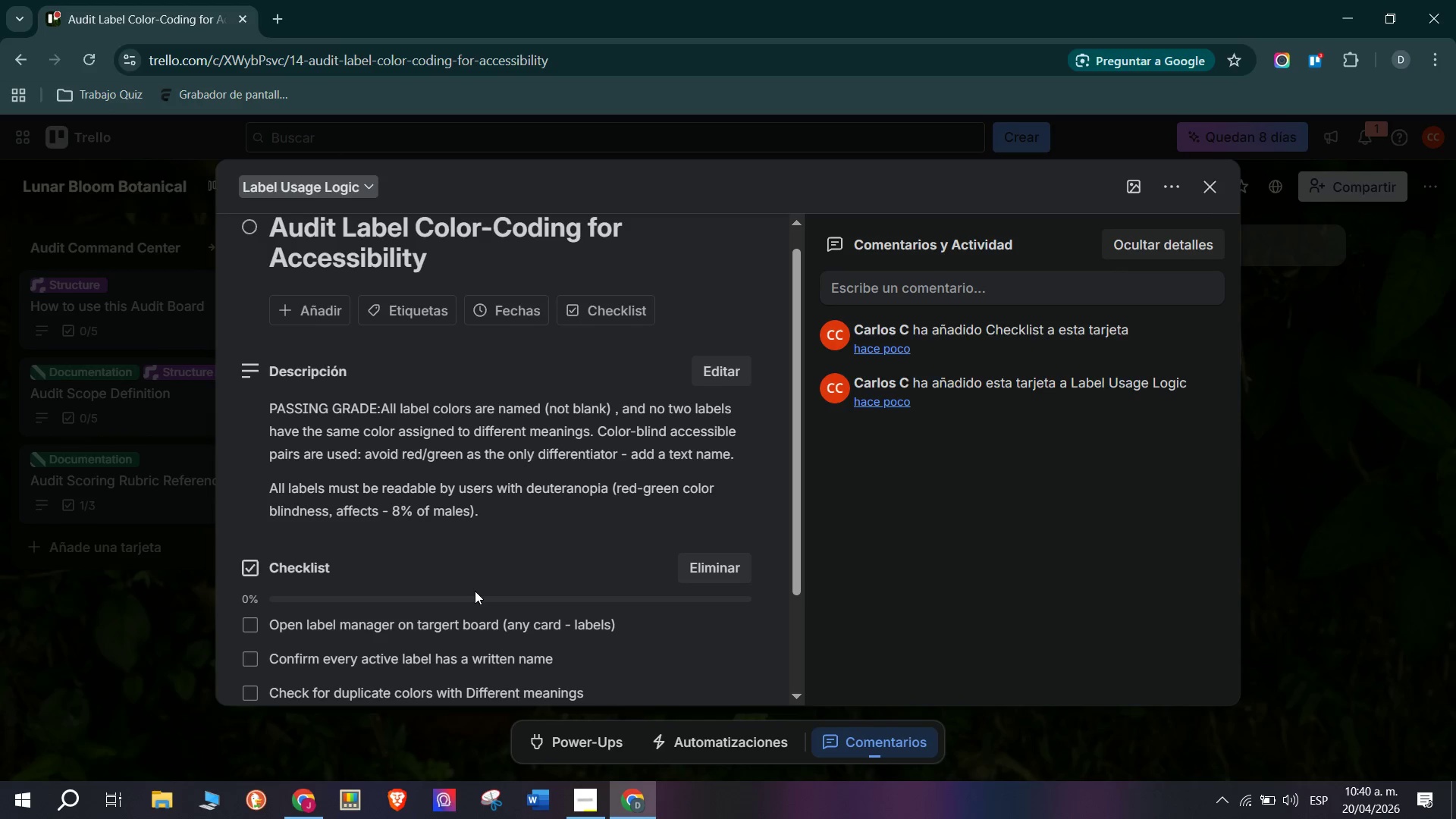 
wait(131.81)
 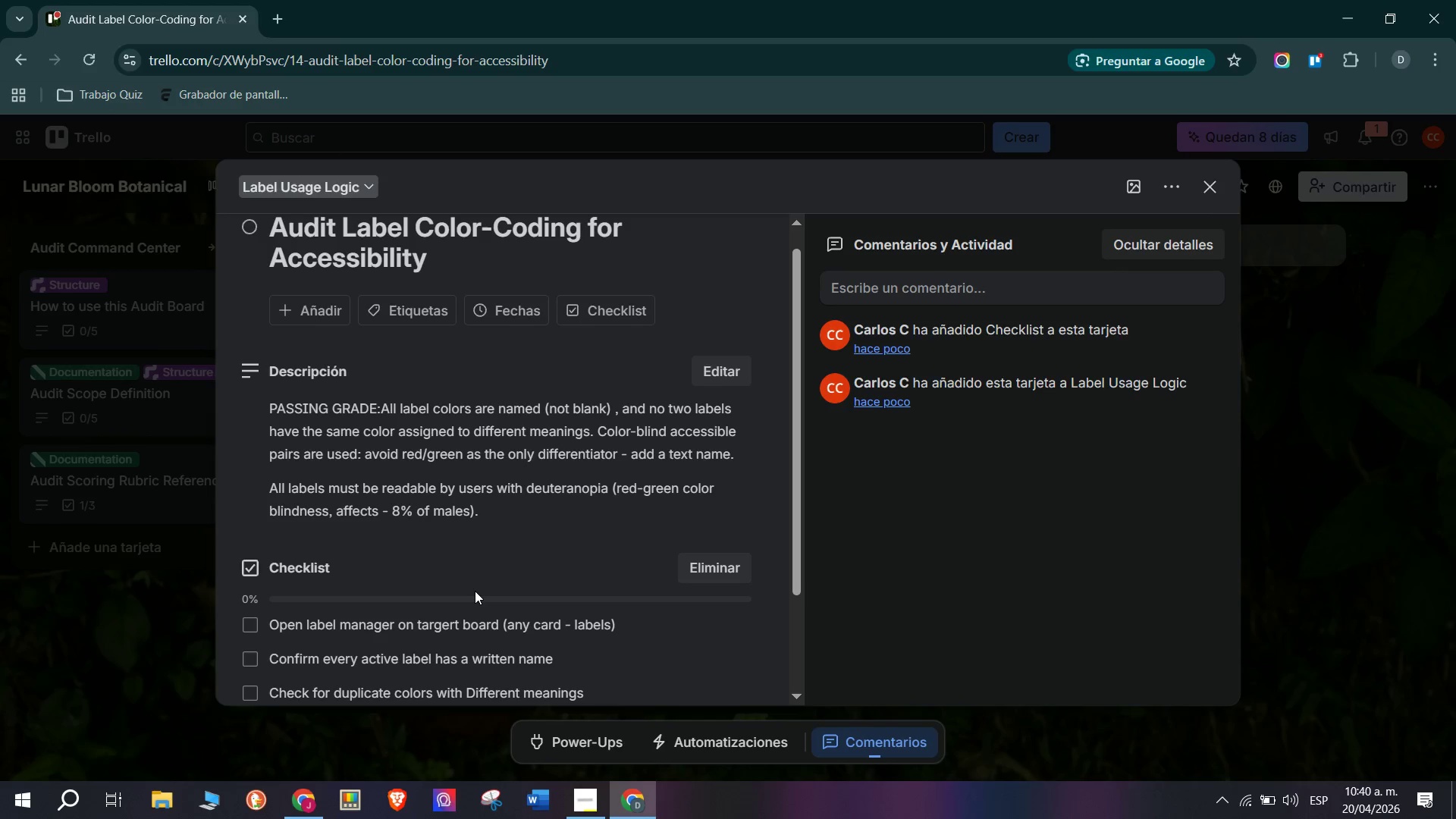 
scroll: coordinate [461, 618], scroll_direction: down, amount: 1.0
 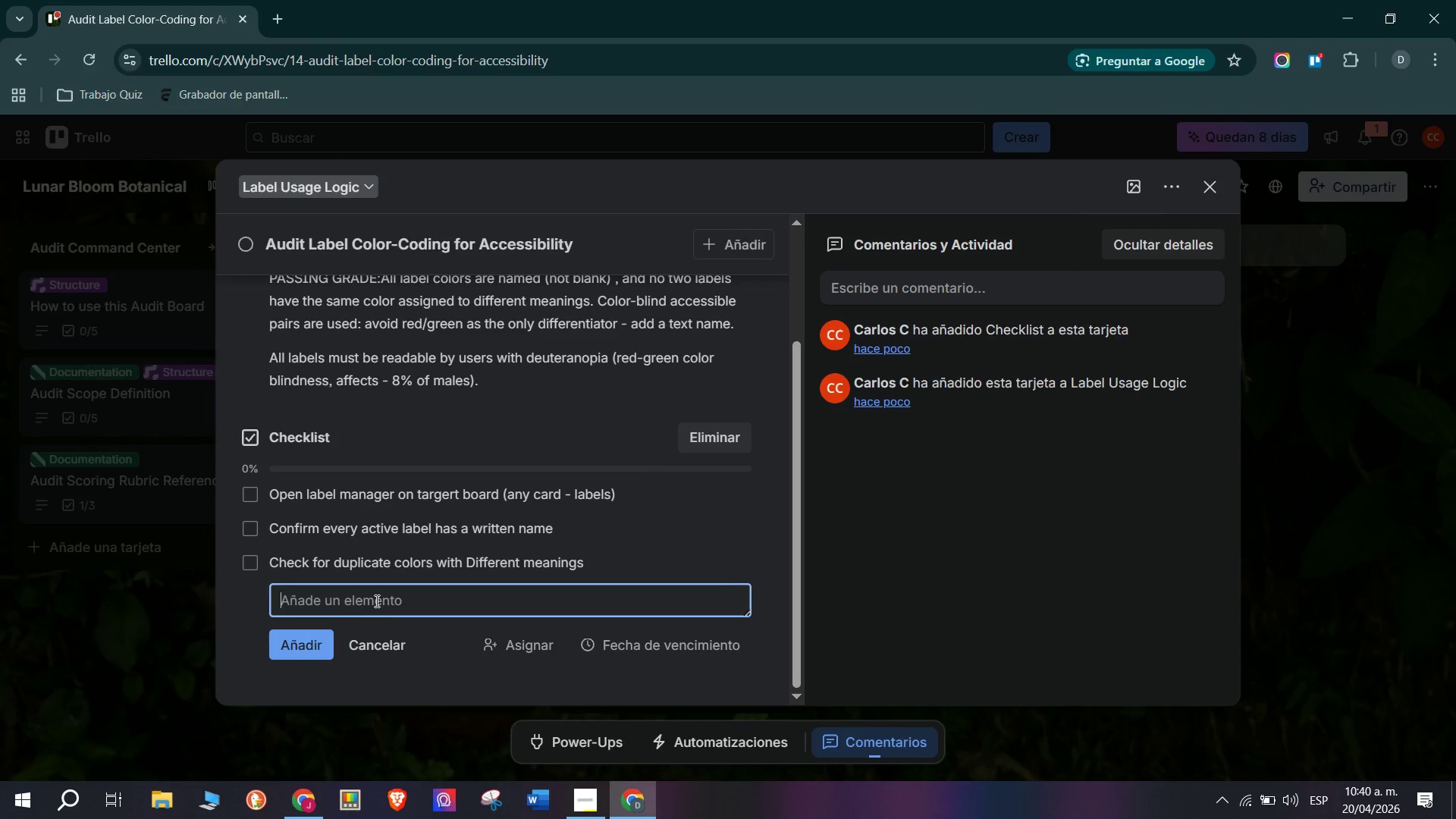 
type(Identifu)
key(Backspace)
 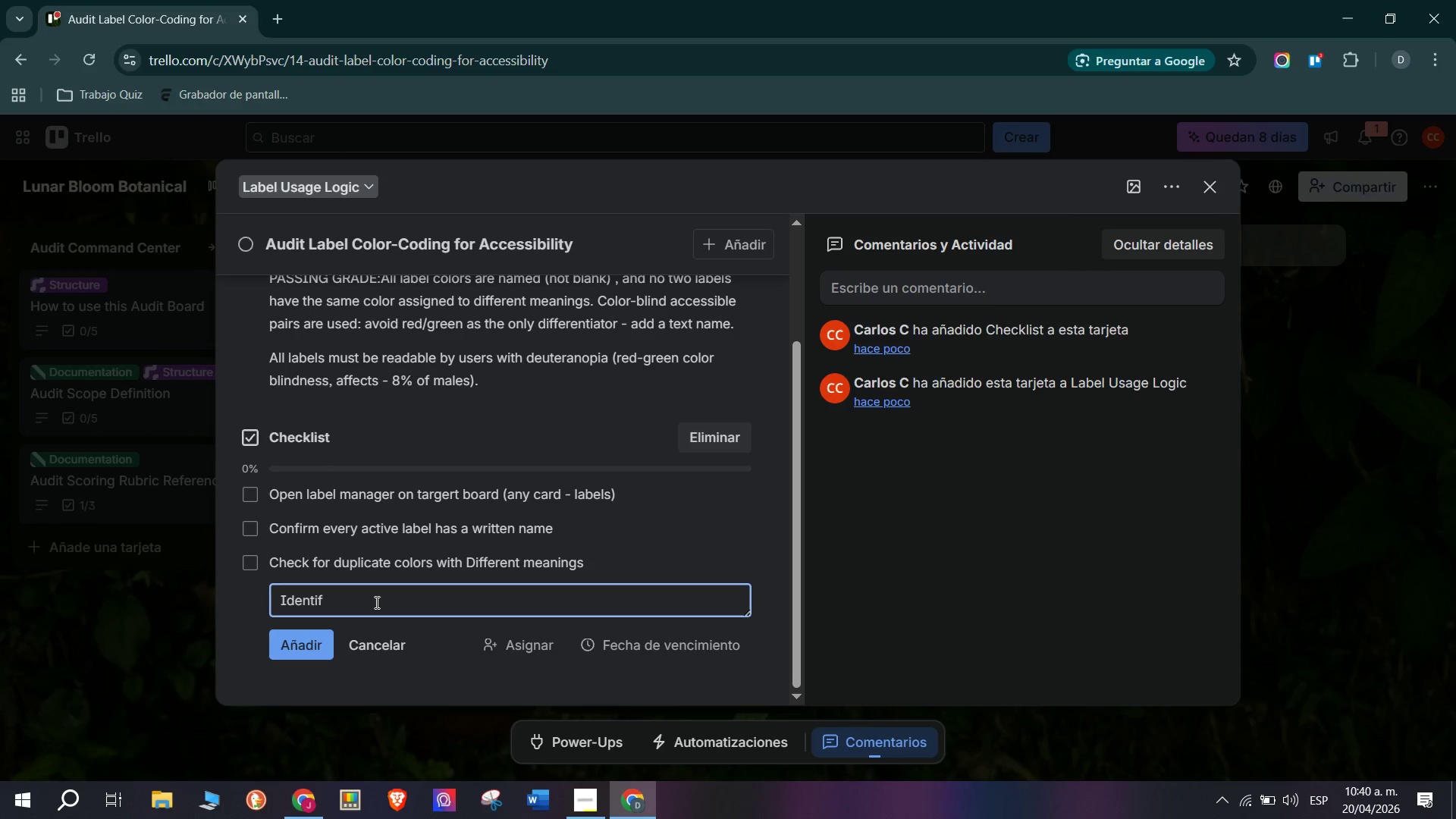 
type(y red&)
 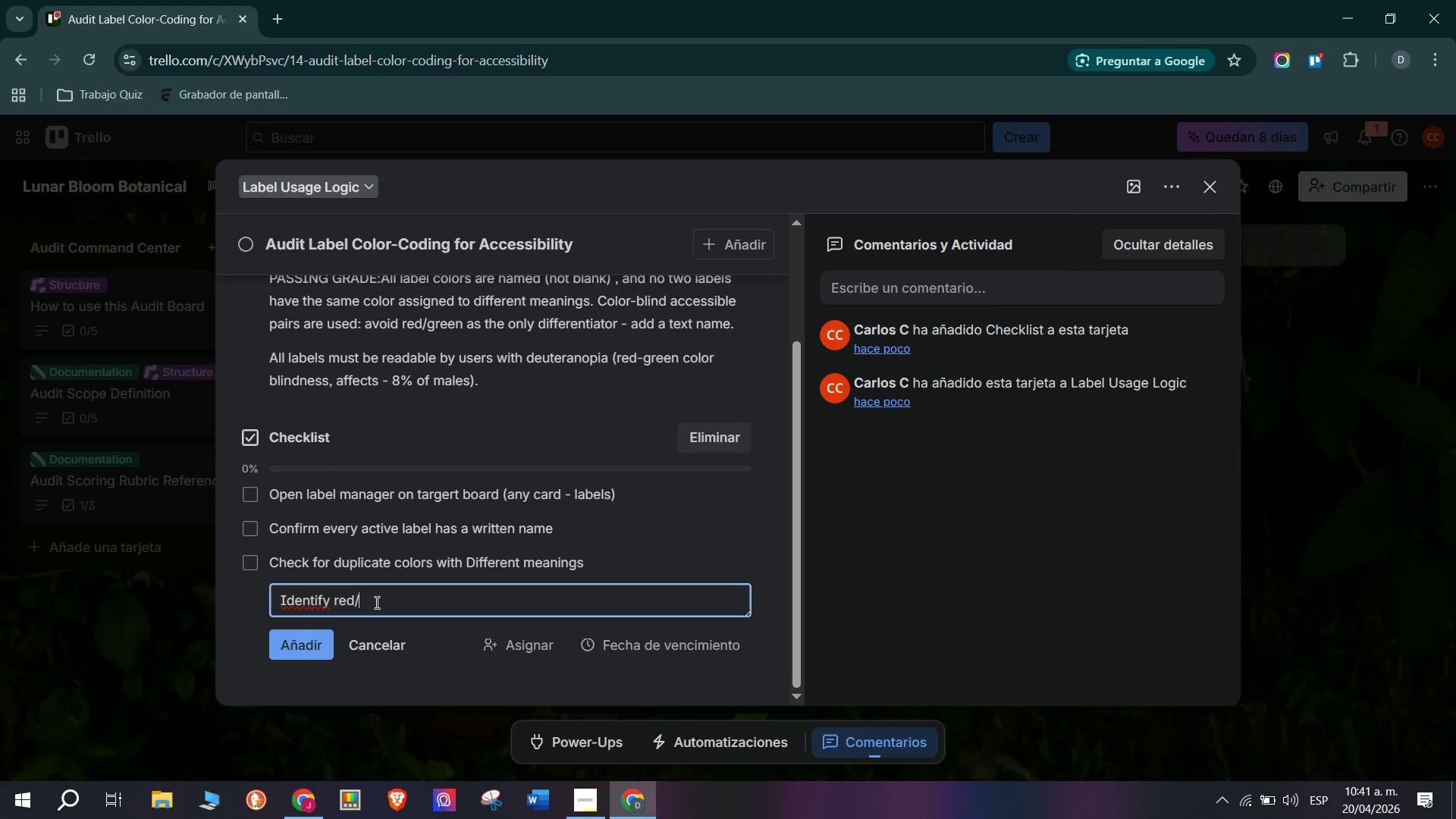 
type(f)
key(Backspace)
type(green pairs- ensure text names distinguish them)
 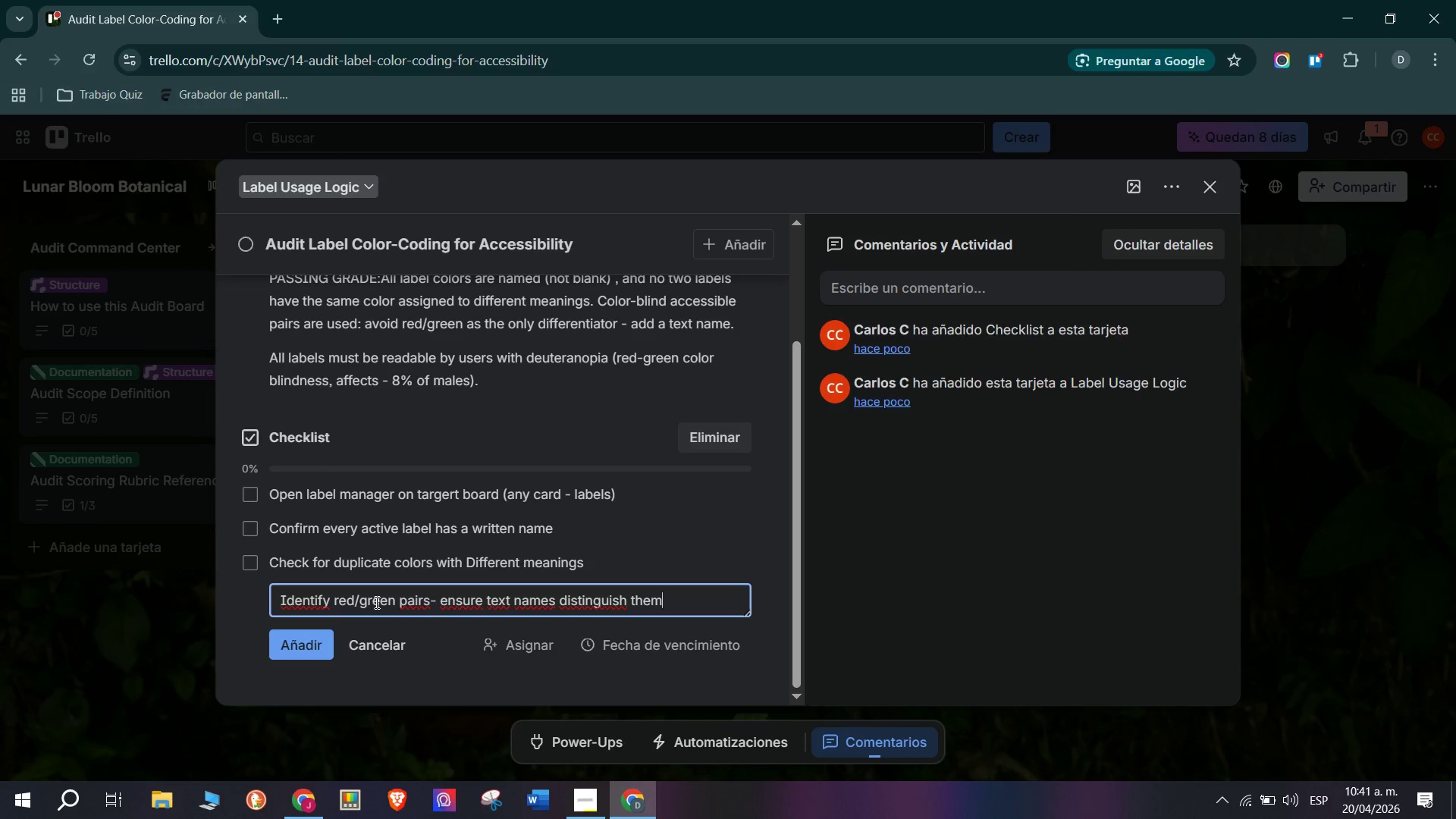 
key(Enter)
 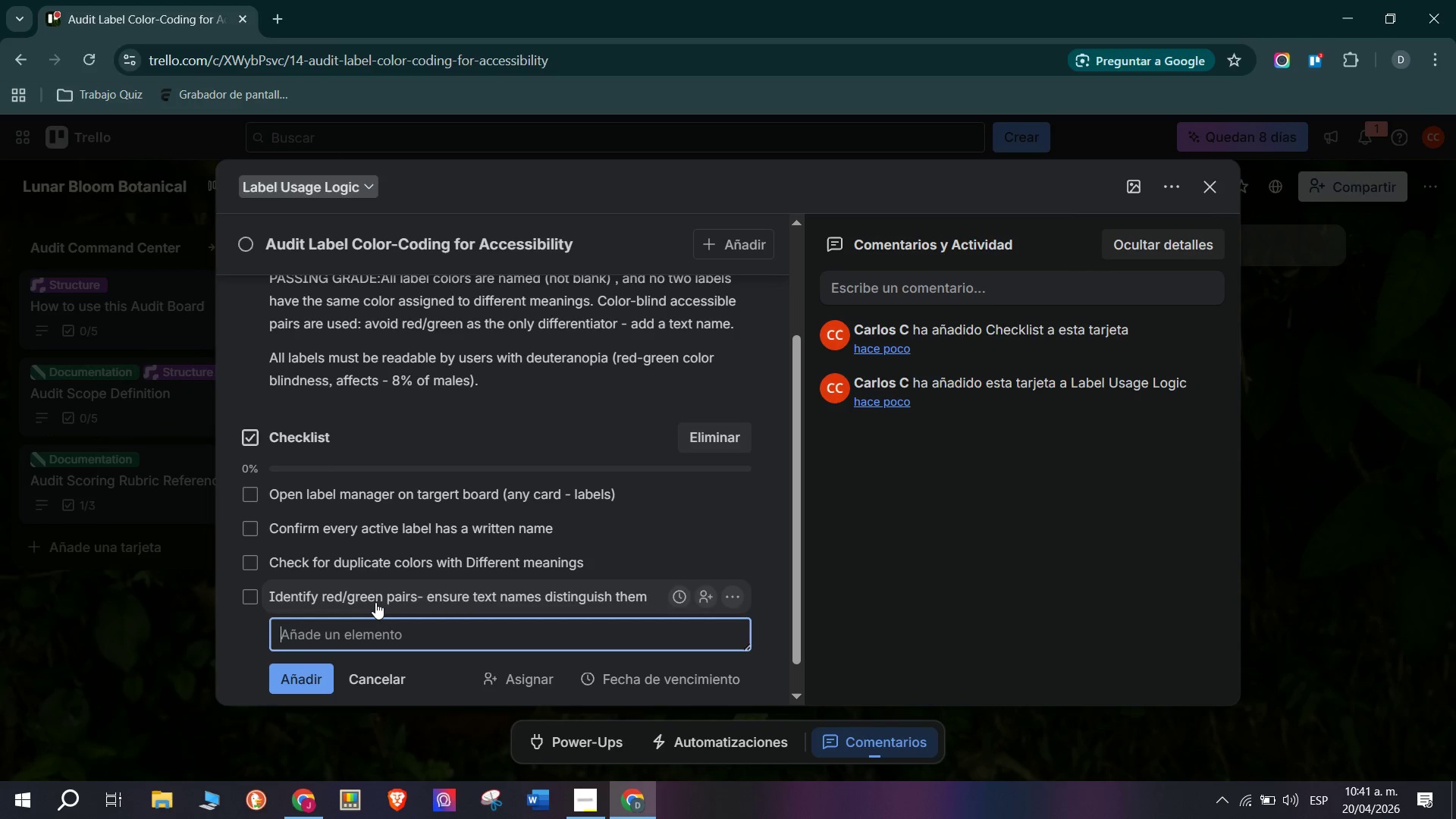 
type(Remove )
 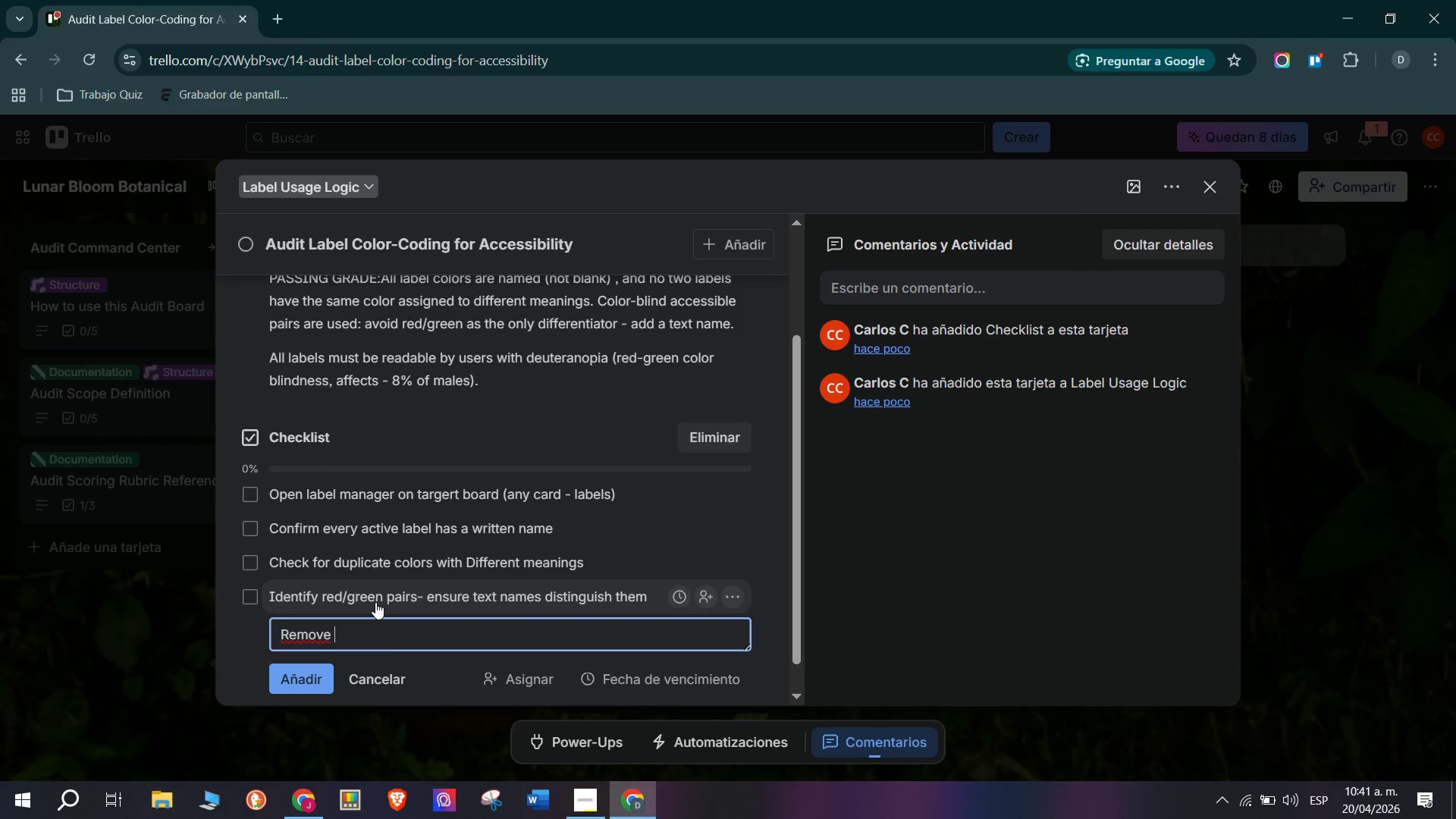 
wait(9.64)
 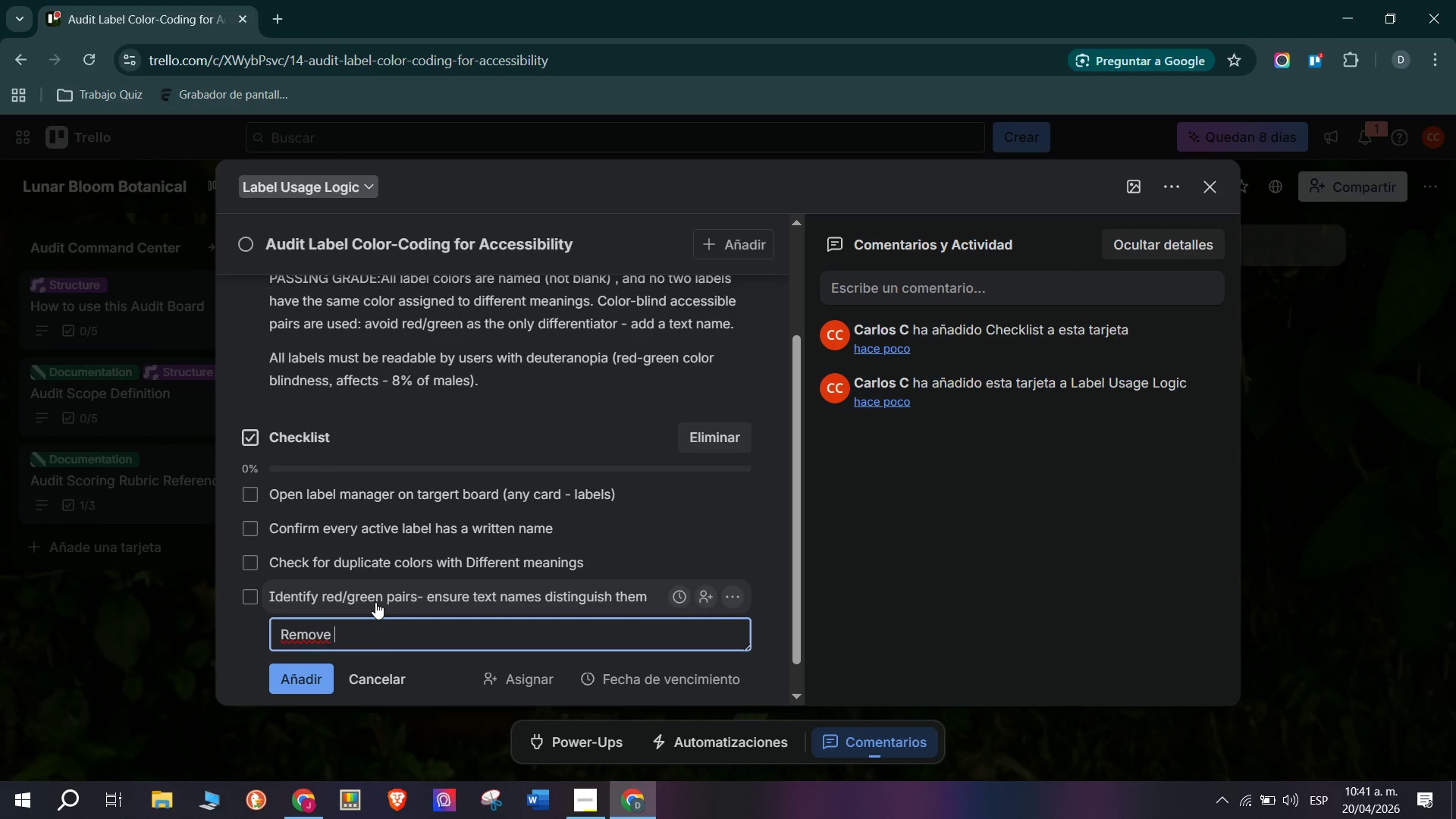 
type(or rename any unused&n)
key(Backspace)
type(blsank)
key(Backspace)
key(Backspace)
key(Backspace)
type(nl)
key(Backspace)
type(k)
 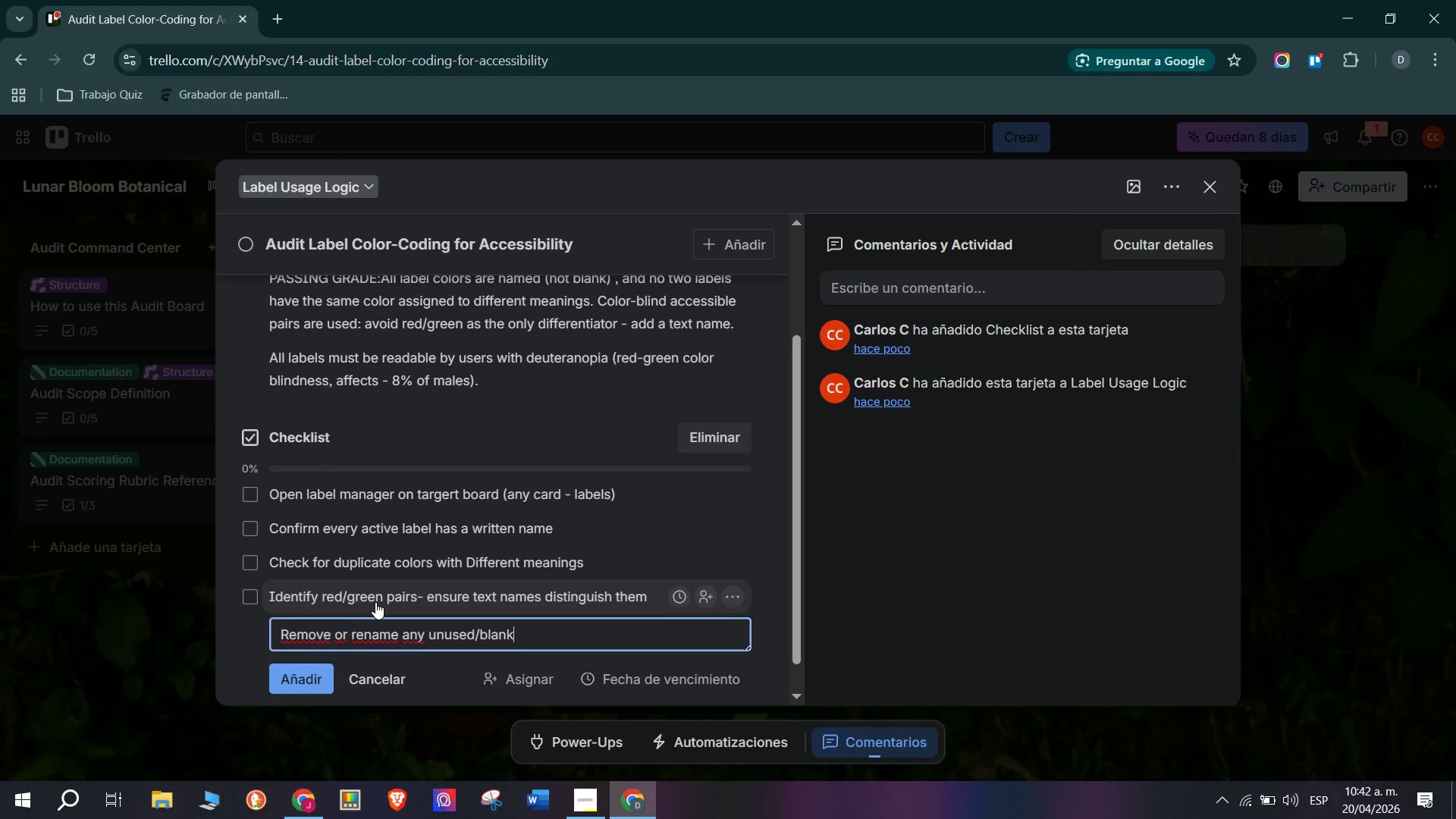 
type( labels)
 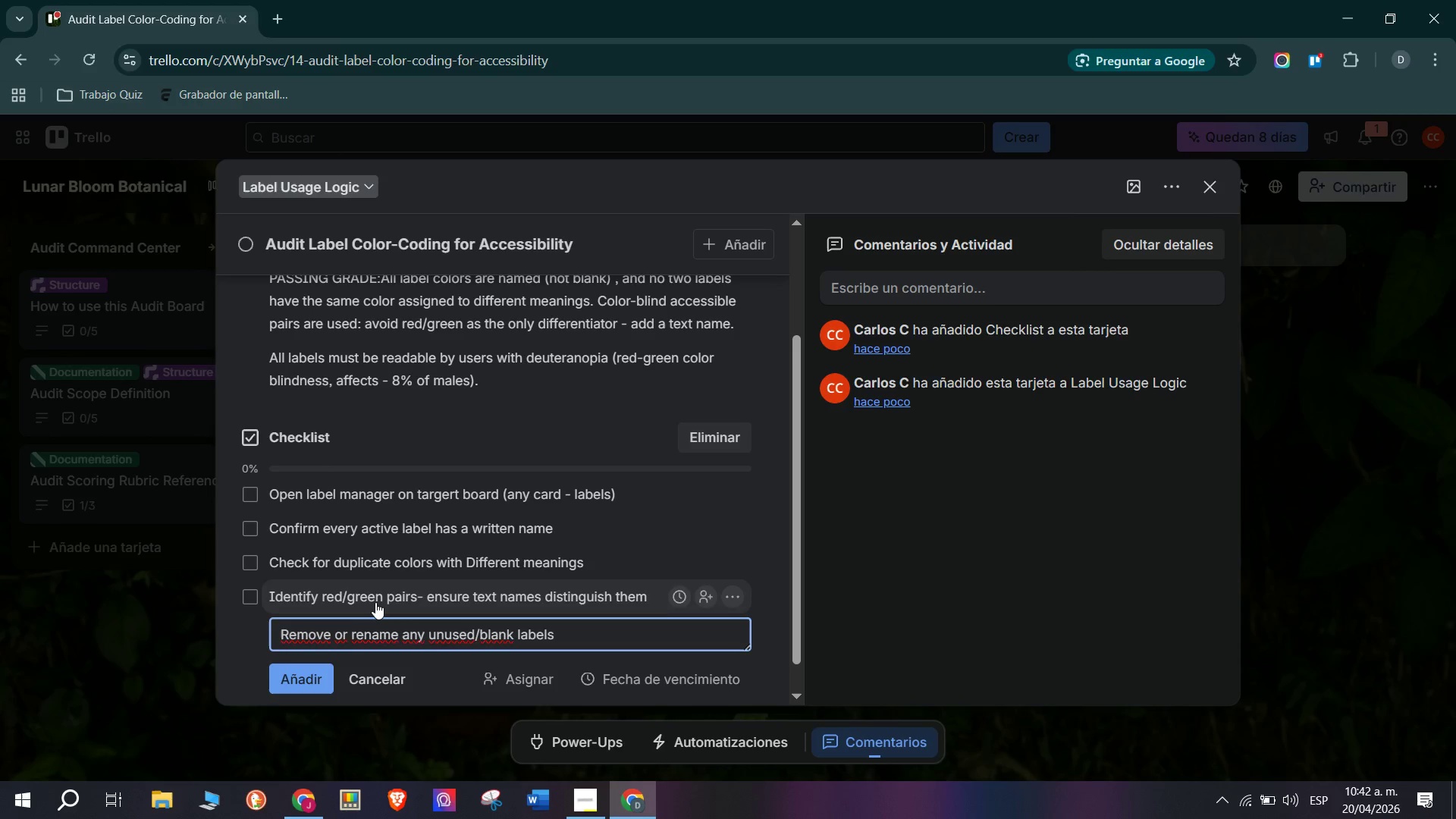 
key(Enter)
 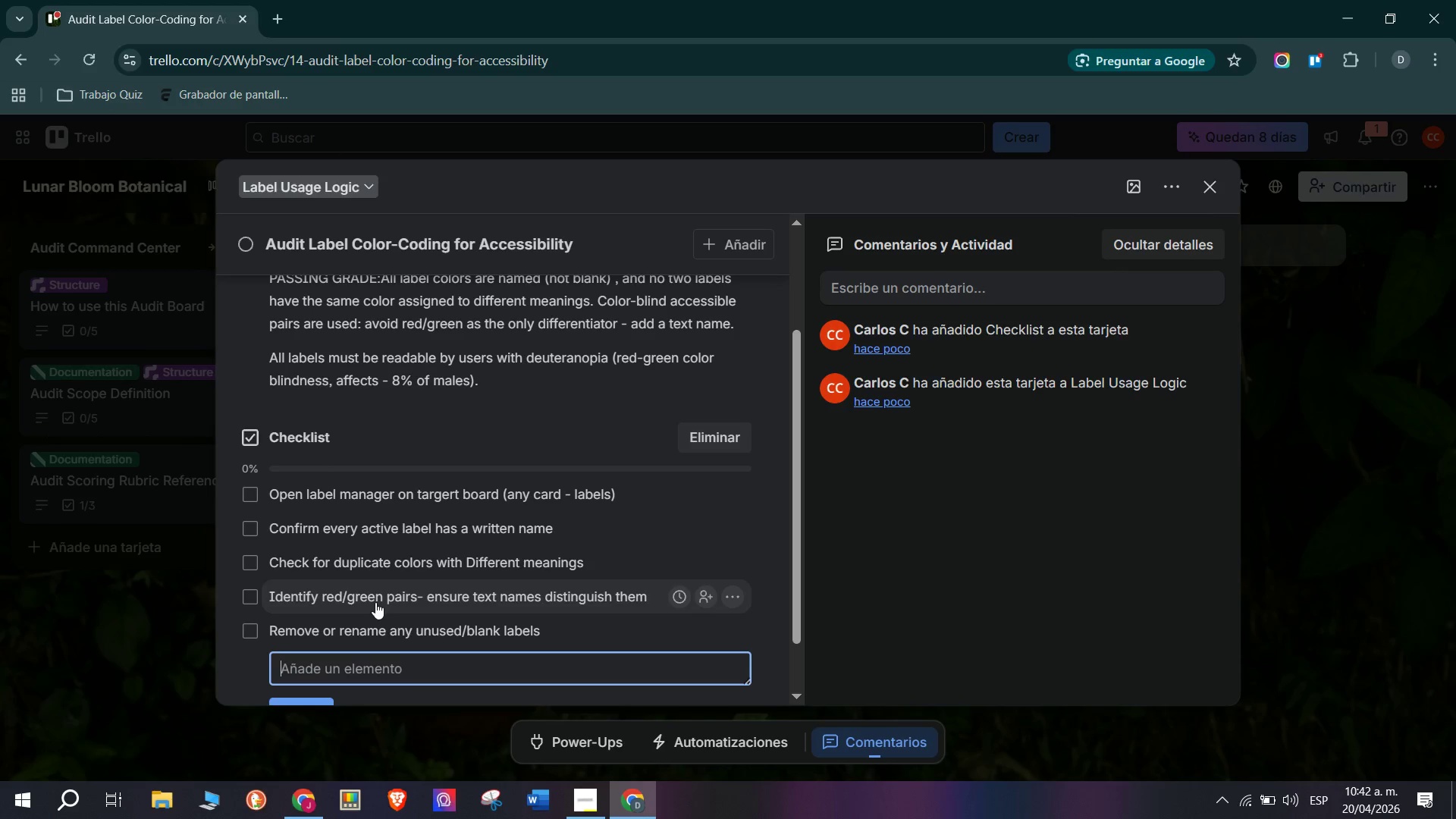 
type(Document final approved label taz)
key(Backspace)
type(xonomu)
key(Backspace)
type(y)
 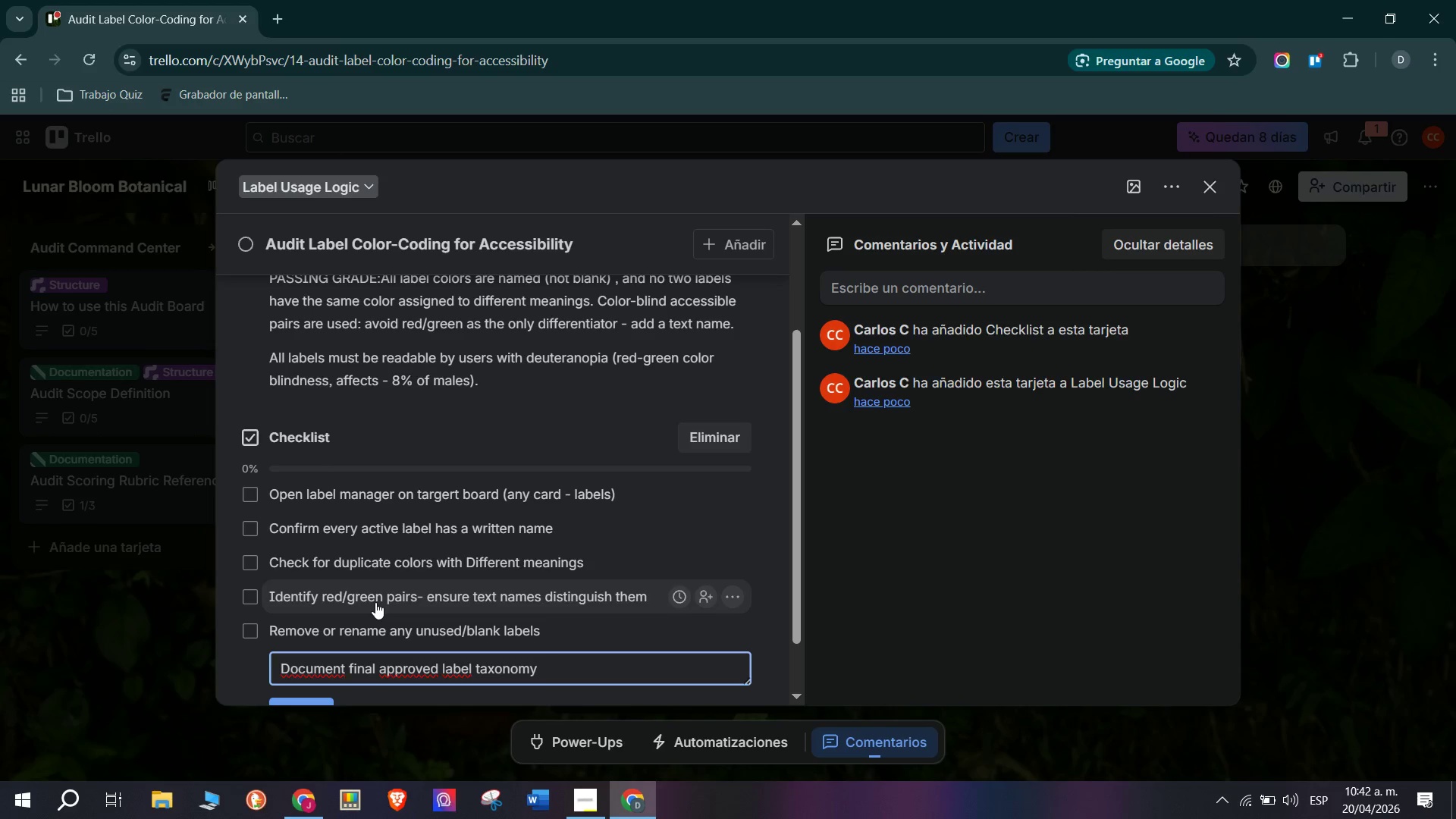 
key(Enter)
 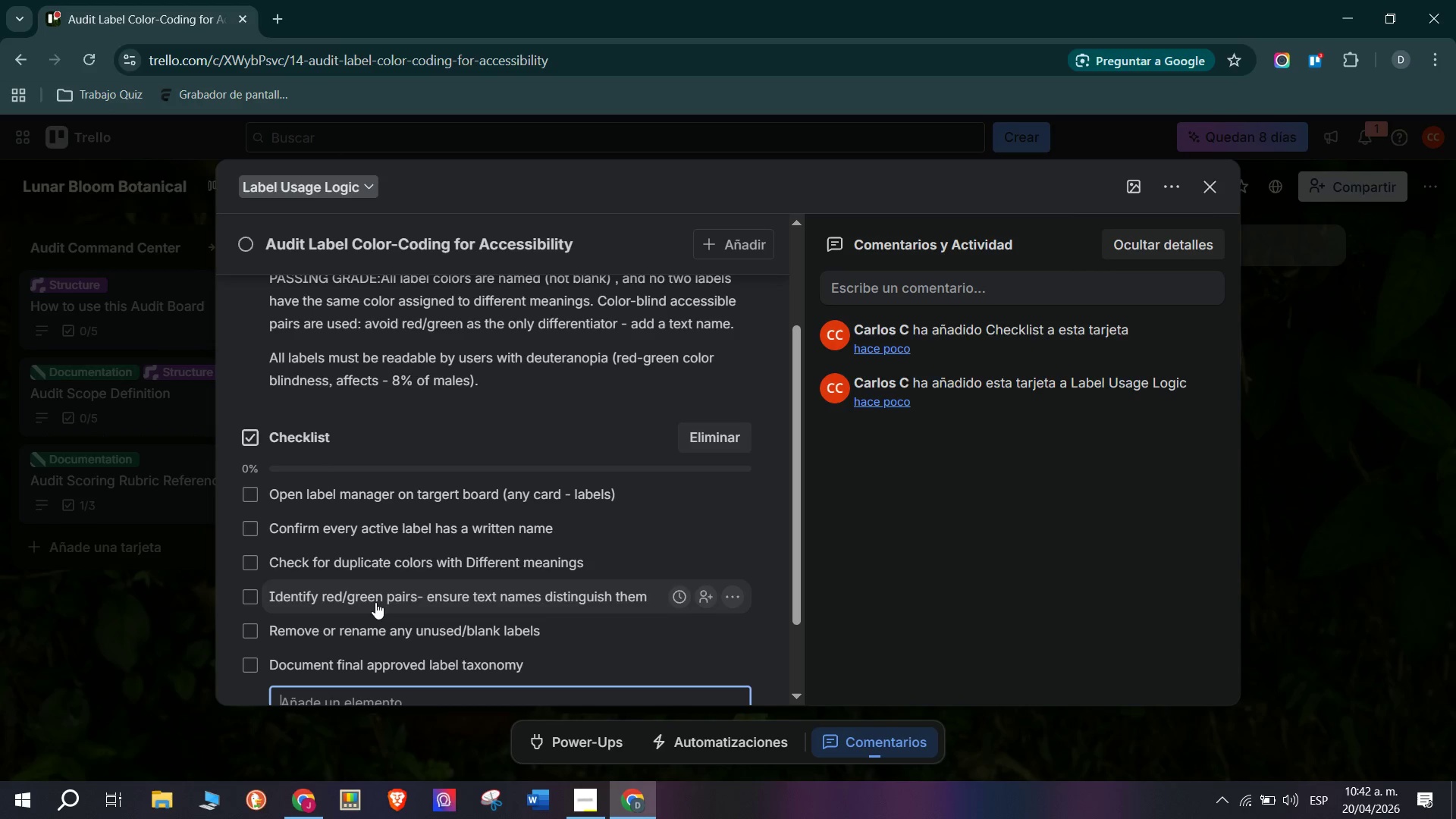 
wait(5.55)
 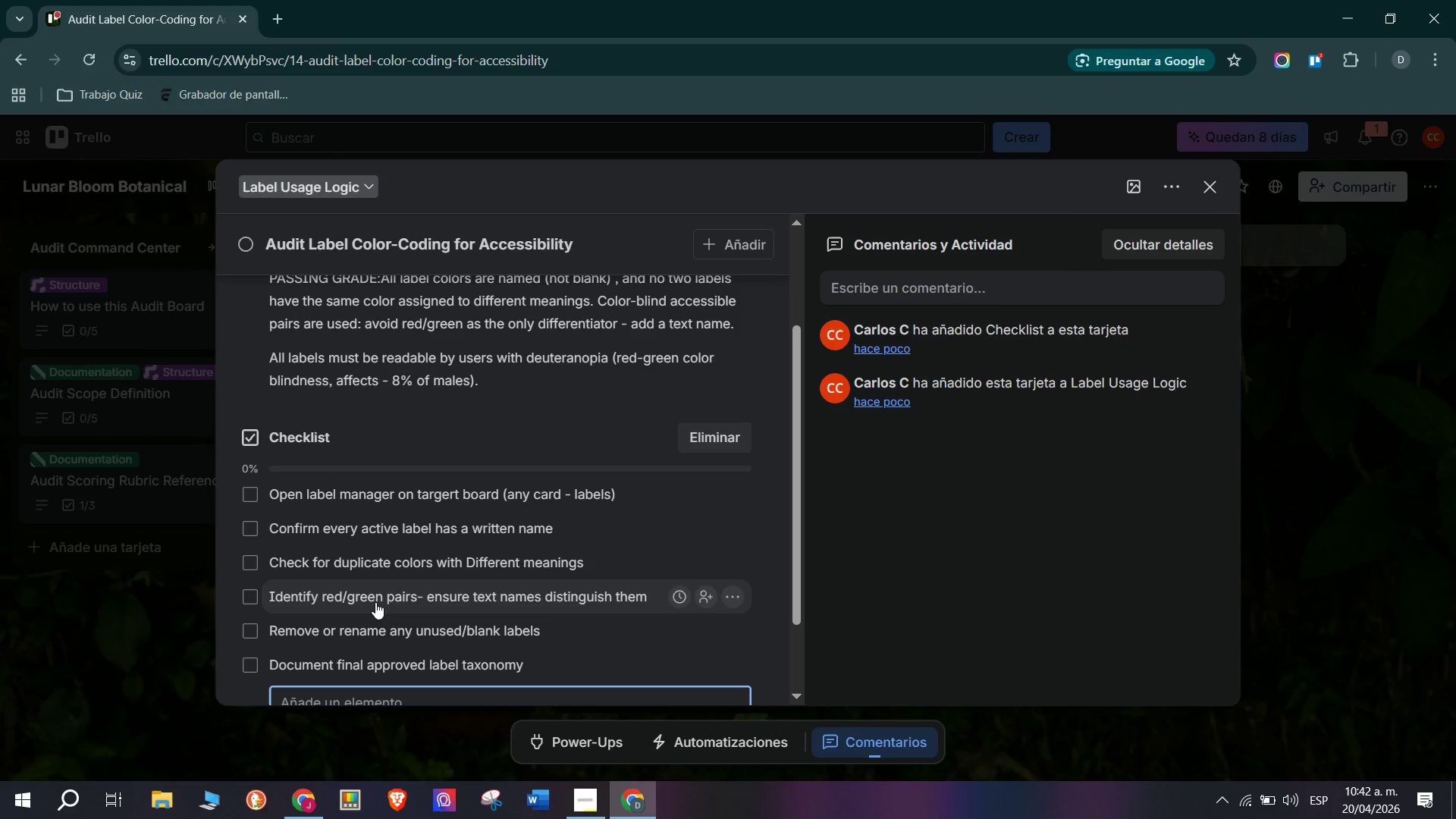 
scroll: coordinate [357, 582], scroll_direction: up, amount: 3.0
 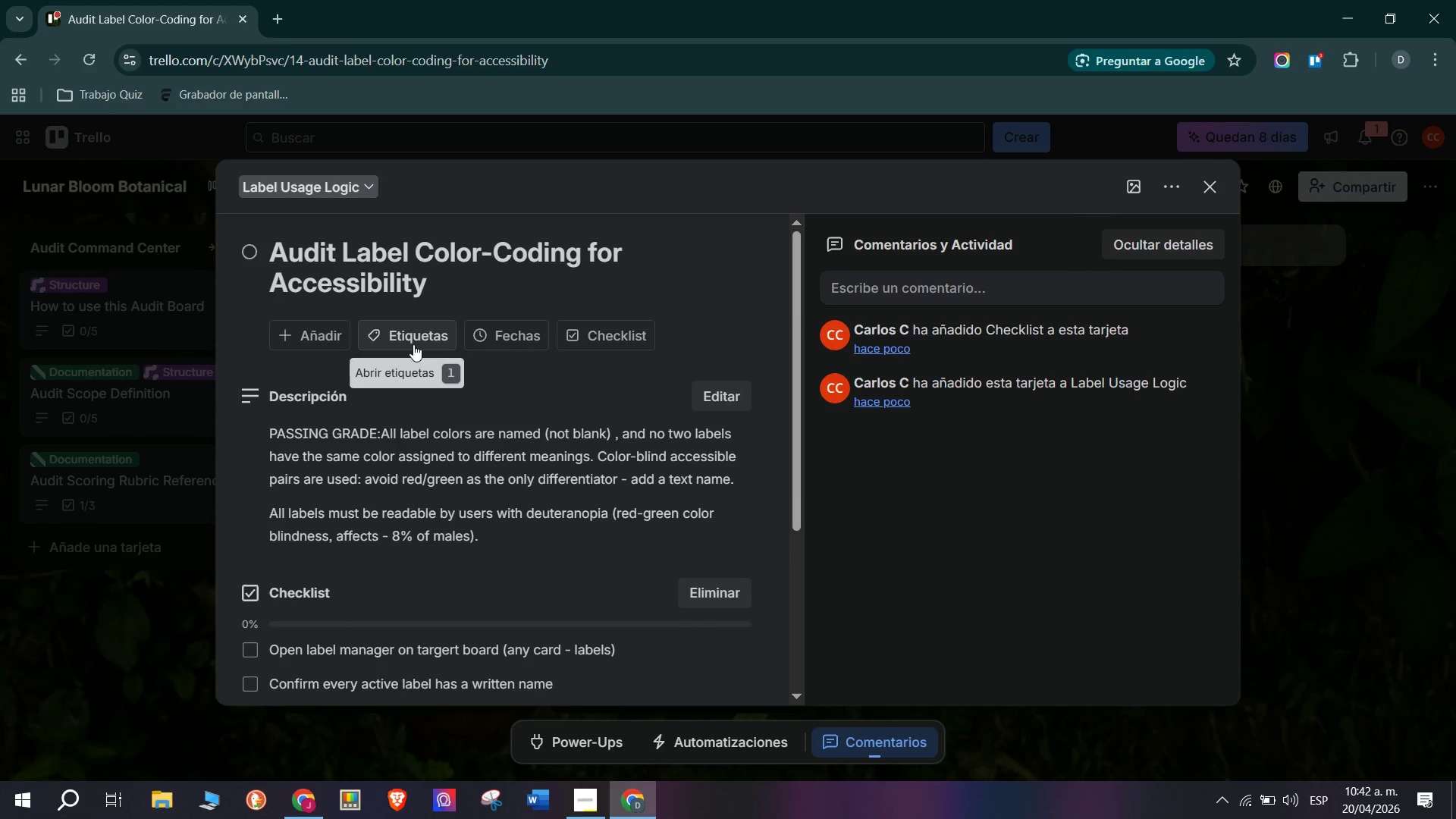 
left_click([413, 344])
 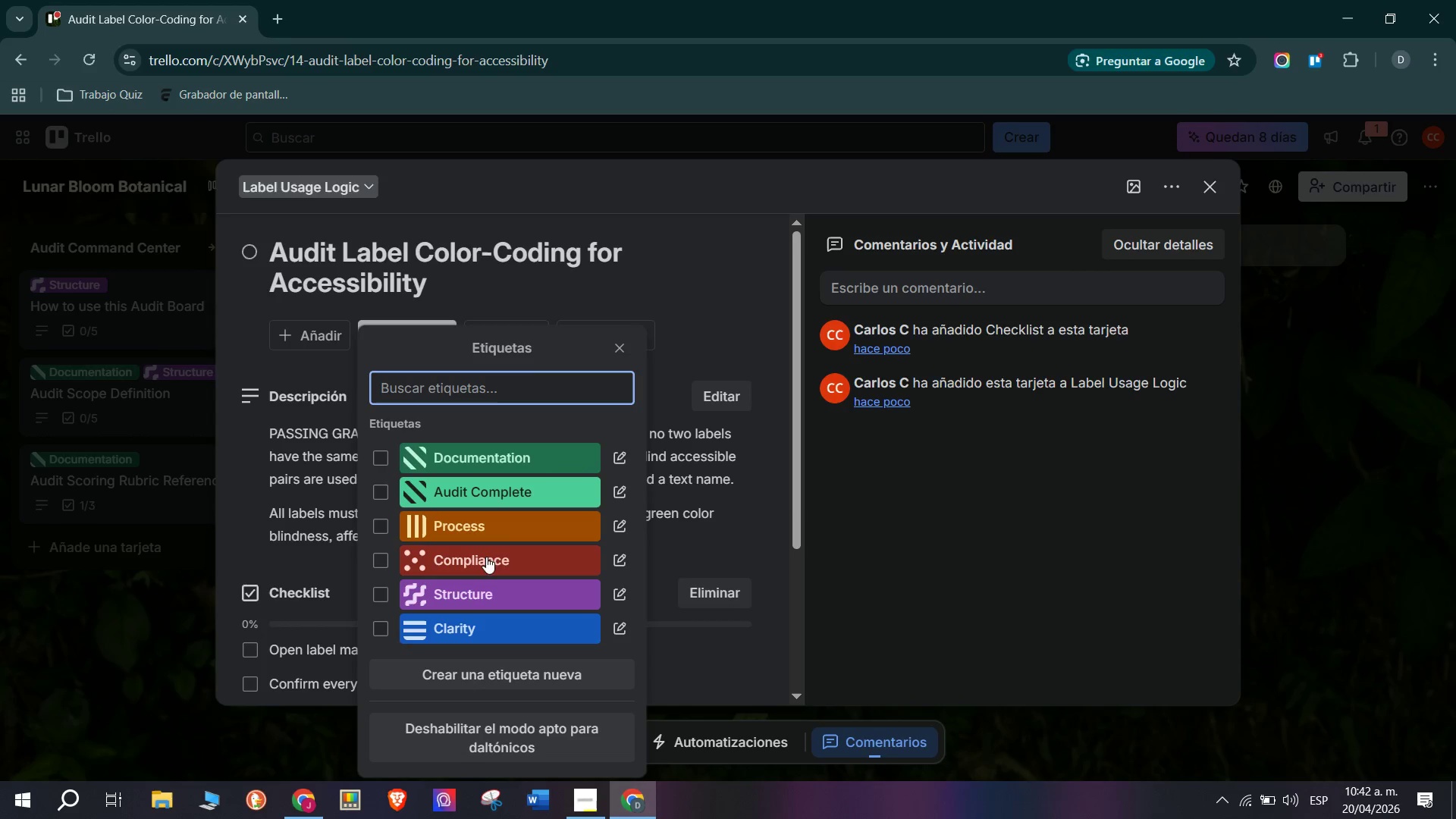 
left_click([525, 564])
 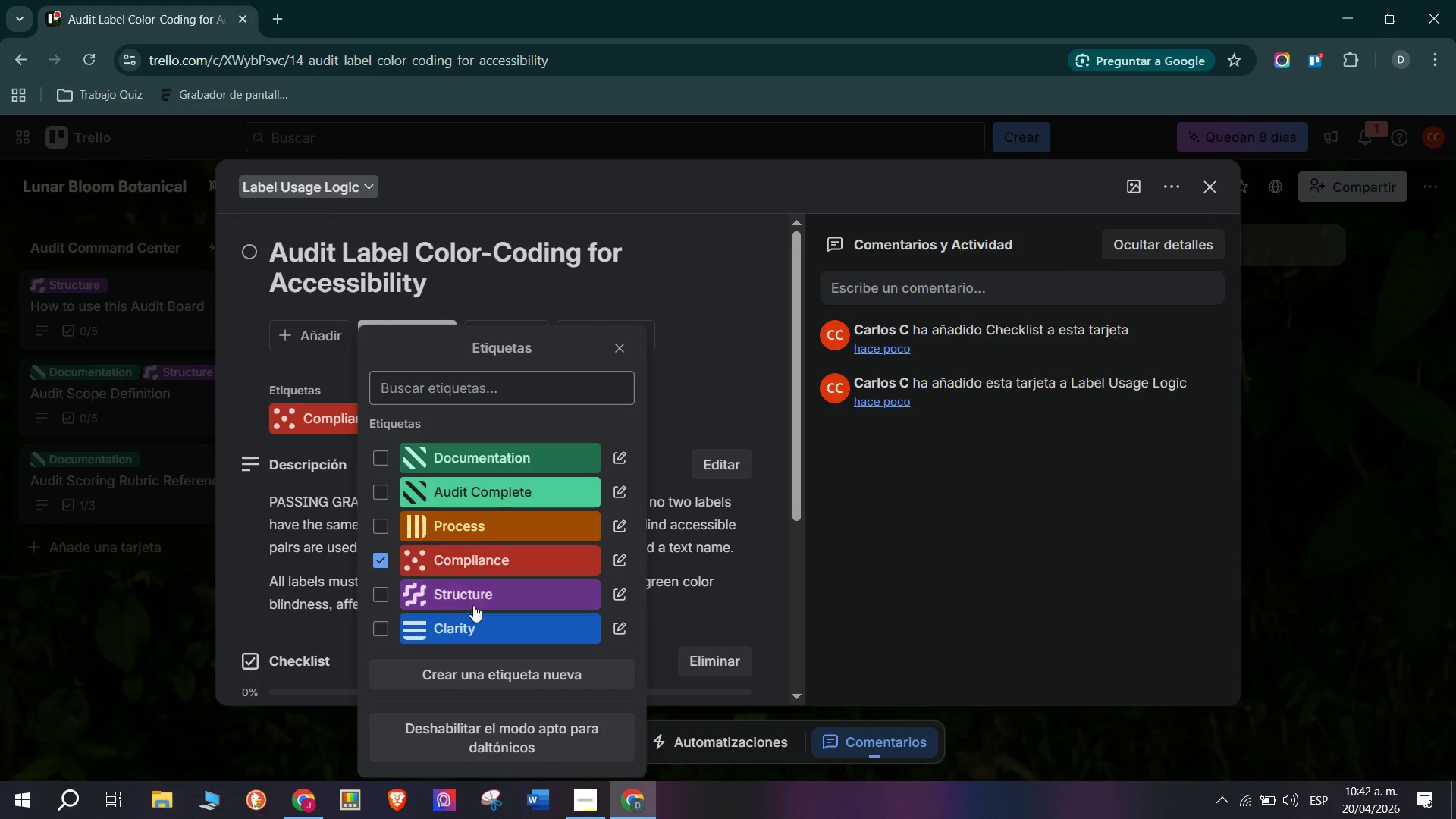 
left_click([485, 623])
 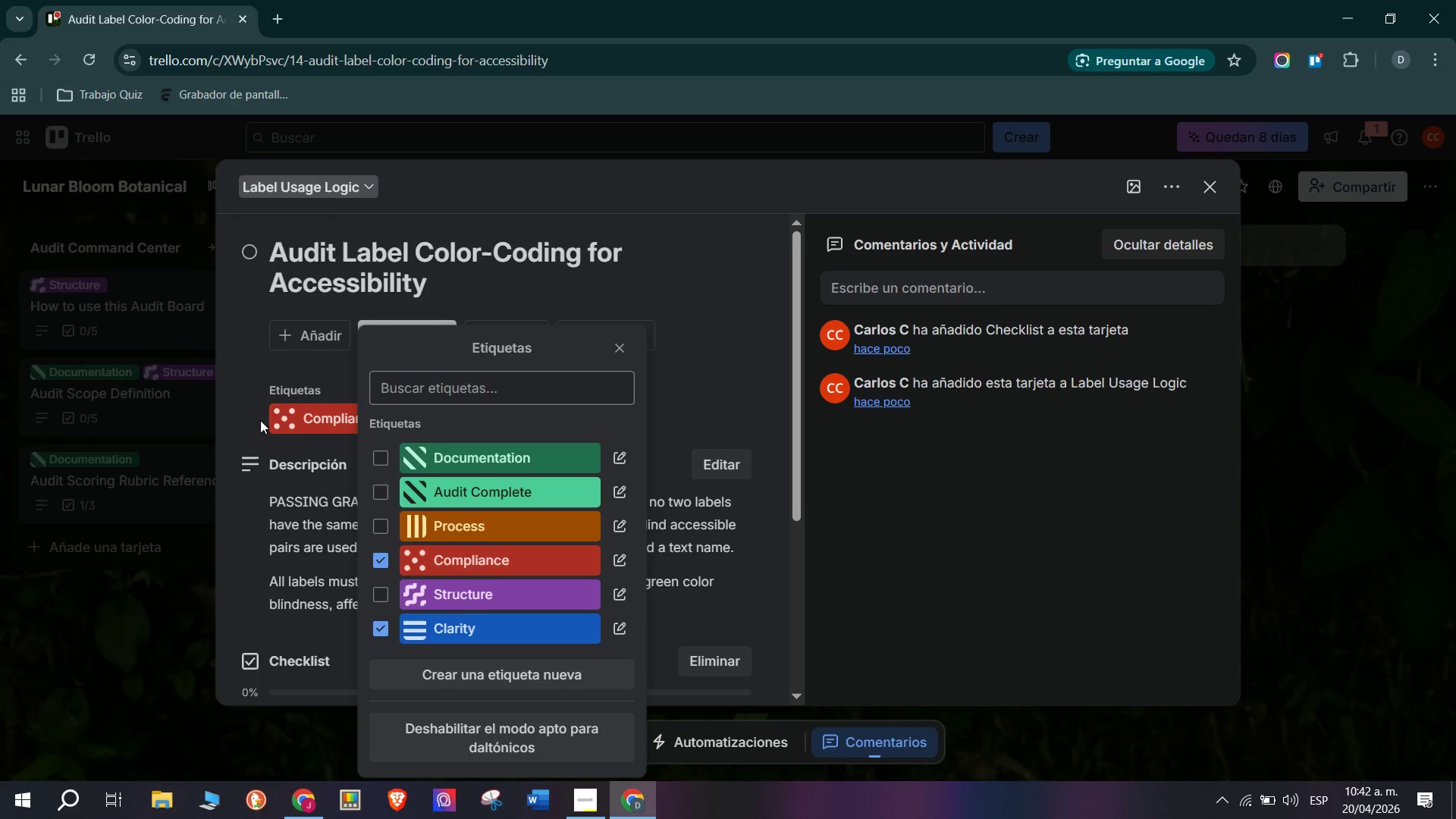 
left_click([259, 388])
 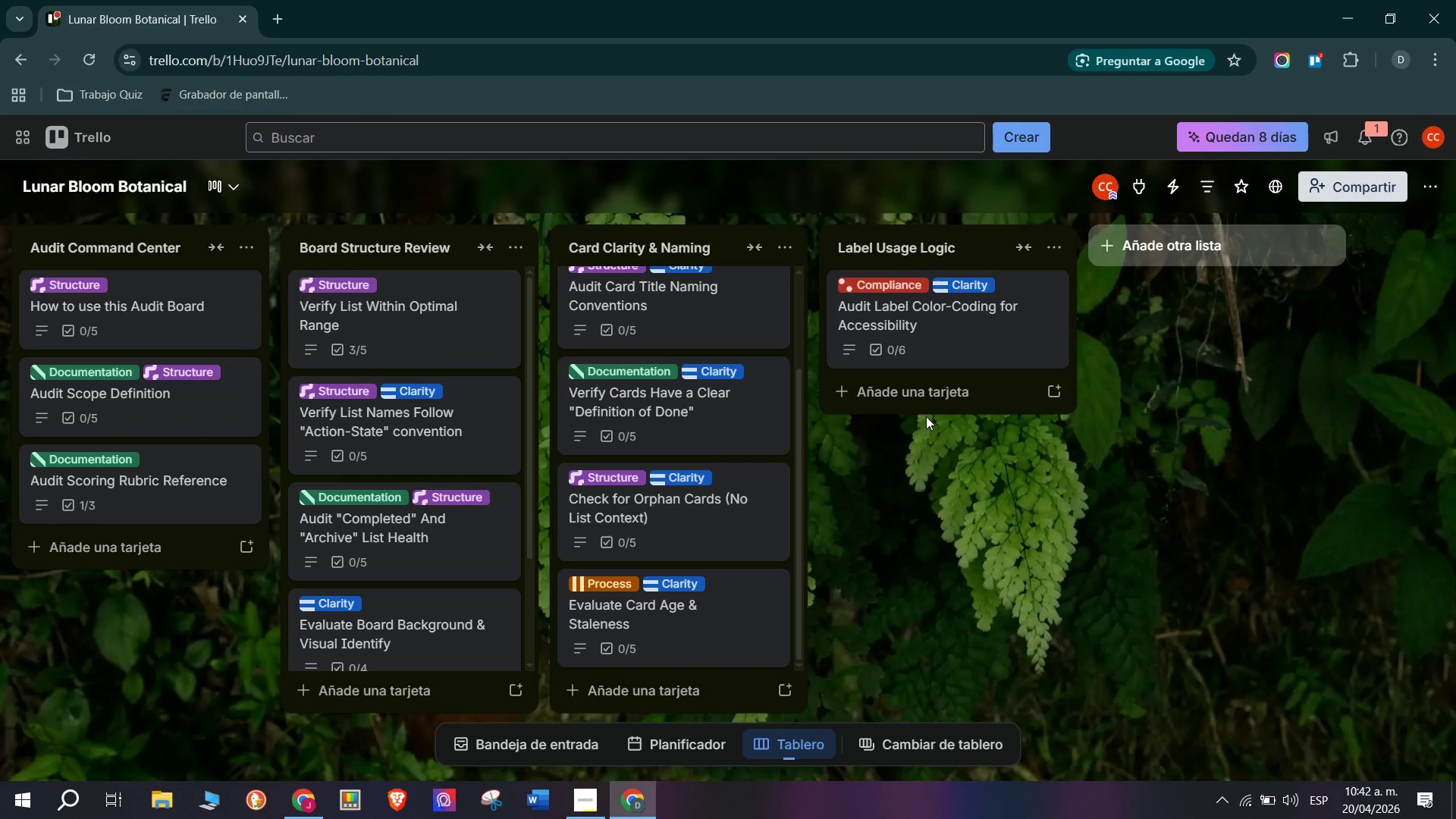 
left_click([934, 400])
 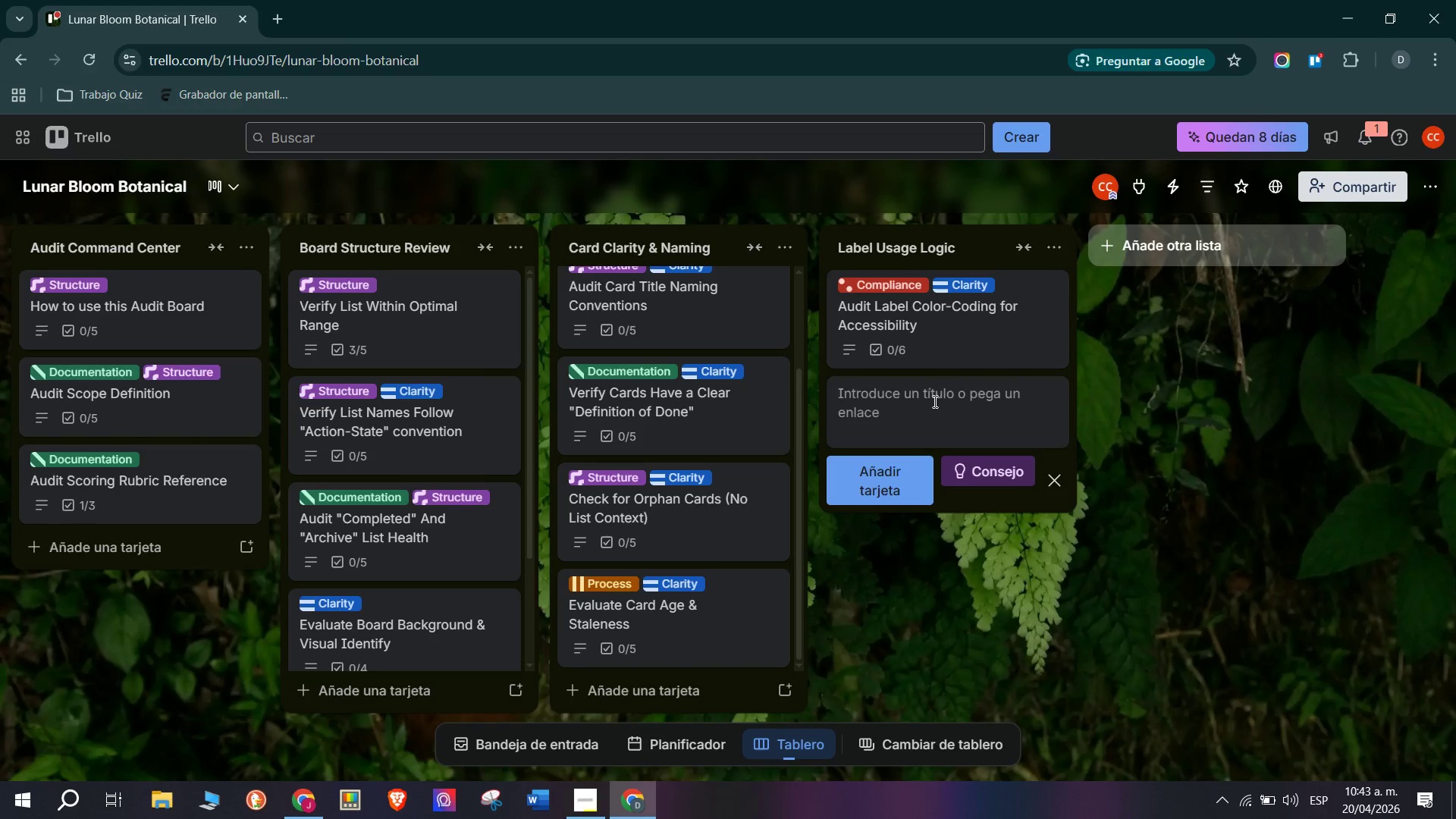 
wait(45.31)
 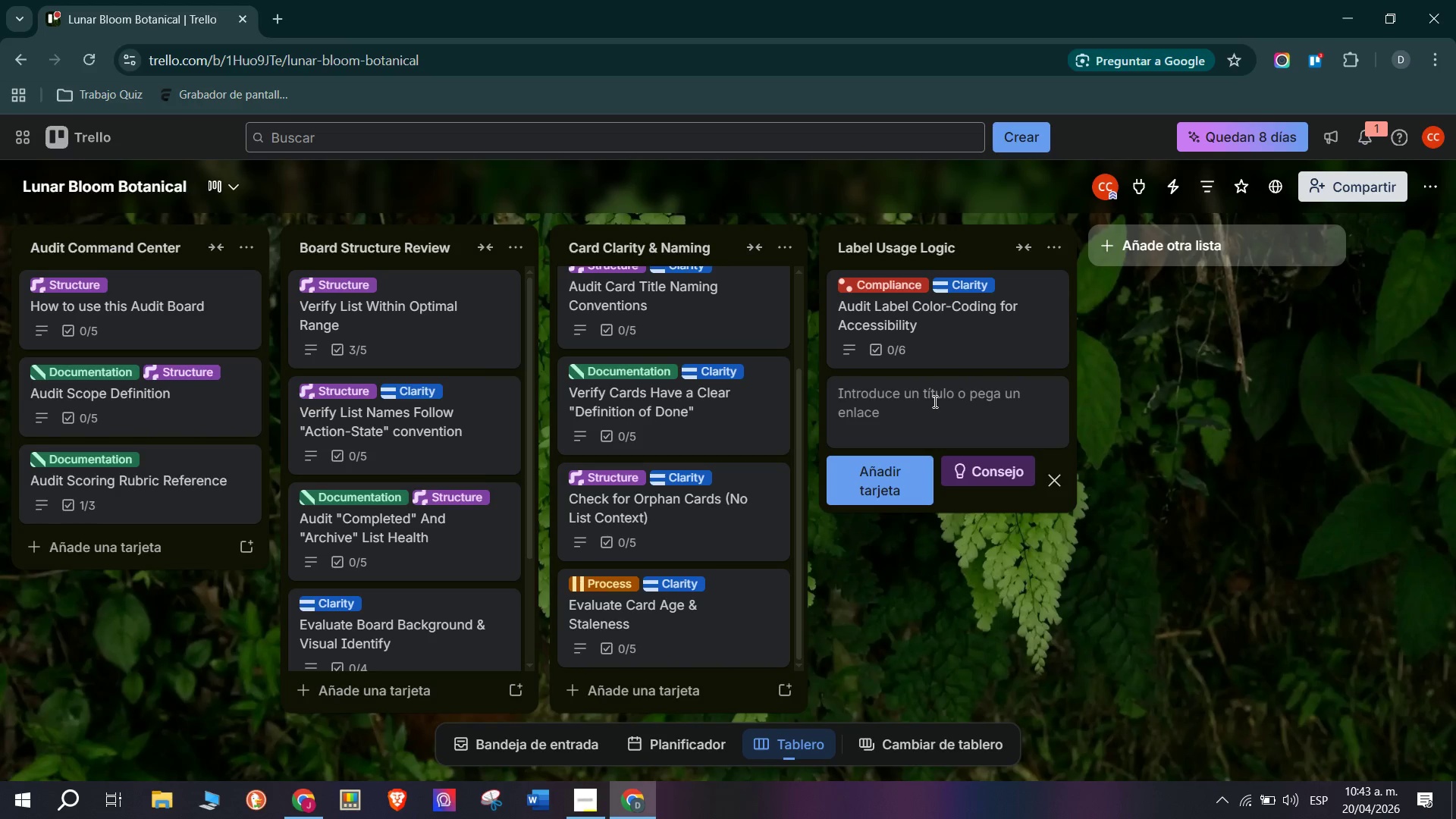 
type(PASSING GRADE> Fewer than 5% of active cards have no label, )
key(Backspace)
key(Backspace)
type(. Every card should have at least one label indicating its Area of impact, priority tier, or content type.)
 